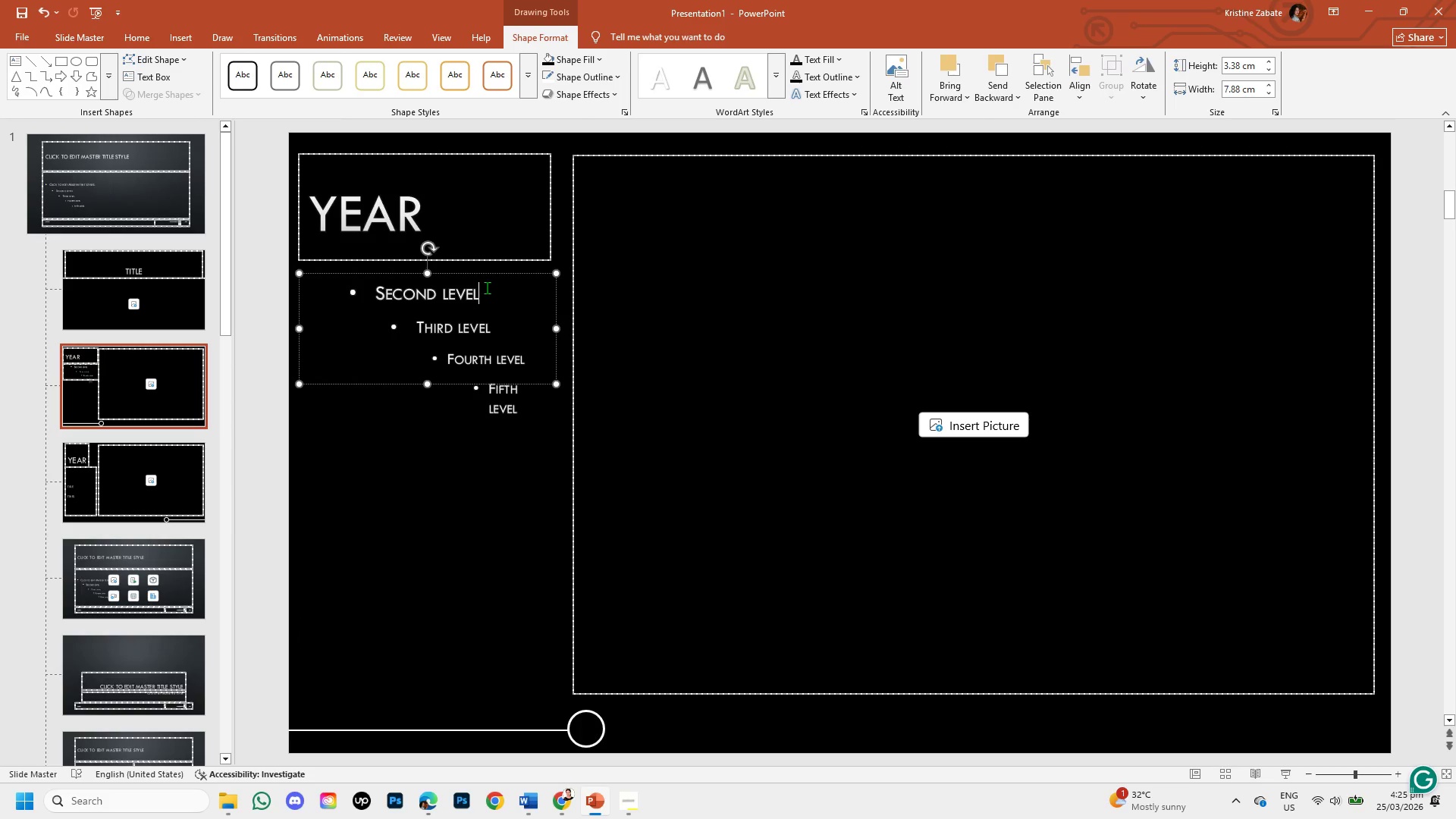 
hold_key(key=Backspace, duration=0.84)
 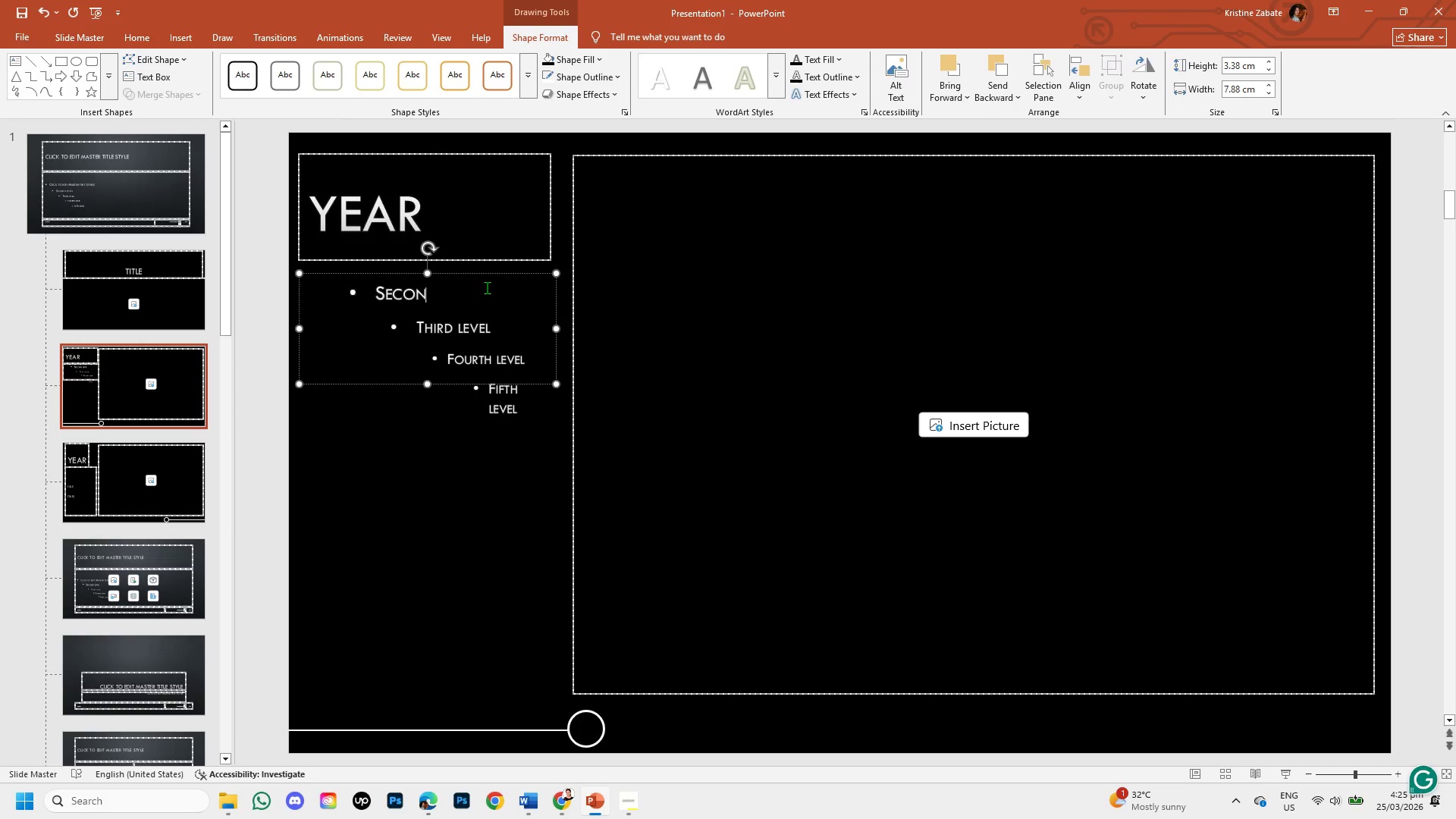 
hold_key(key=Backspace, duration=0.67)
 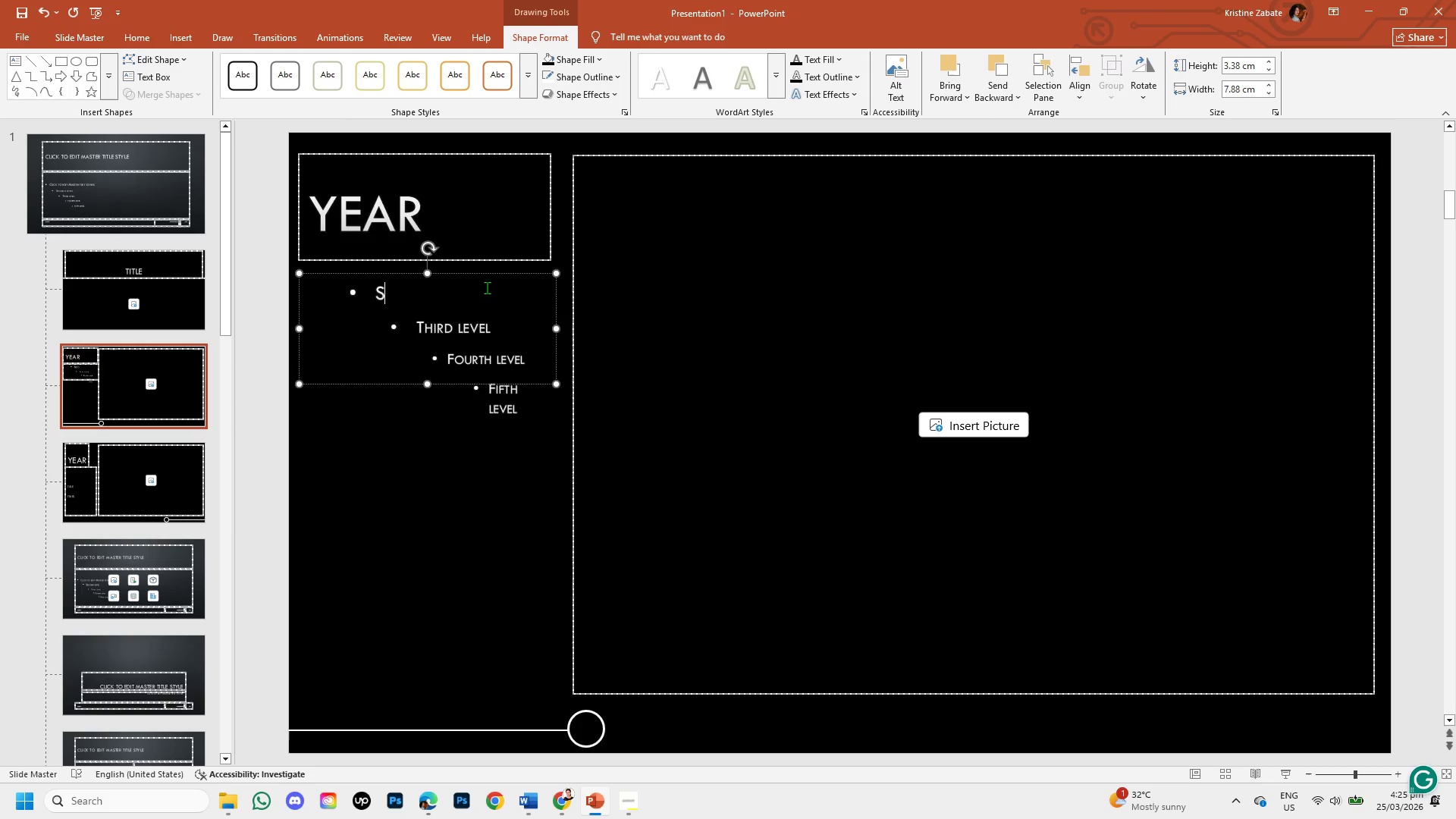 
key(Backspace)
 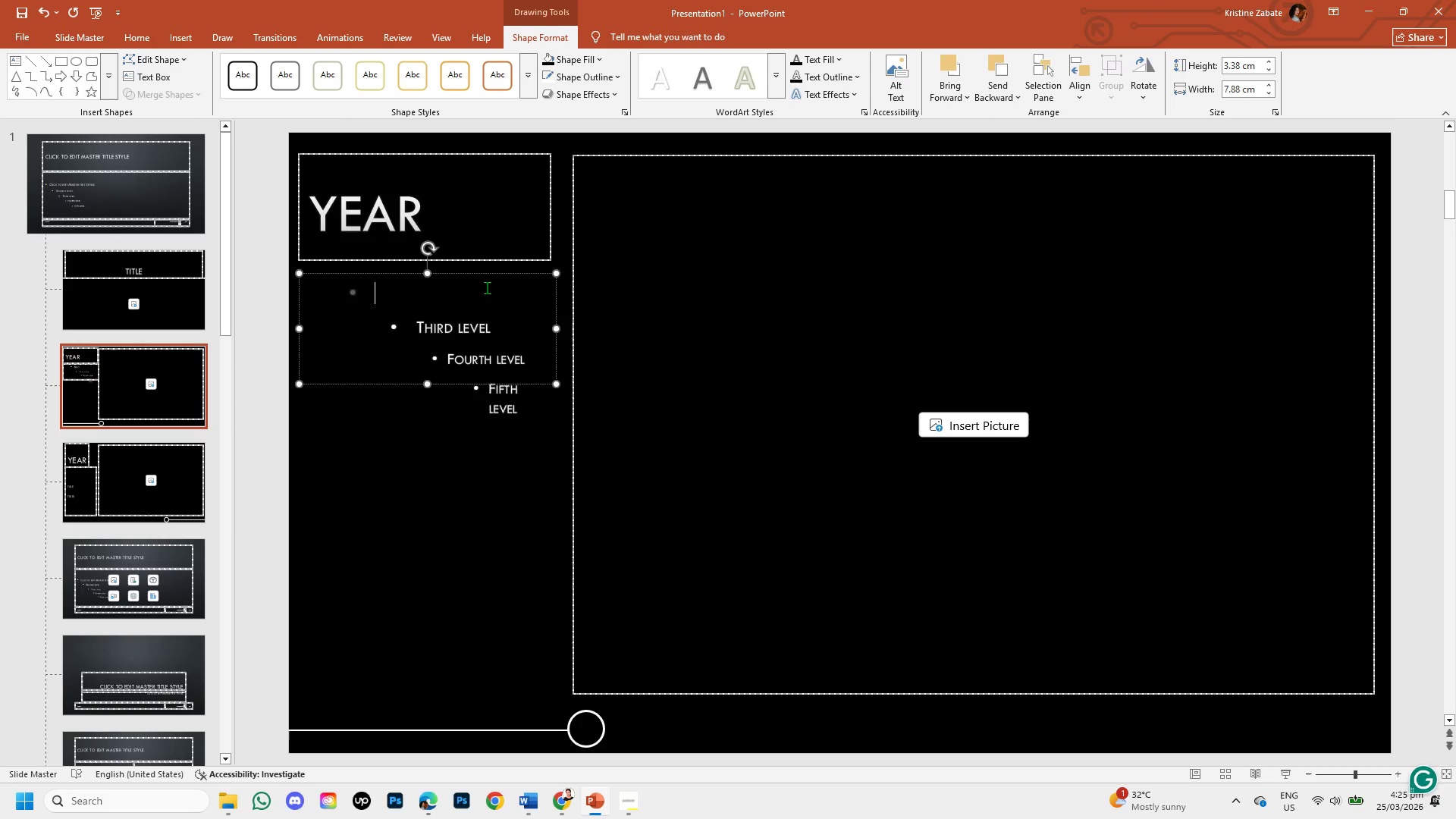 
key(Backspace)
 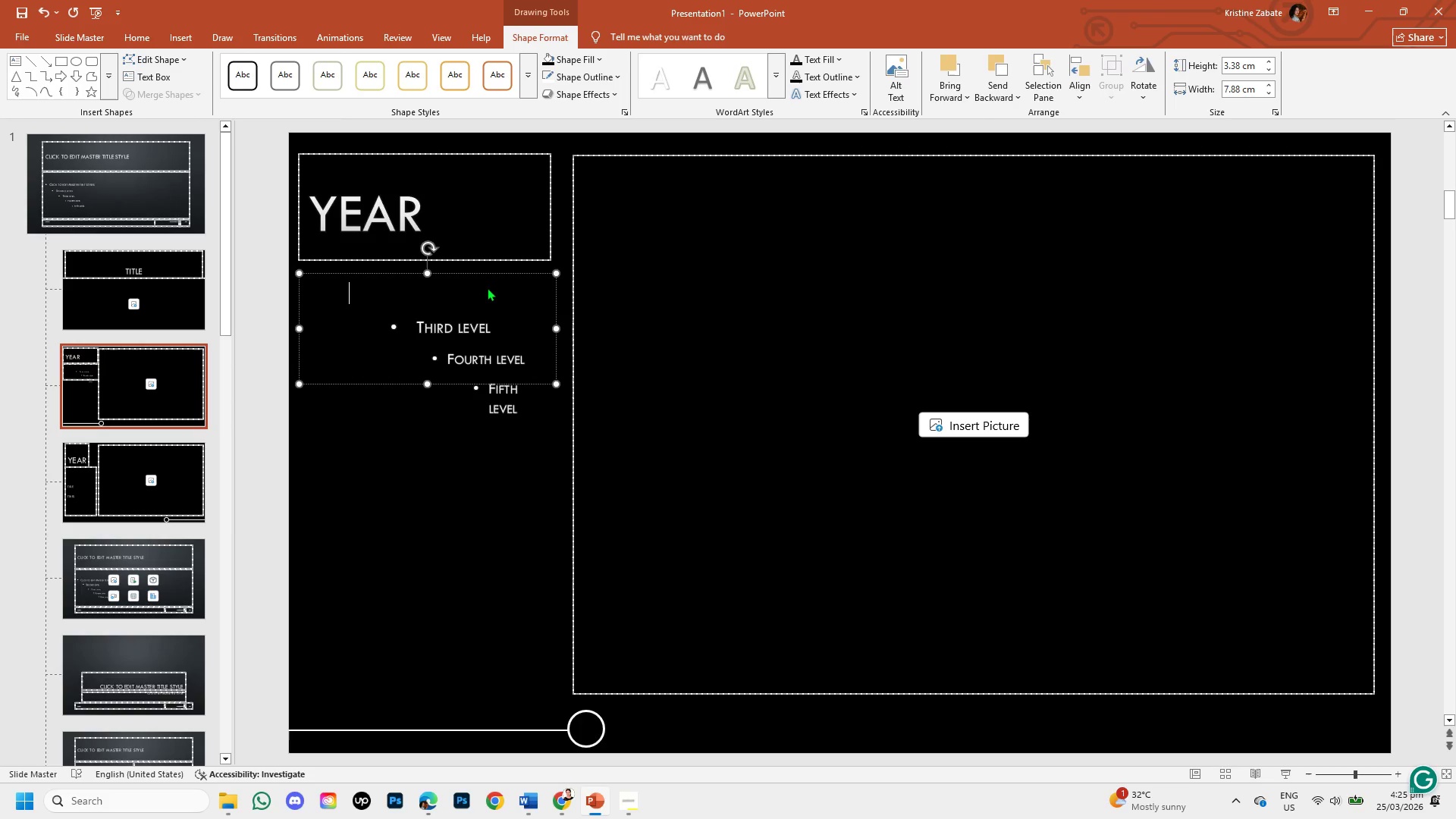 
key(Backspace)
 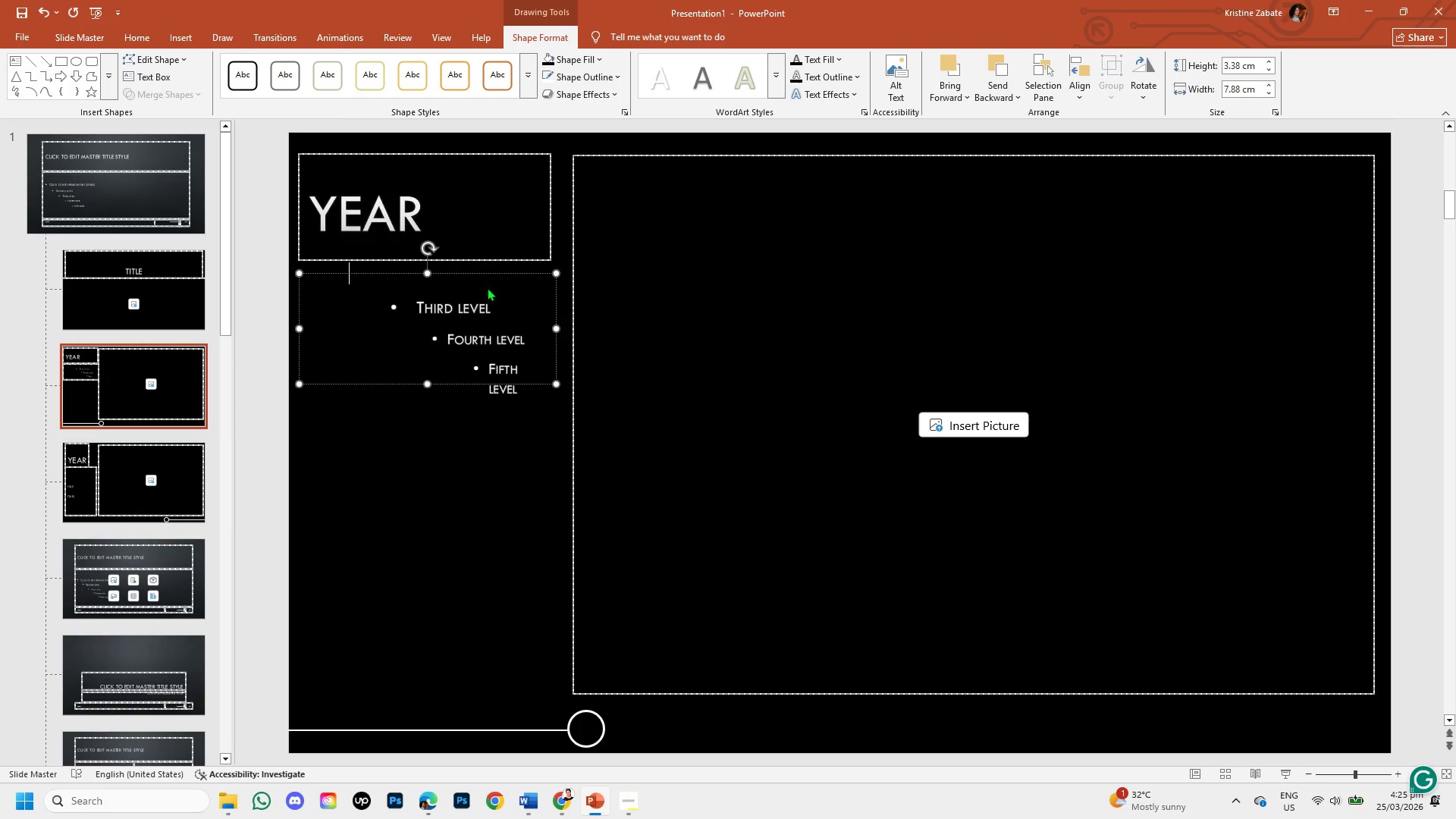 
key(Enter)
 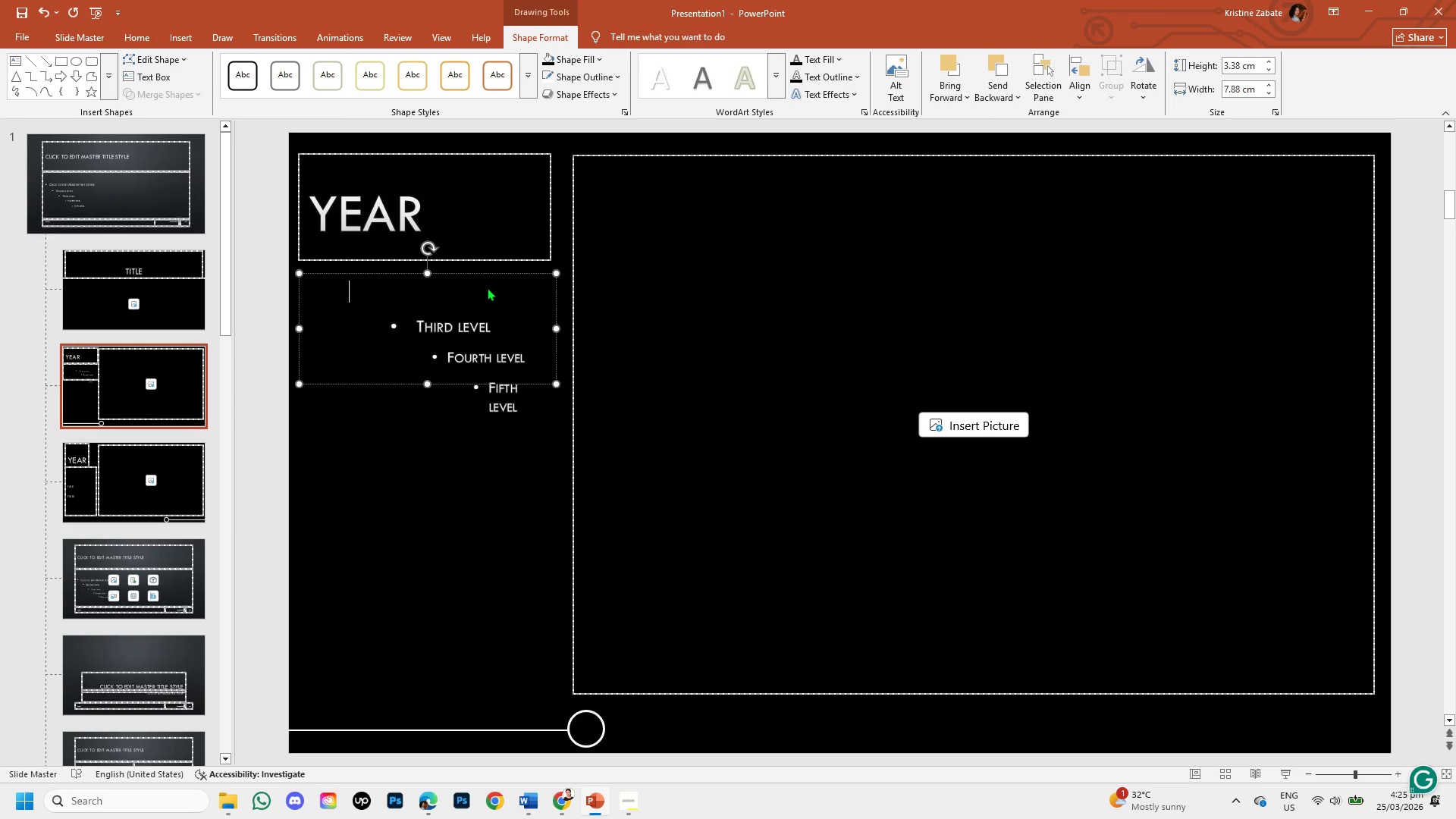 
type(TITLE )
 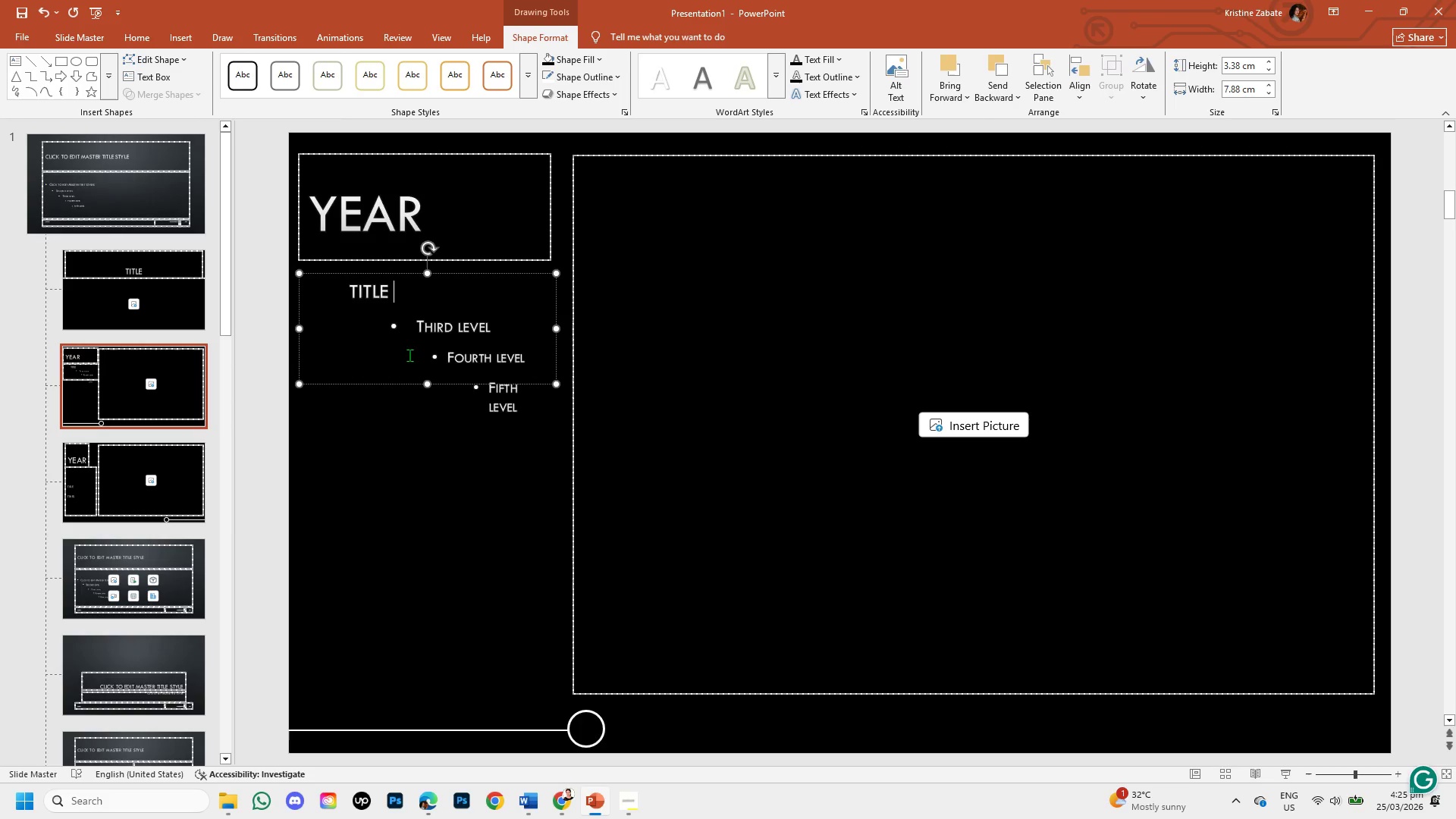 
left_click_drag(start_coordinate=[425, 384], to_coordinate=[440, 395])
 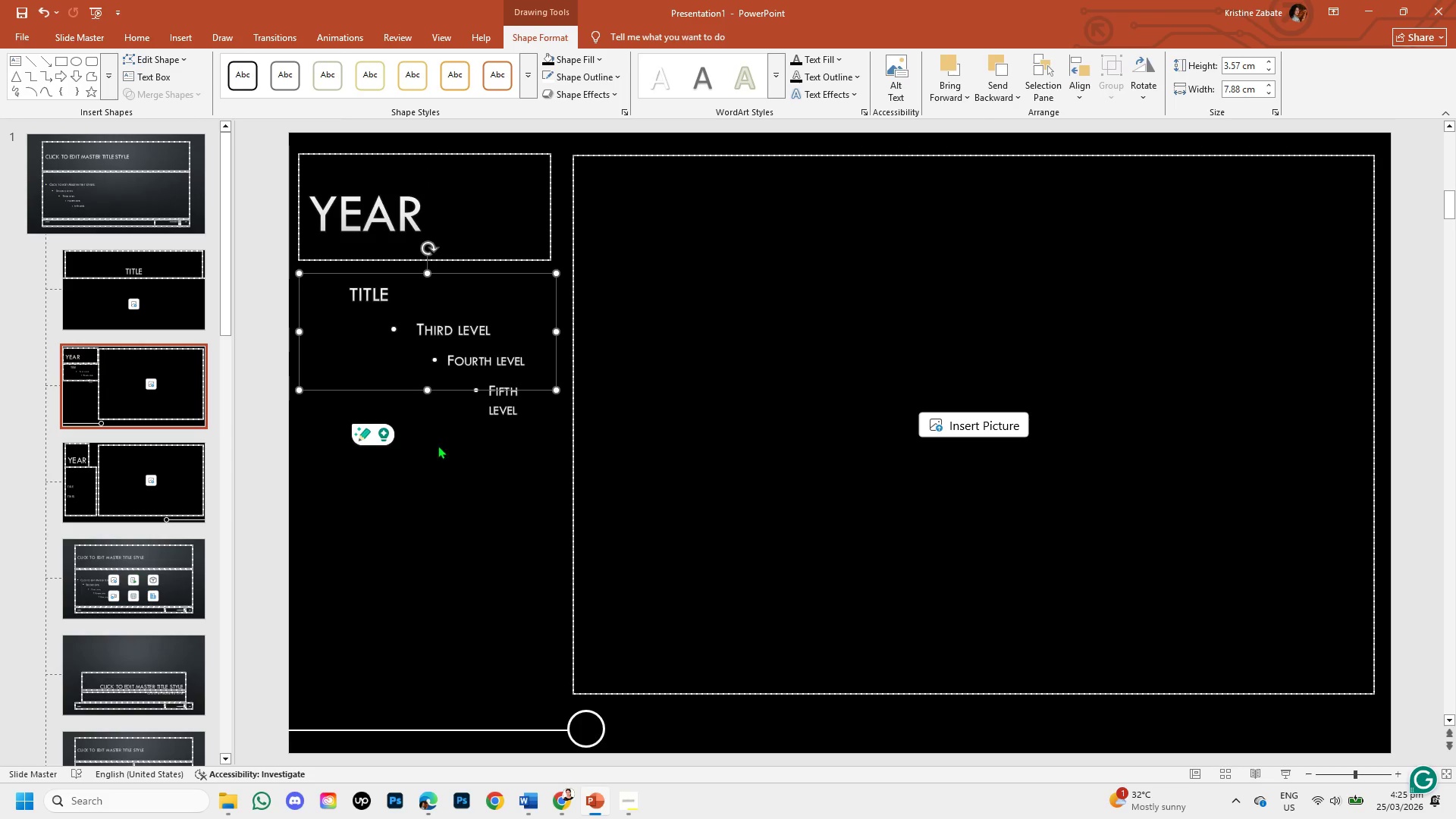 
left_click([438, 447])
 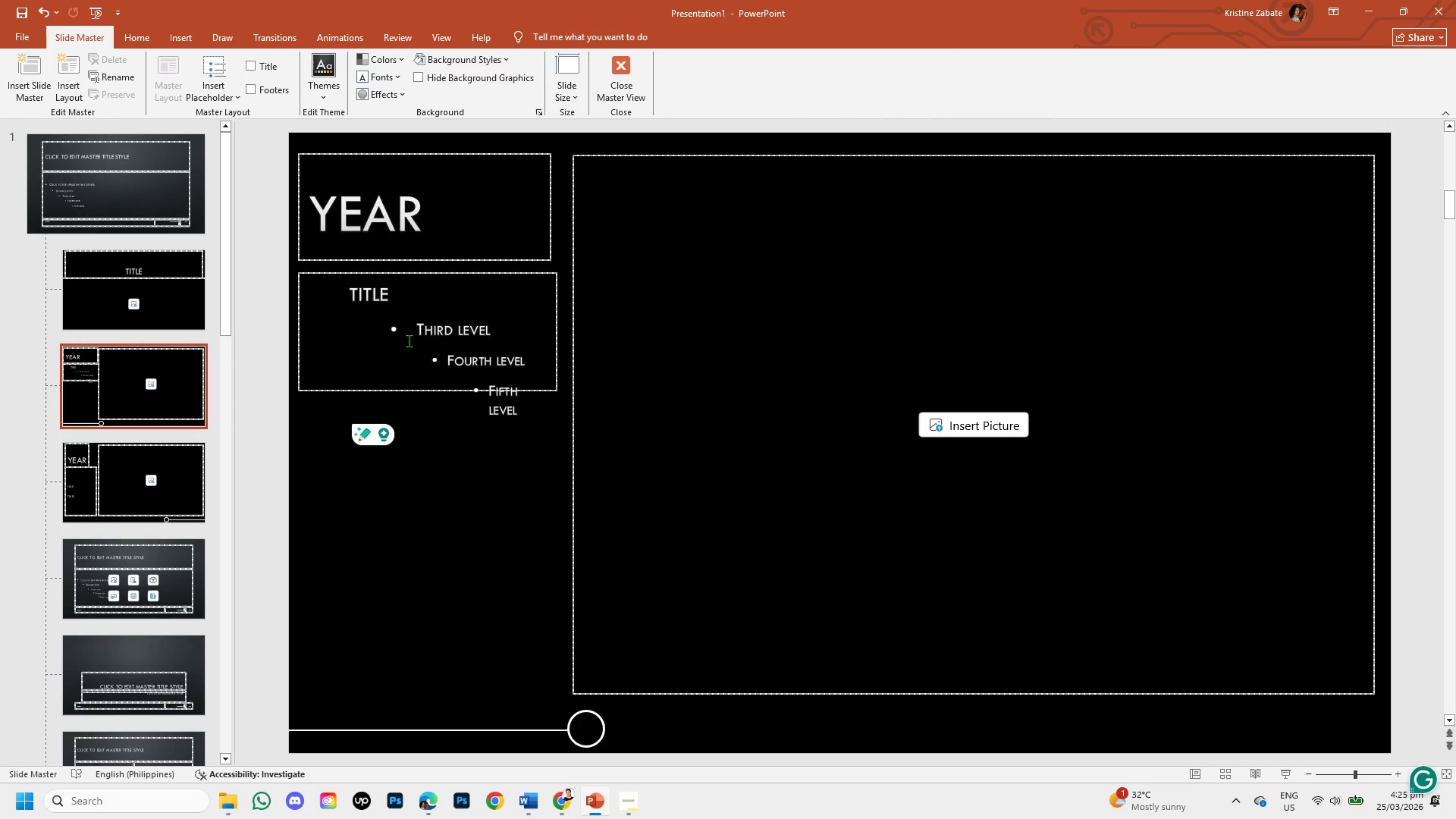 
left_click([413, 330])
 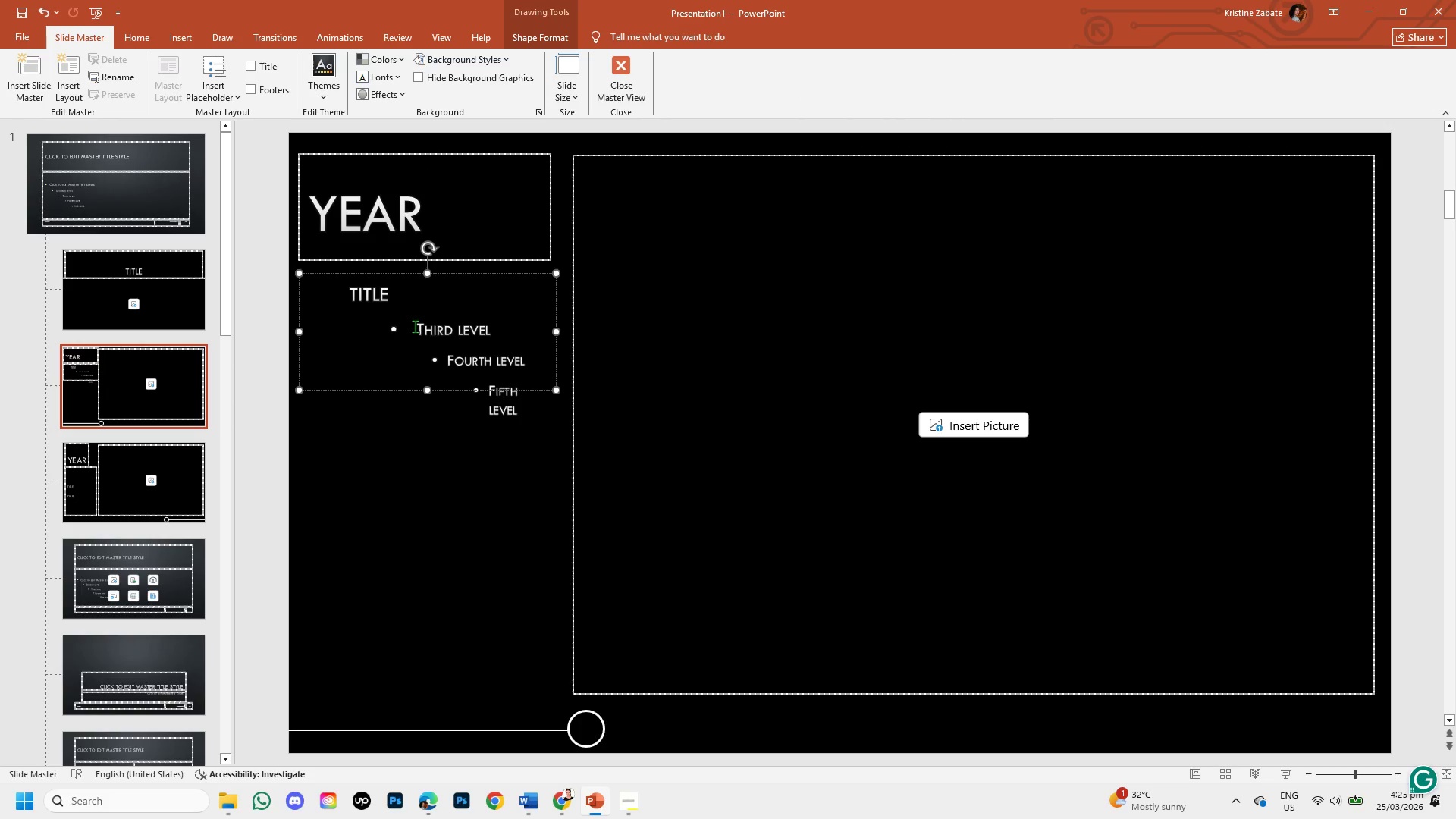 
left_click_drag(start_coordinate=[415, 326], to_coordinate=[535, 422])
 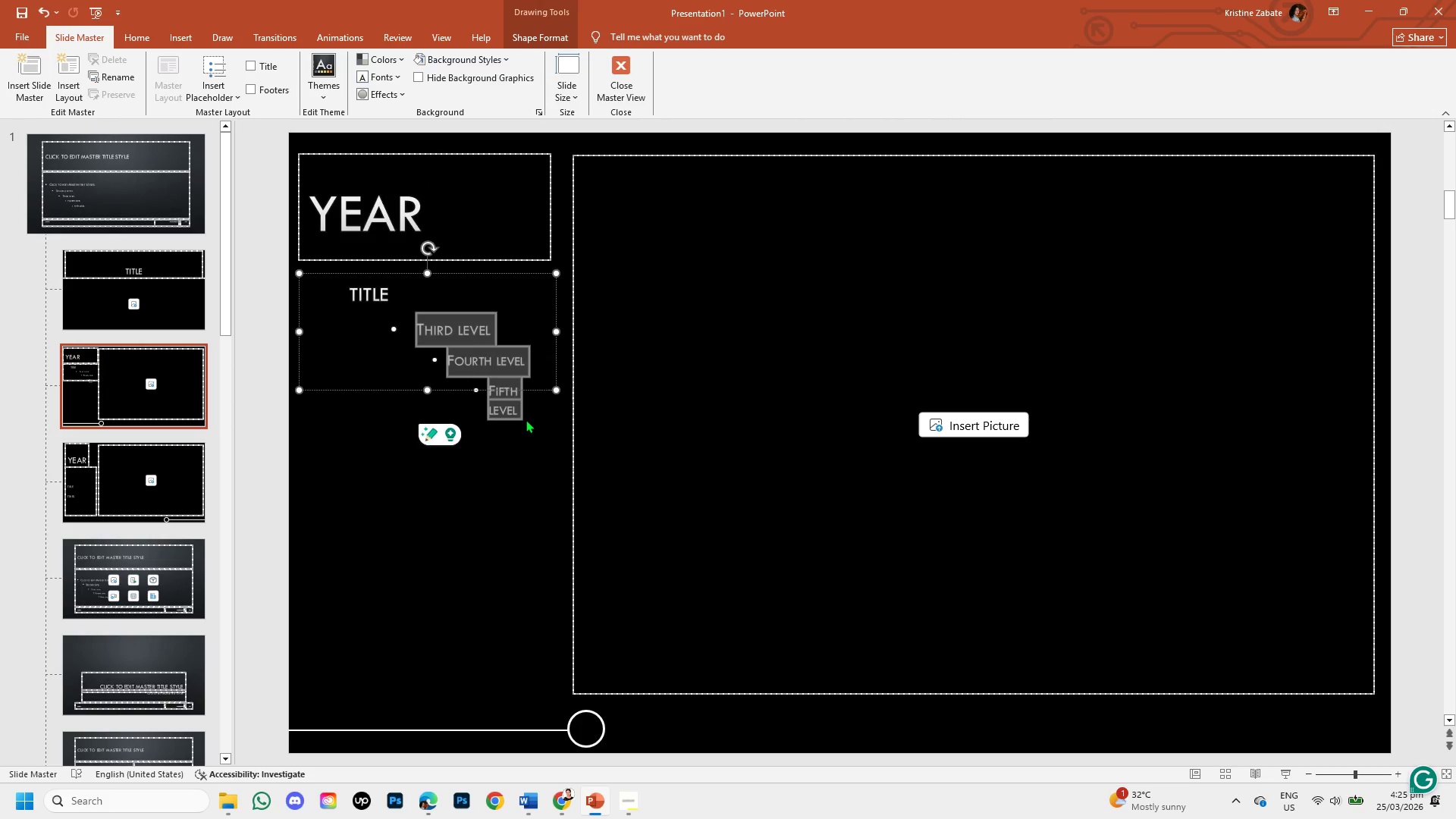 
key(Backspace)
 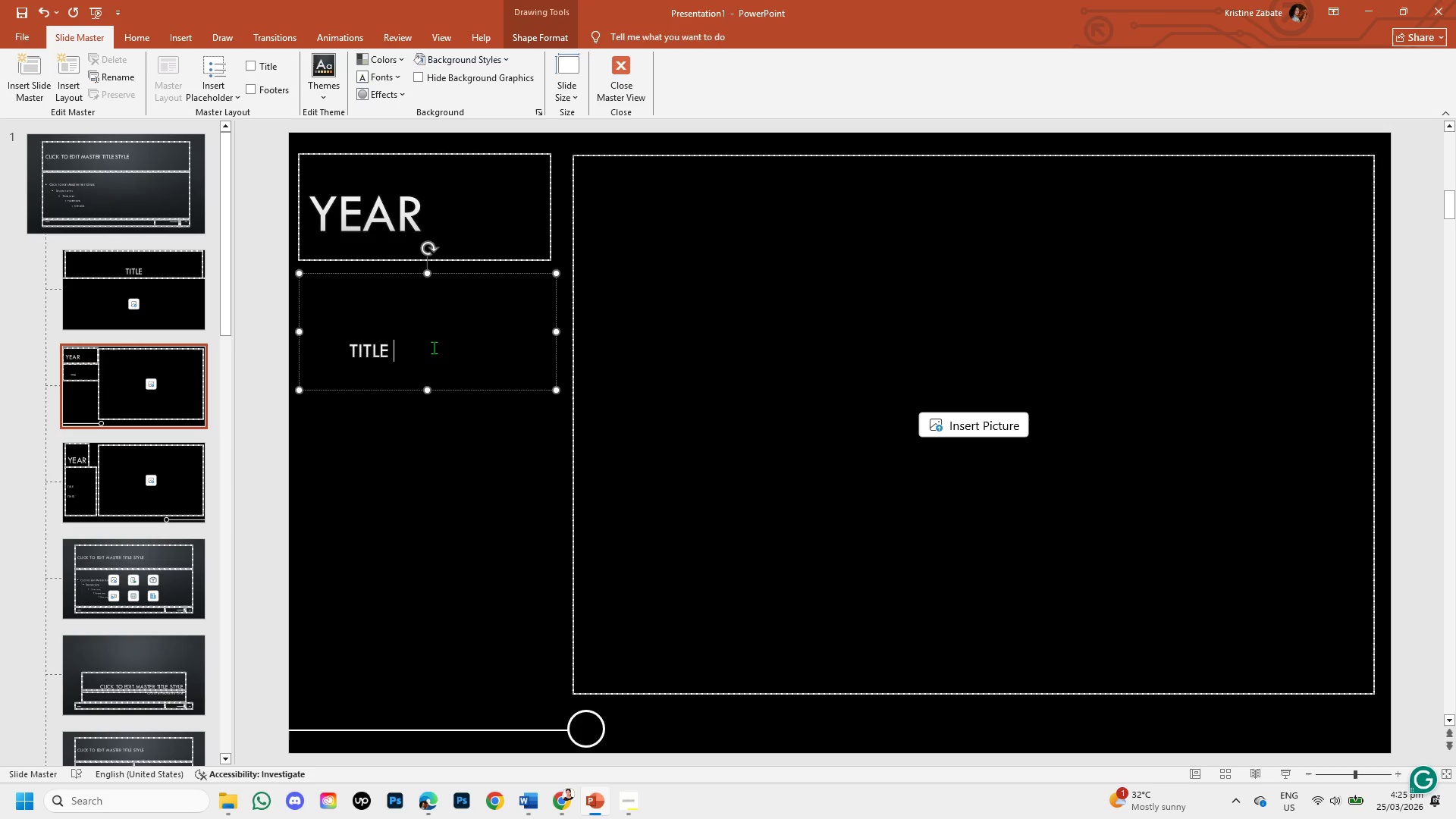 
left_click_drag(start_coordinate=[346, 347], to_coordinate=[400, 347])
 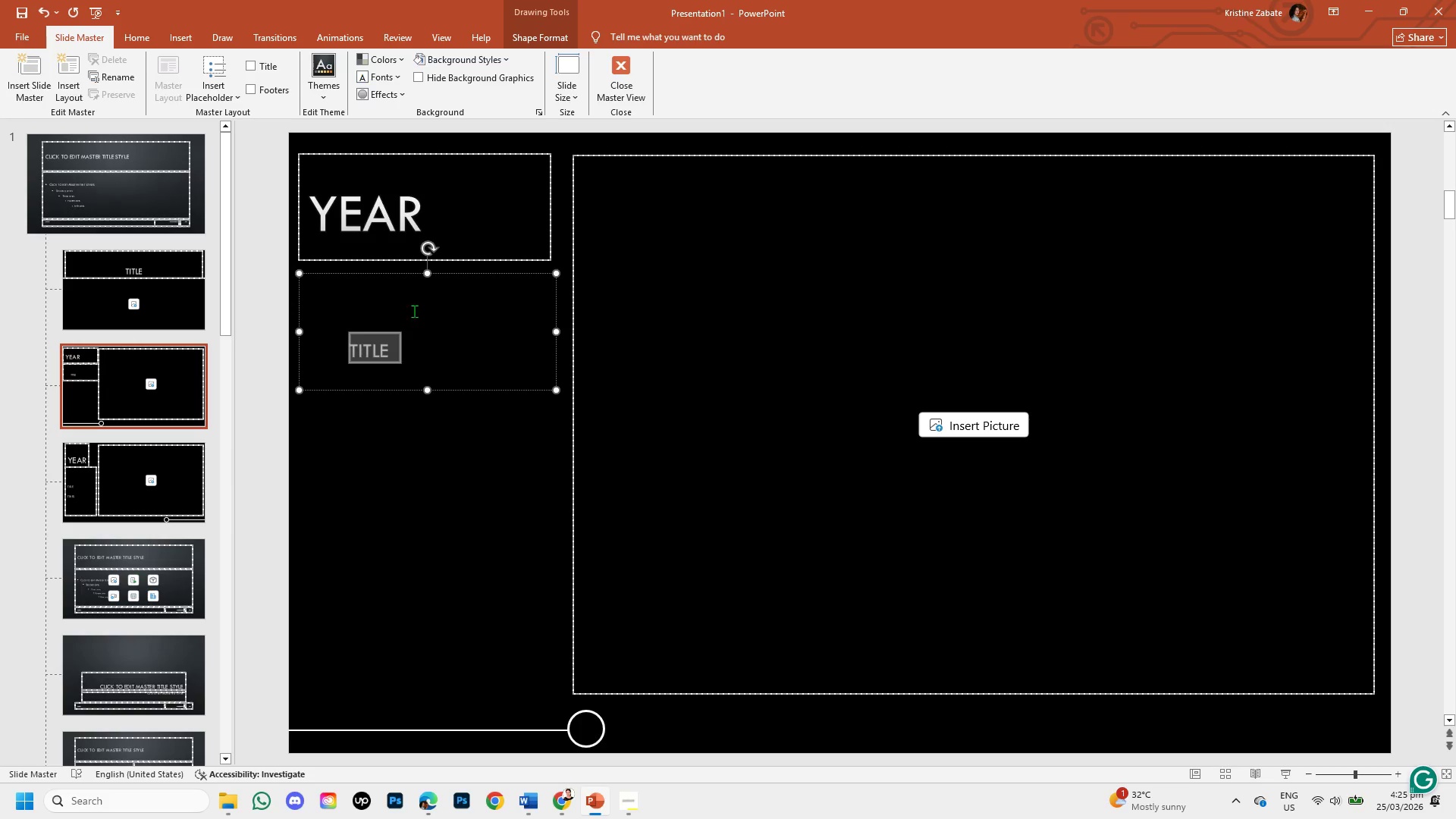 
double_click([394, 350])
 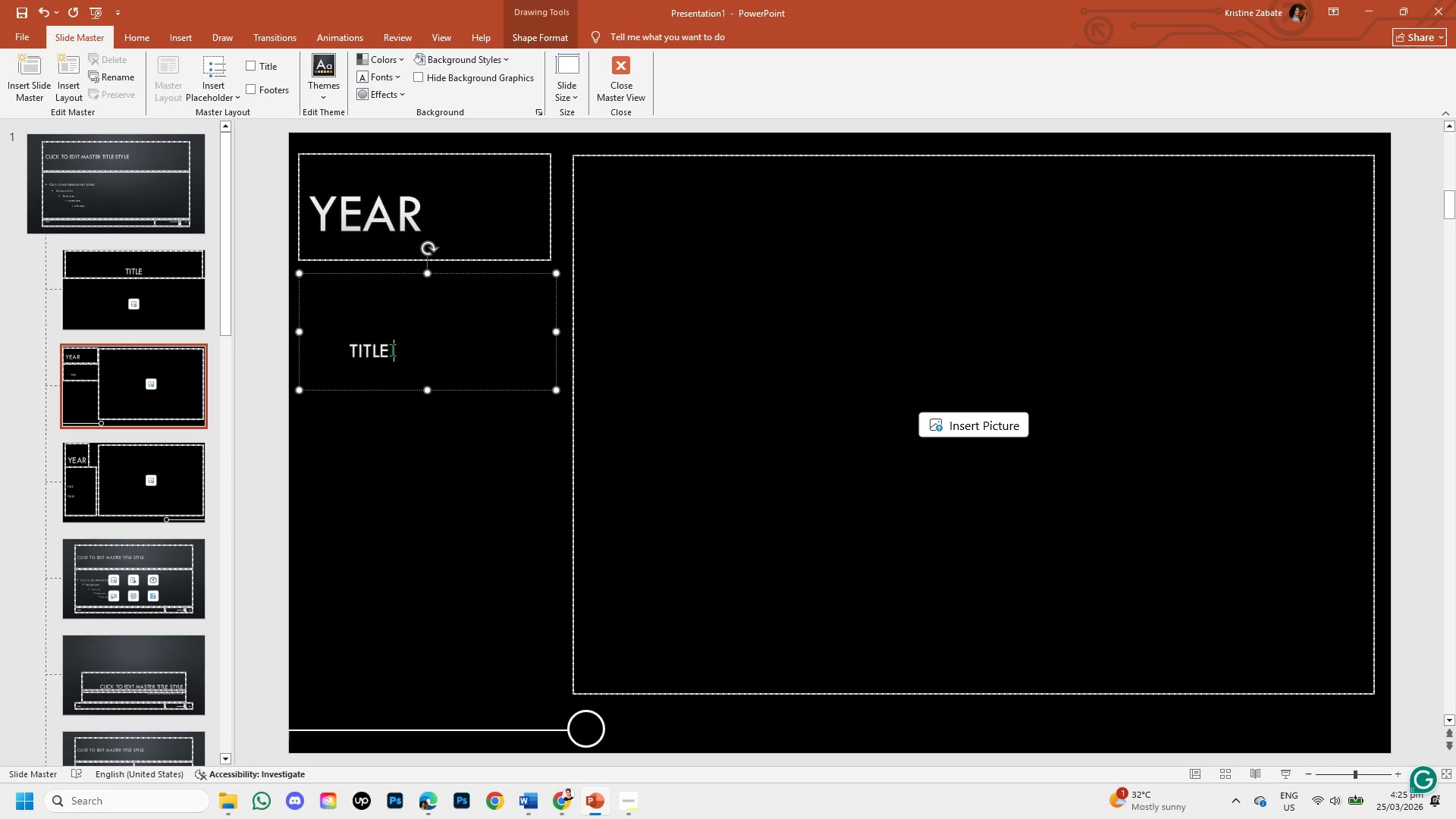 
left_click_drag(start_coordinate=[392, 350], to_coordinate=[385, 350])
 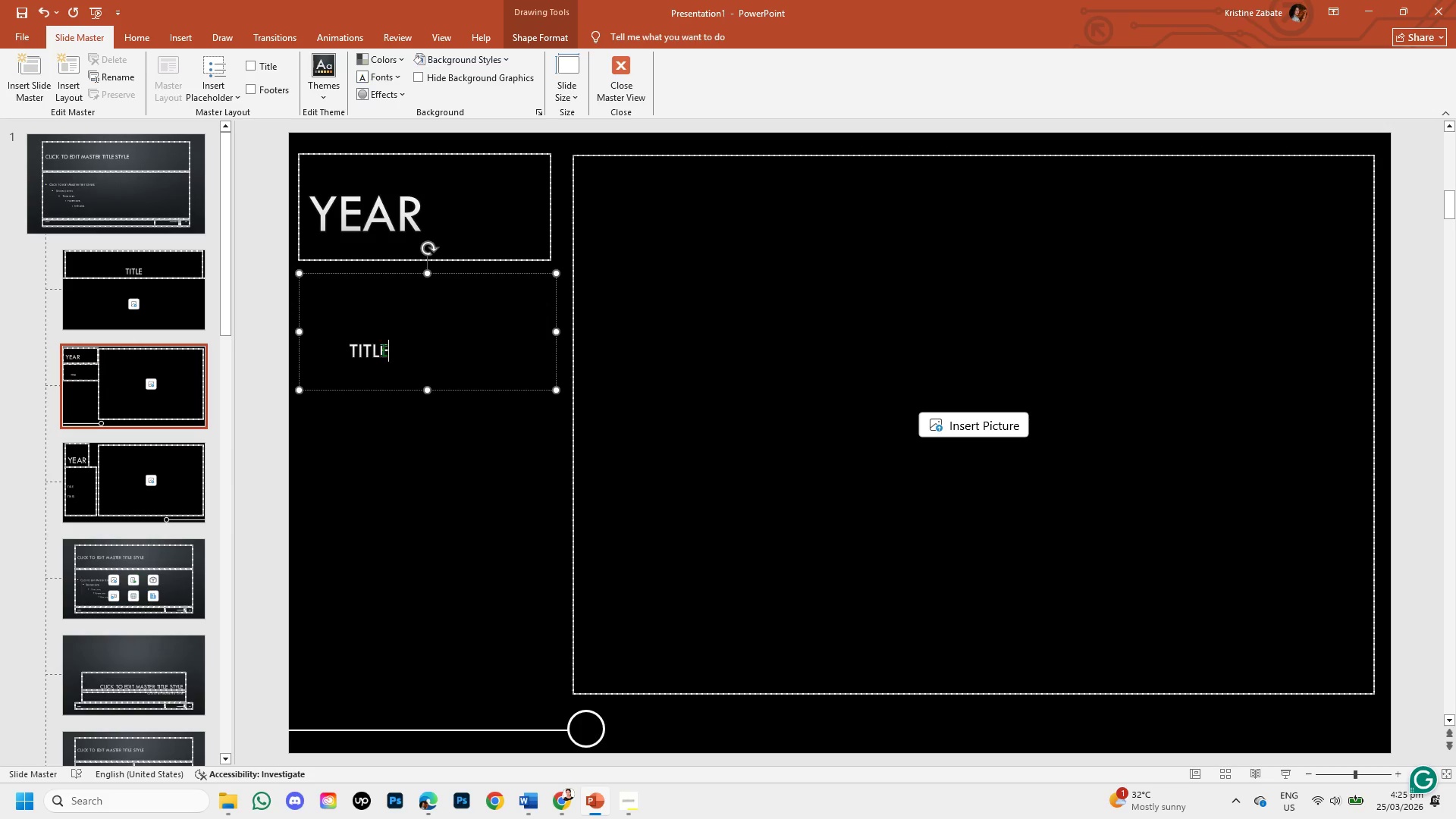 
left_click_drag(start_coordinate=[385, 350], to_coordinate=[338, 344])
 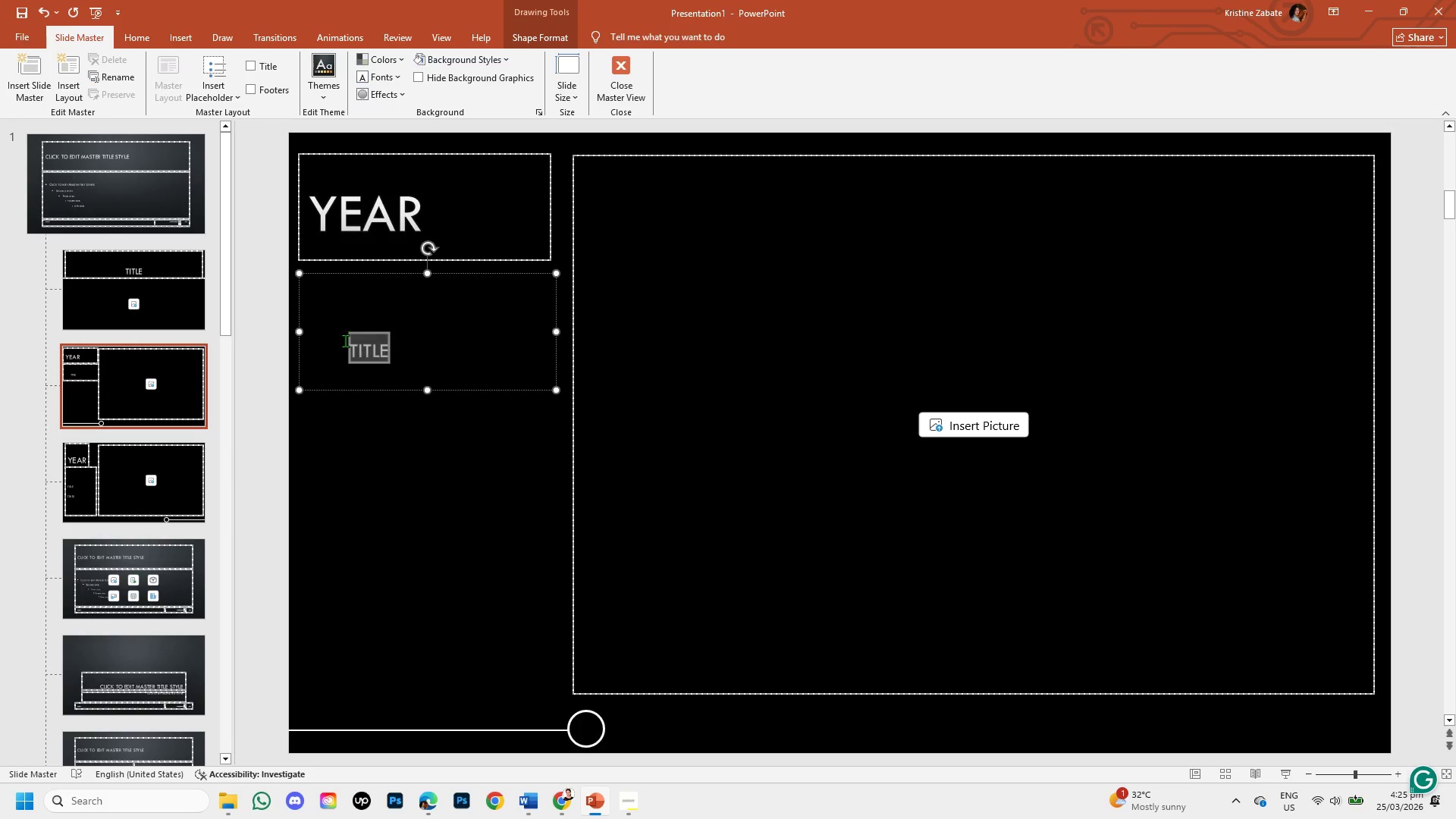 
left_click([345, 340])
 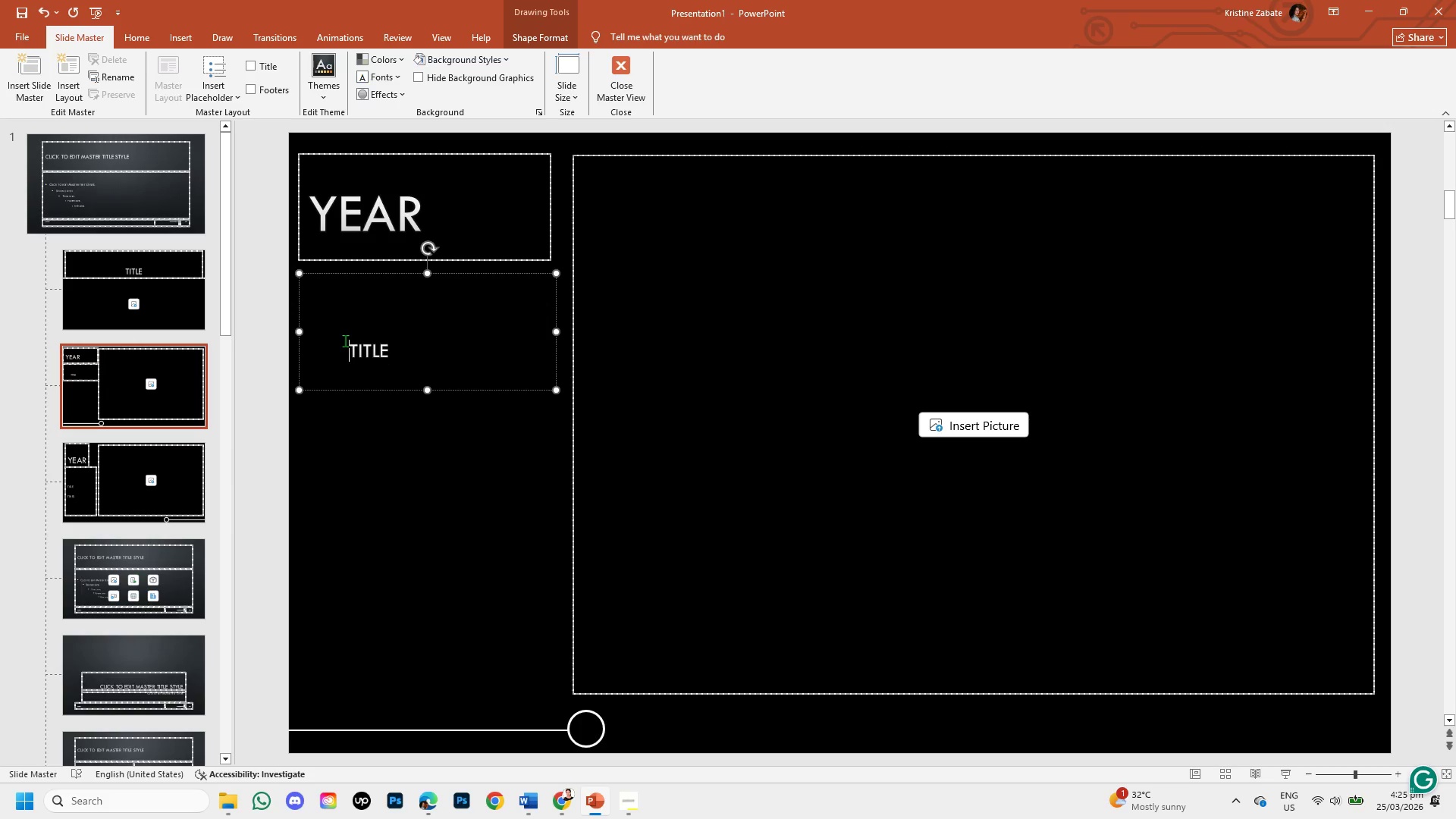 
left_click_drag(start_coordinate=[345, 340], to_coordinate=[403, 344])
 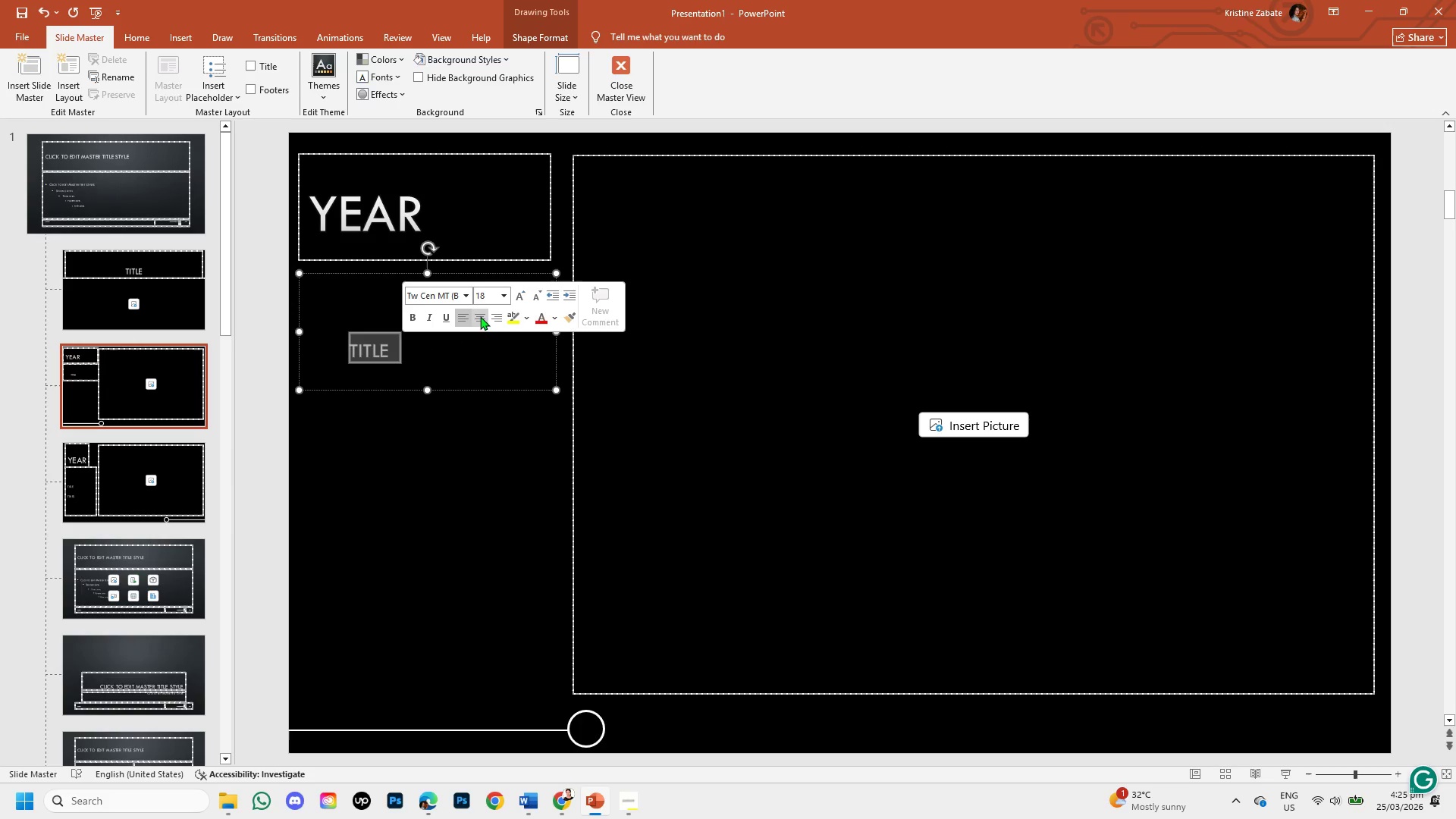 
left_click([480, 316])
 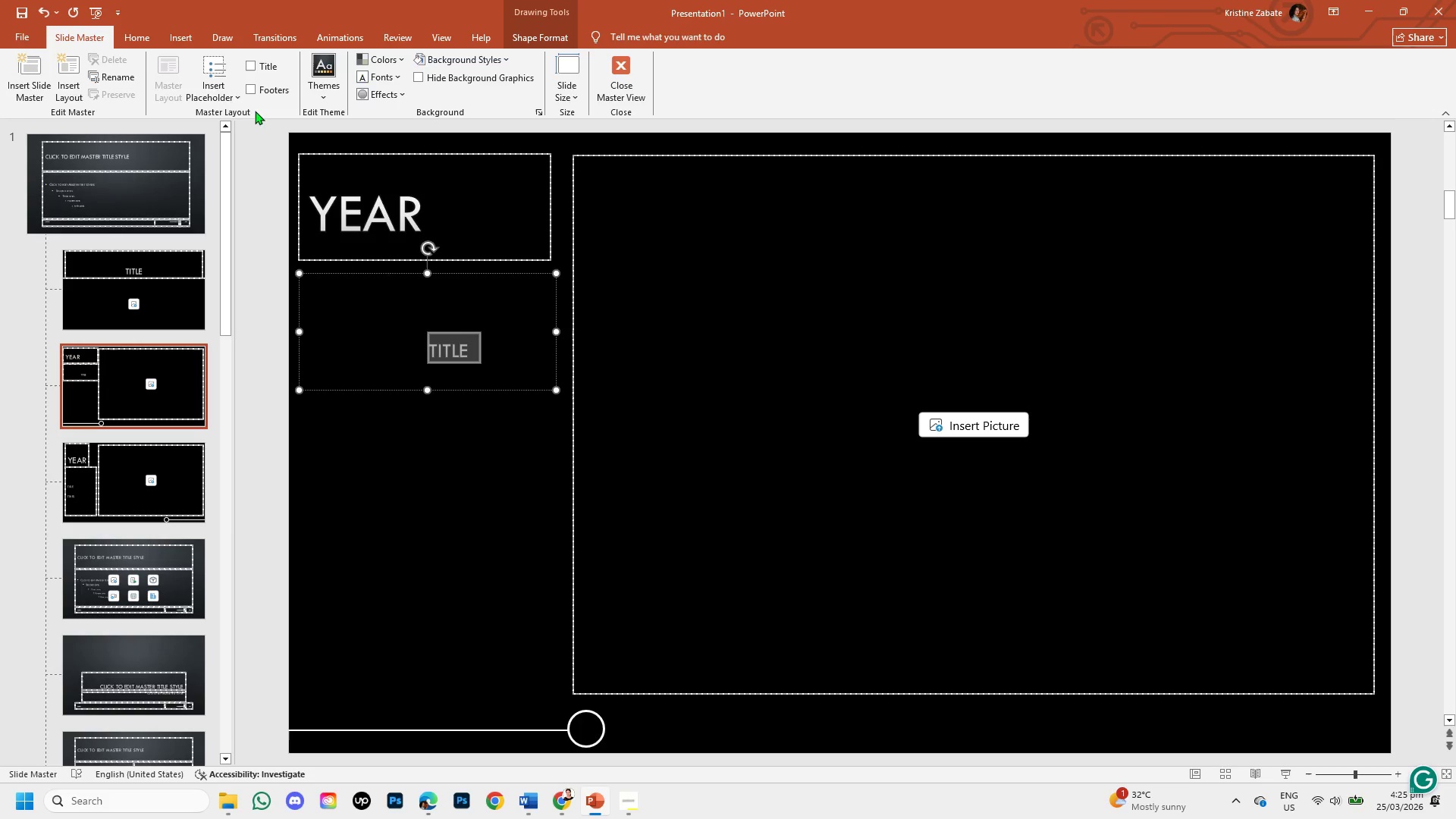 
left_click([149, 41])
 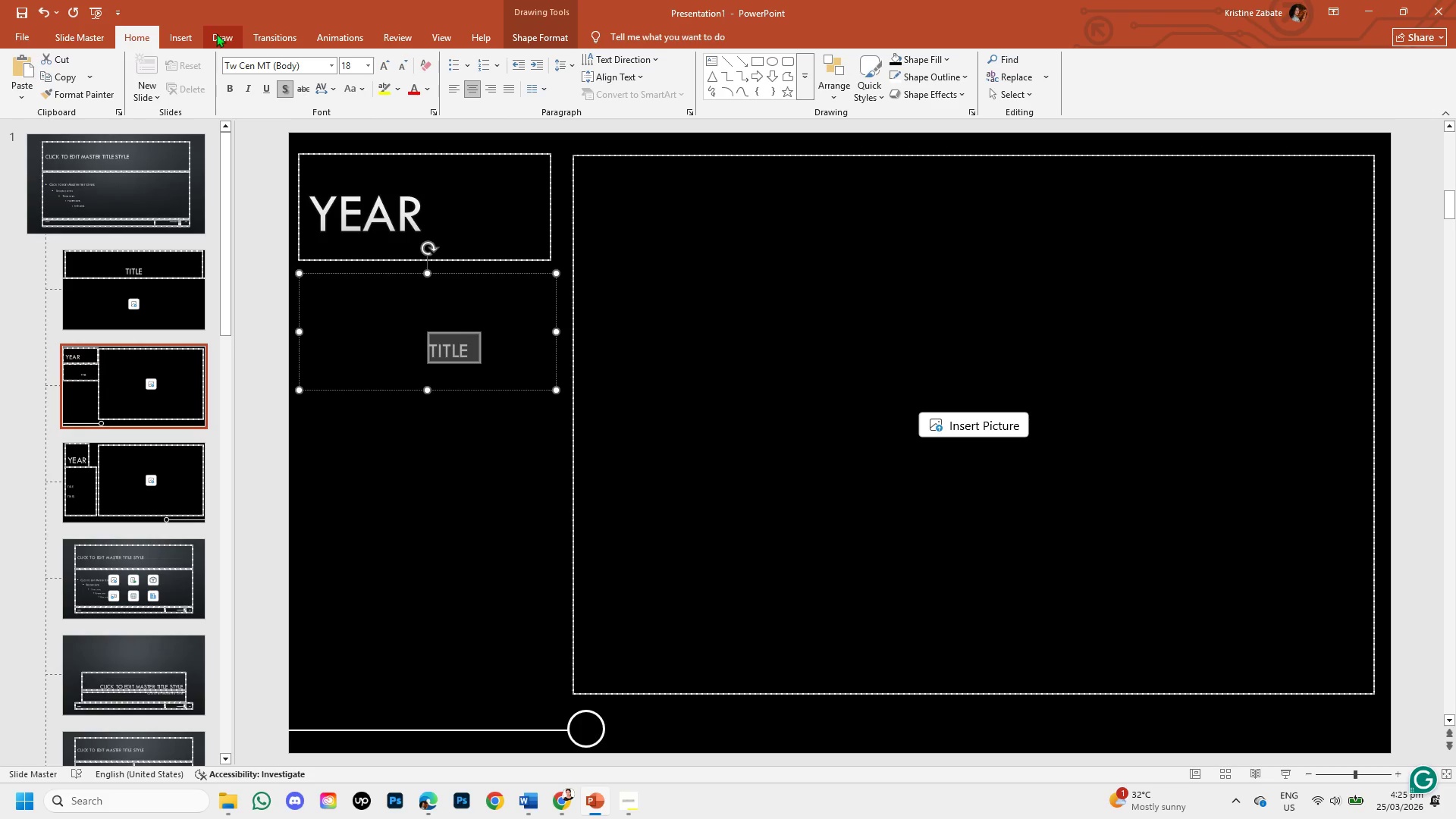 
left_click([197, 33])
 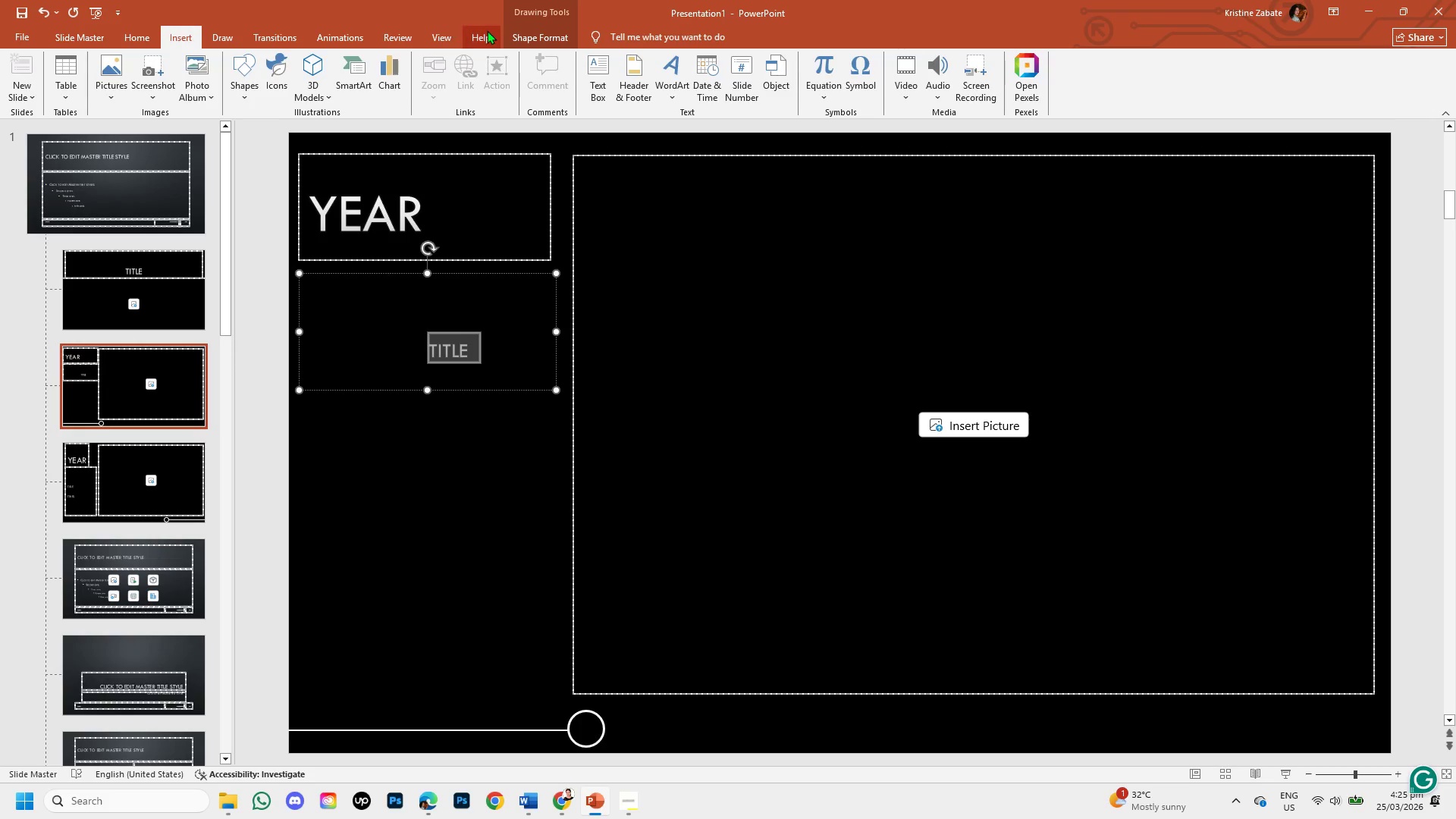 
left_click([557, 36])
 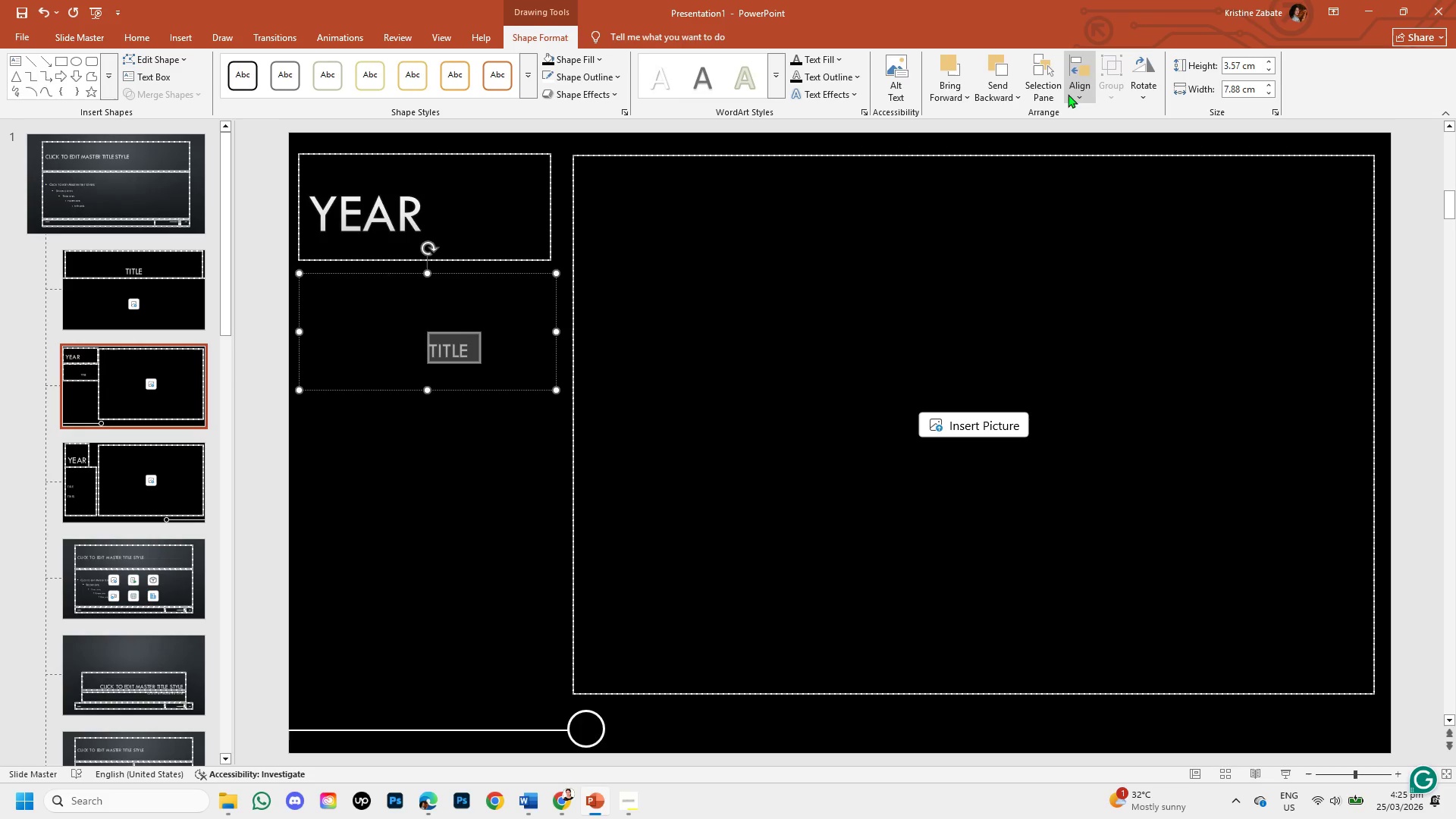 
left_click([1075, 96])
 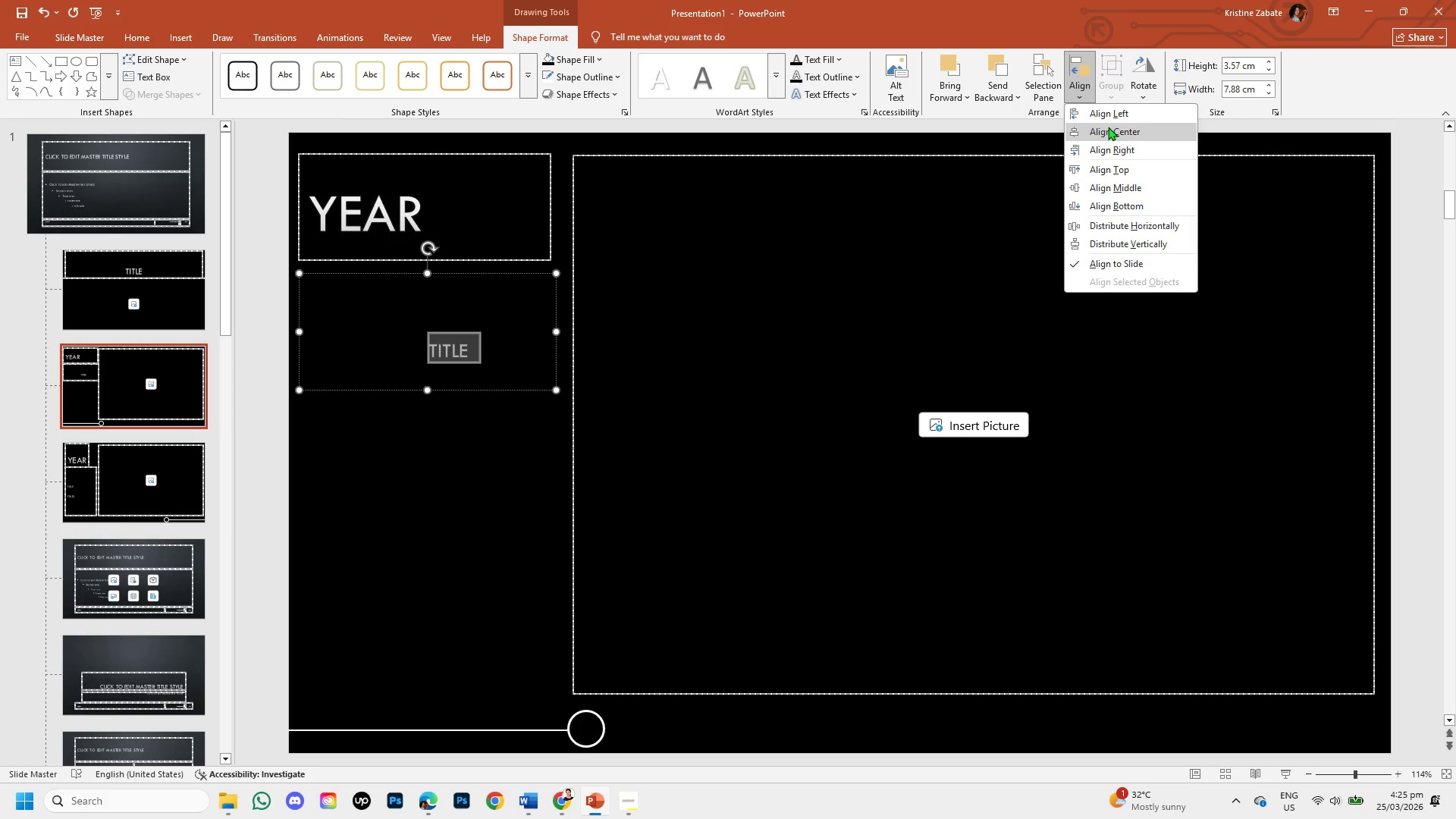 
left_click([1108, 127])
 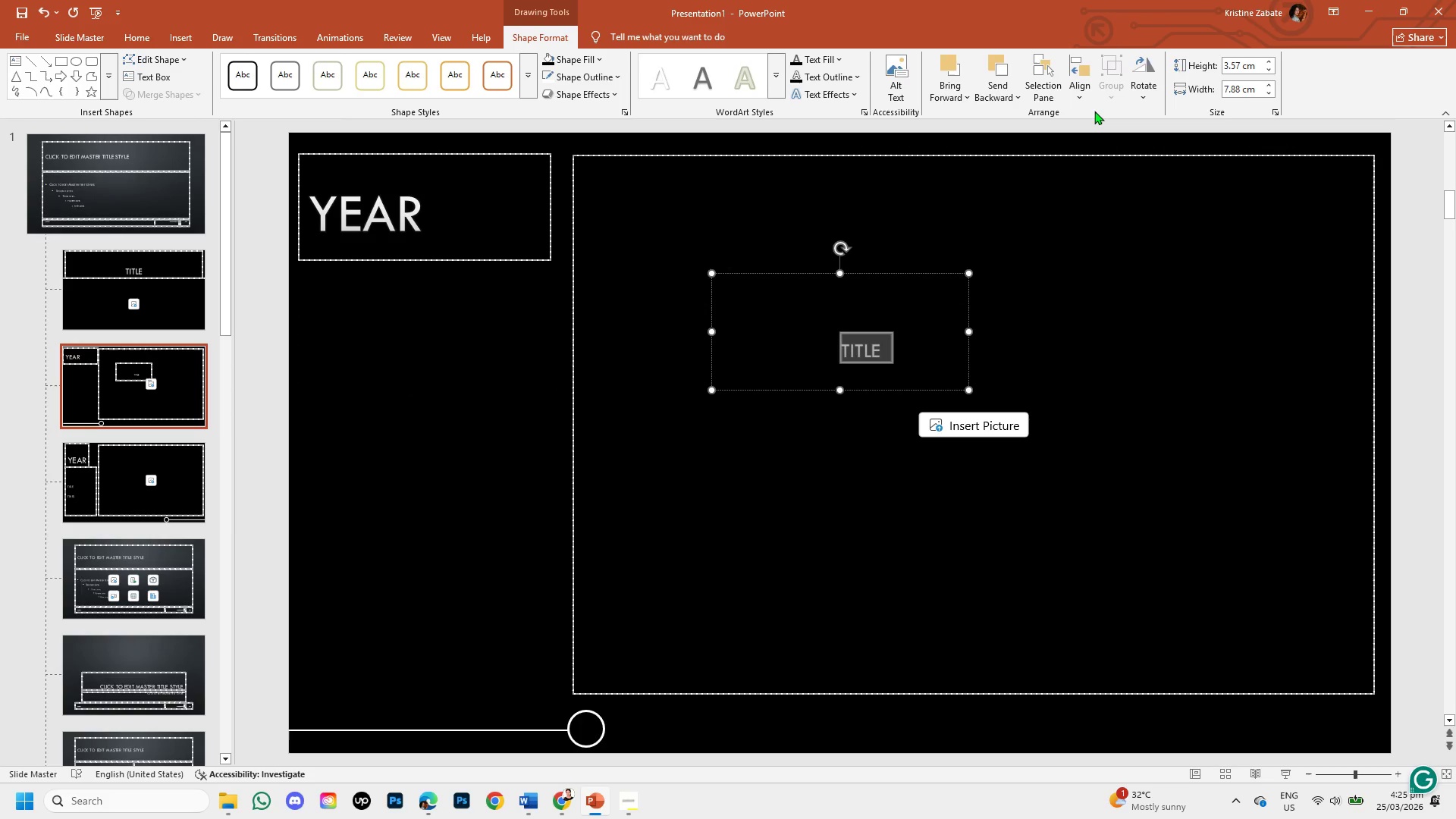 
key(Control+Z)
 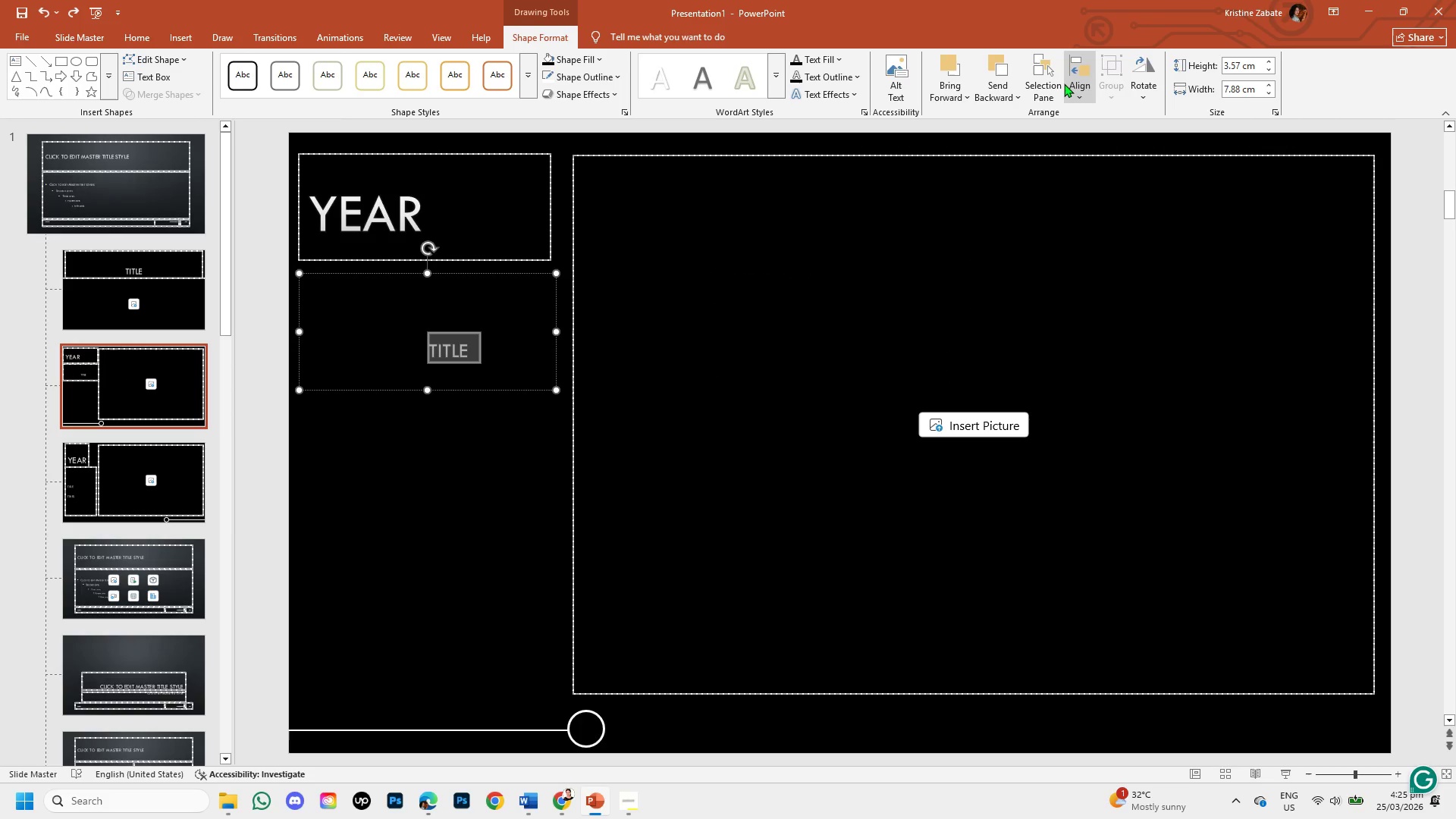 
left_click([1064, 83])
 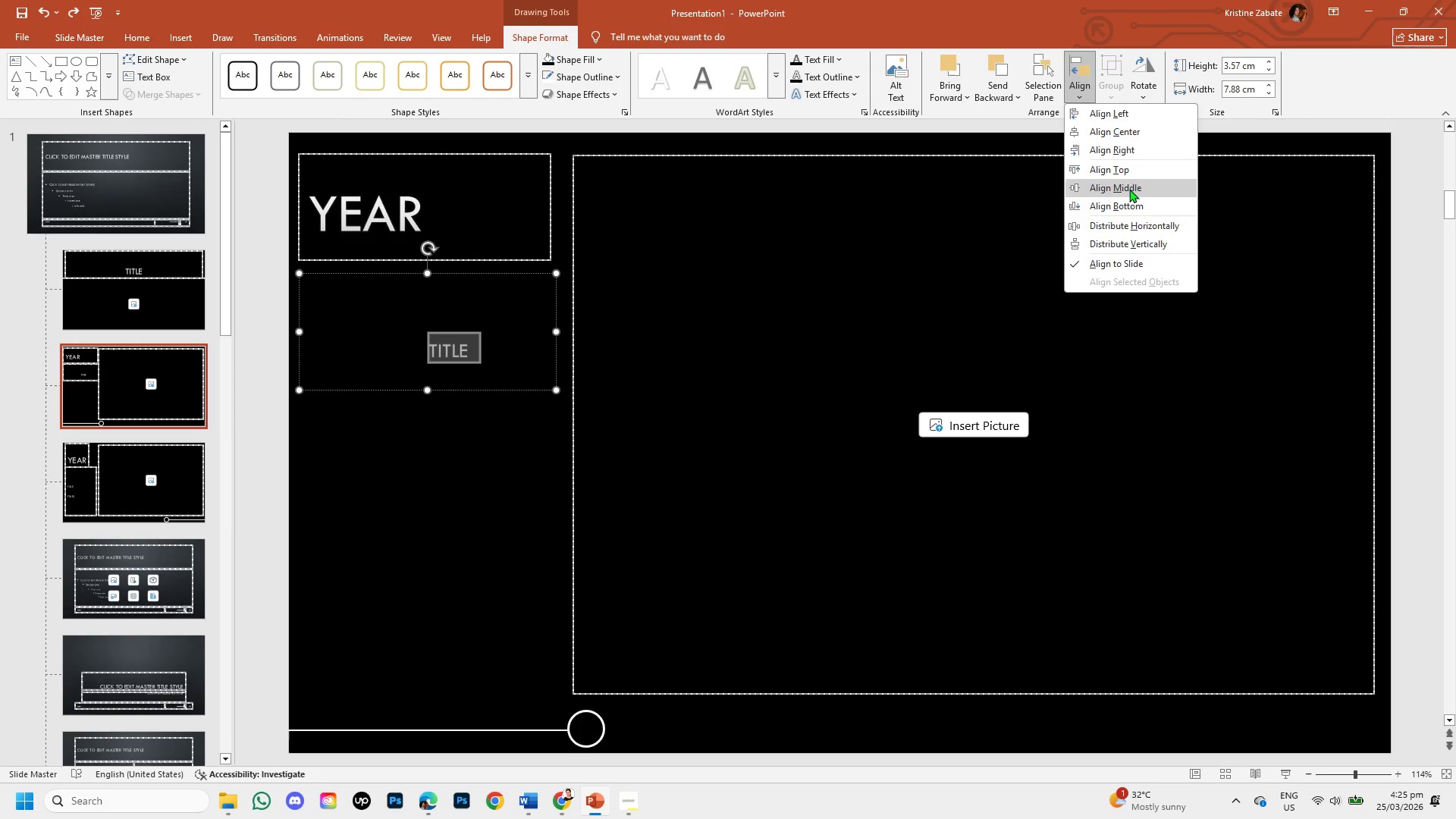 
left_click([1129, 189])
 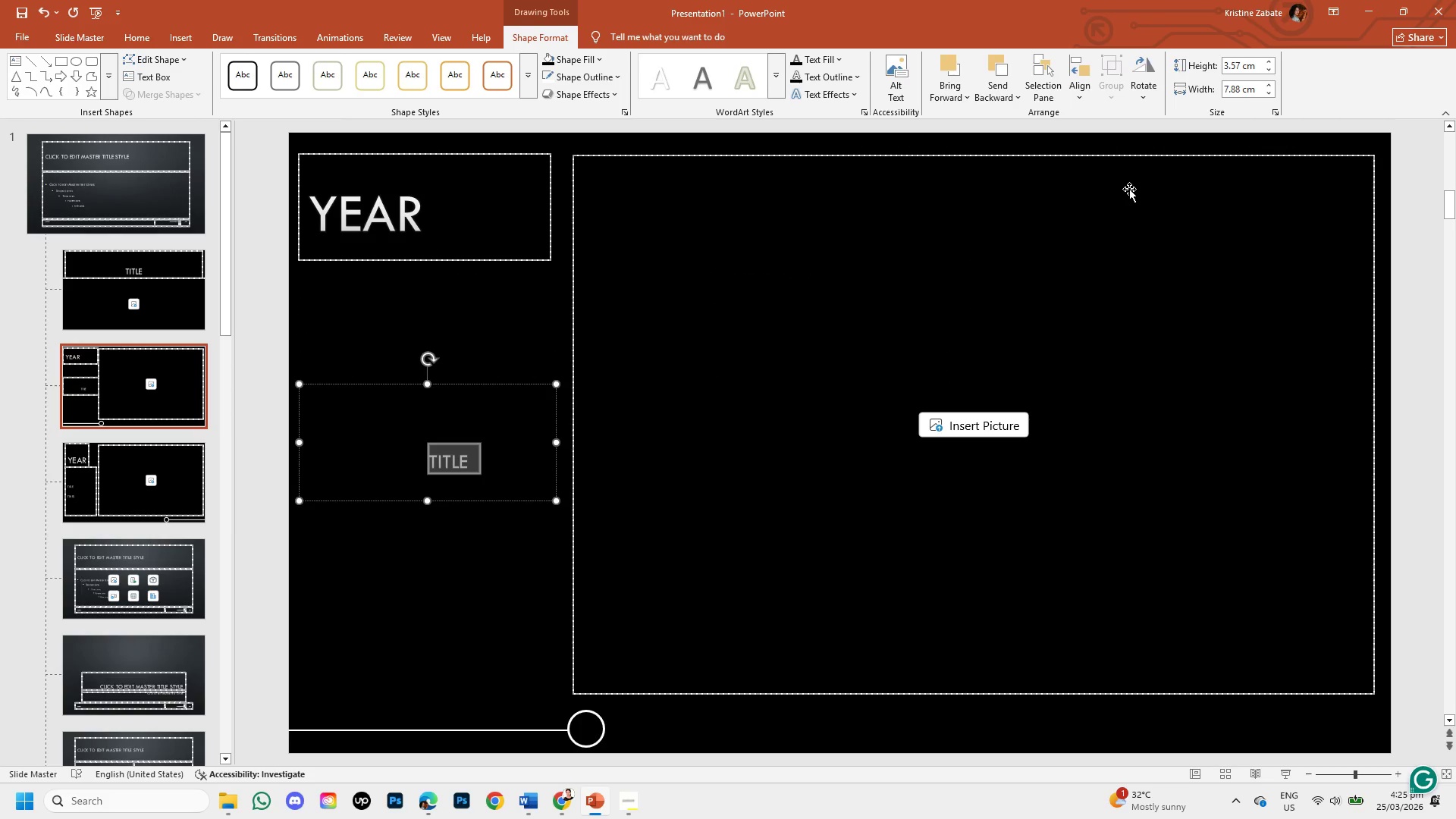 
key(Control+Z)
 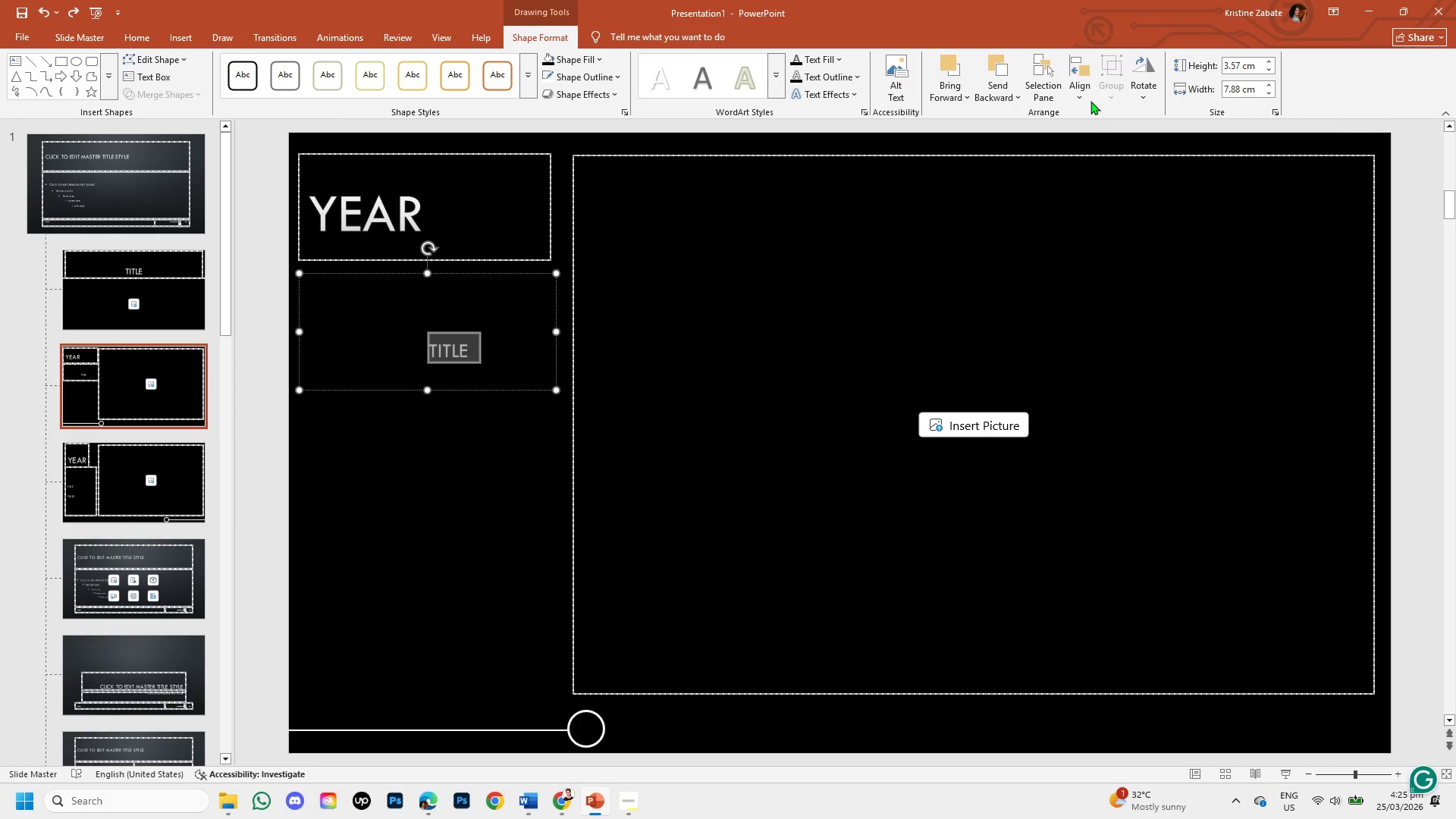 
left_click_drag(start_coordinate=[1086, 81], to_coordinate=[1115, 141])
 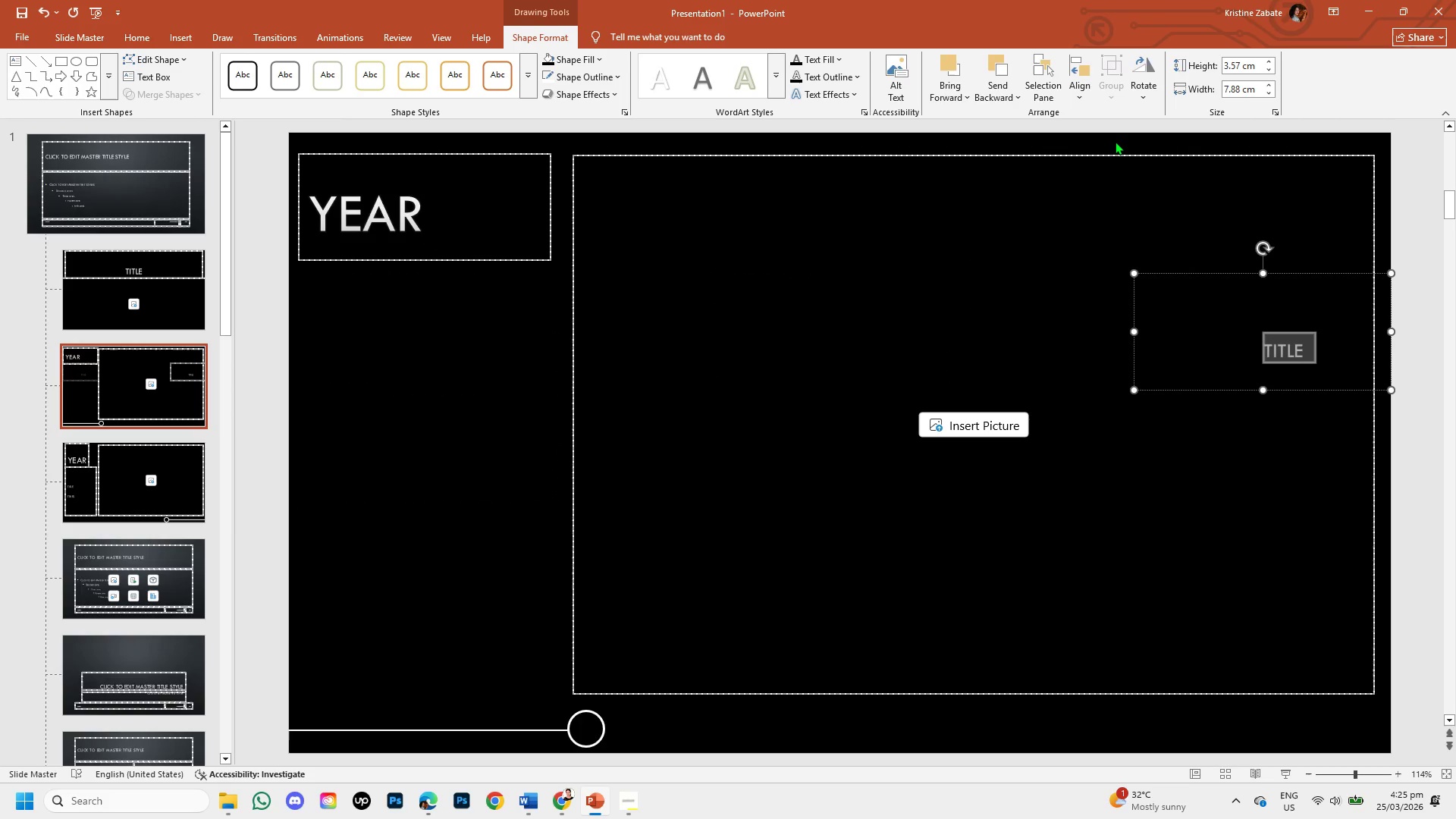 
left_click([1115, 141])
 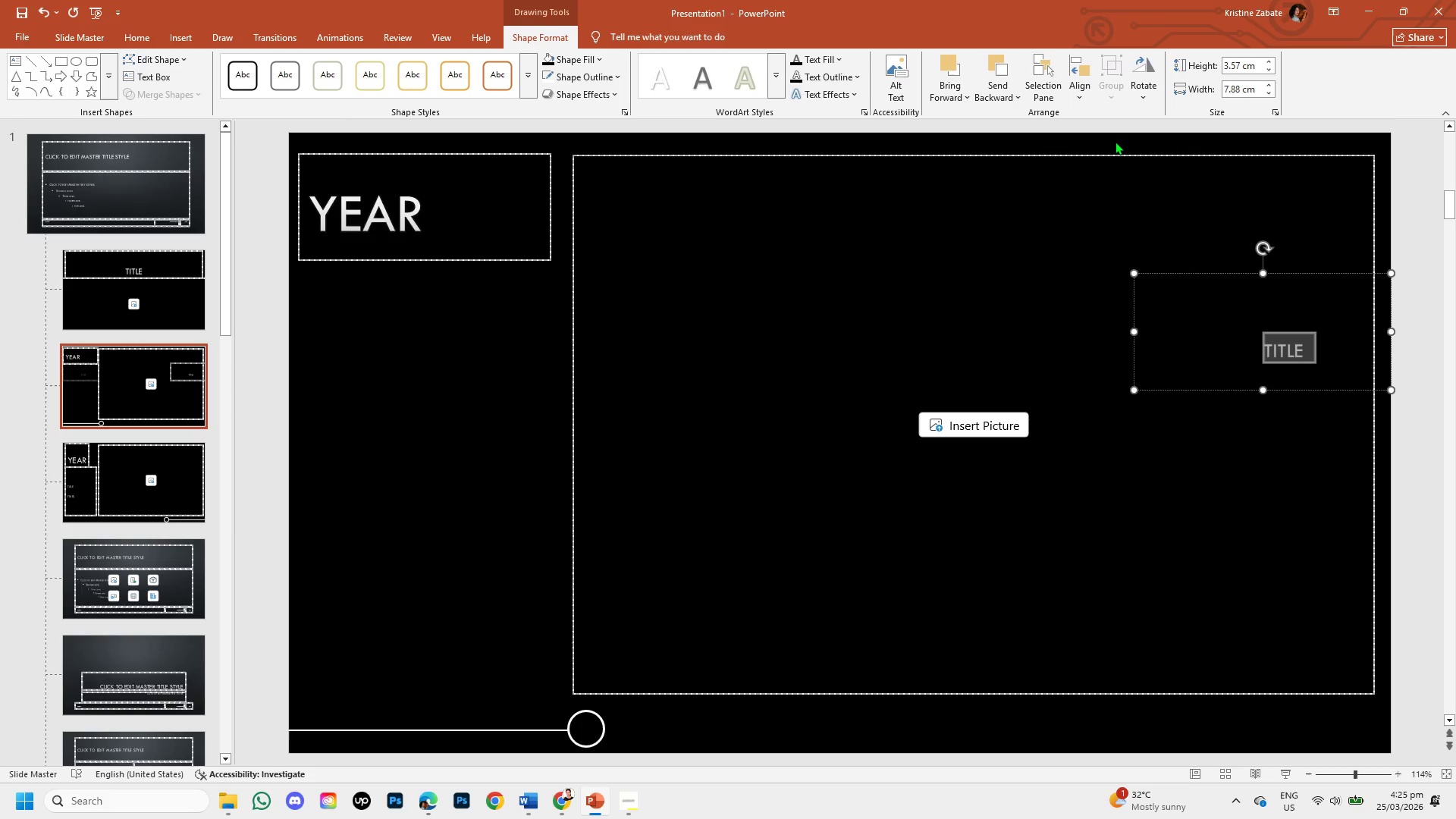 
key(Control+Z)
 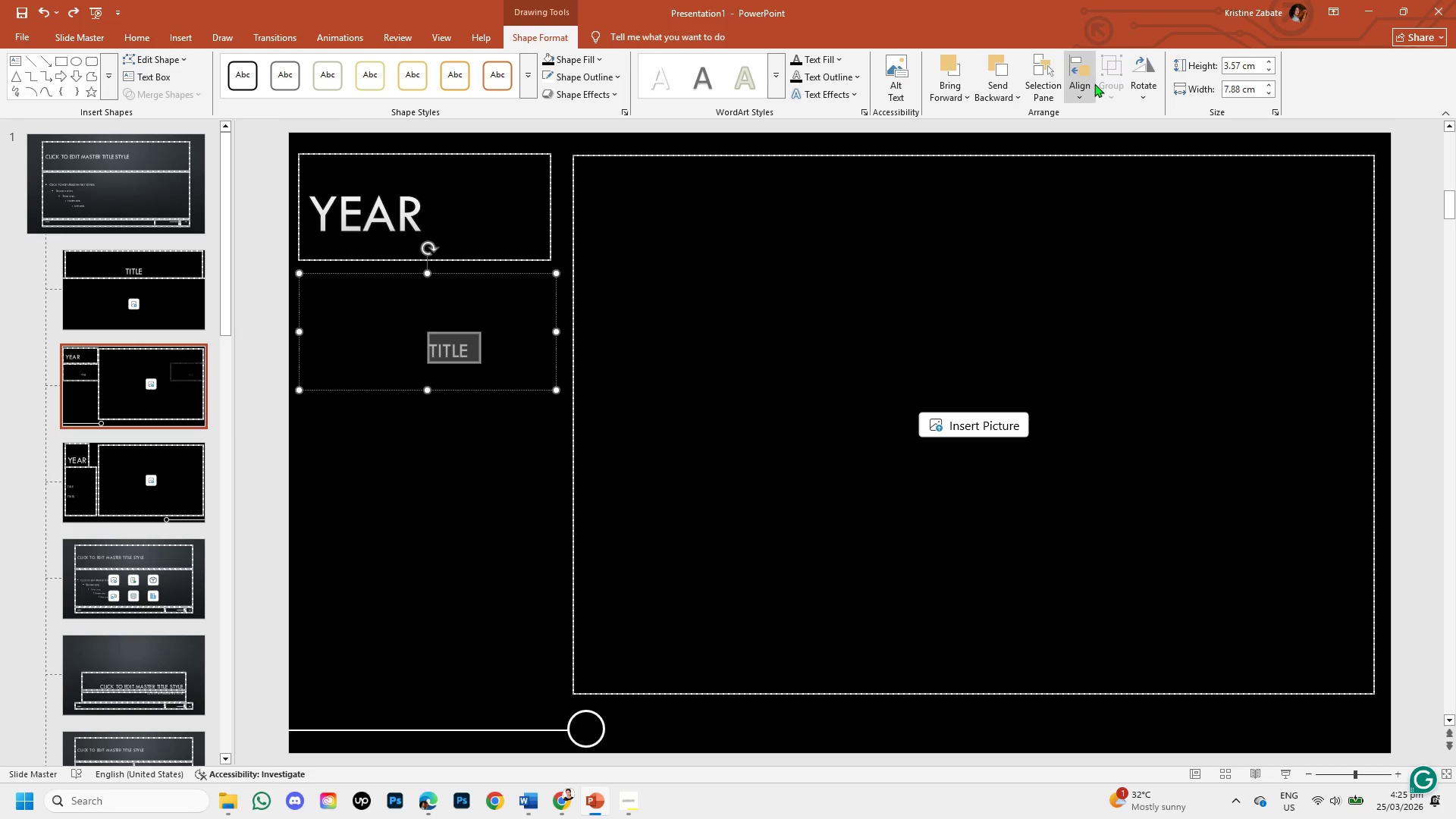 
left_click([1094, 83])
 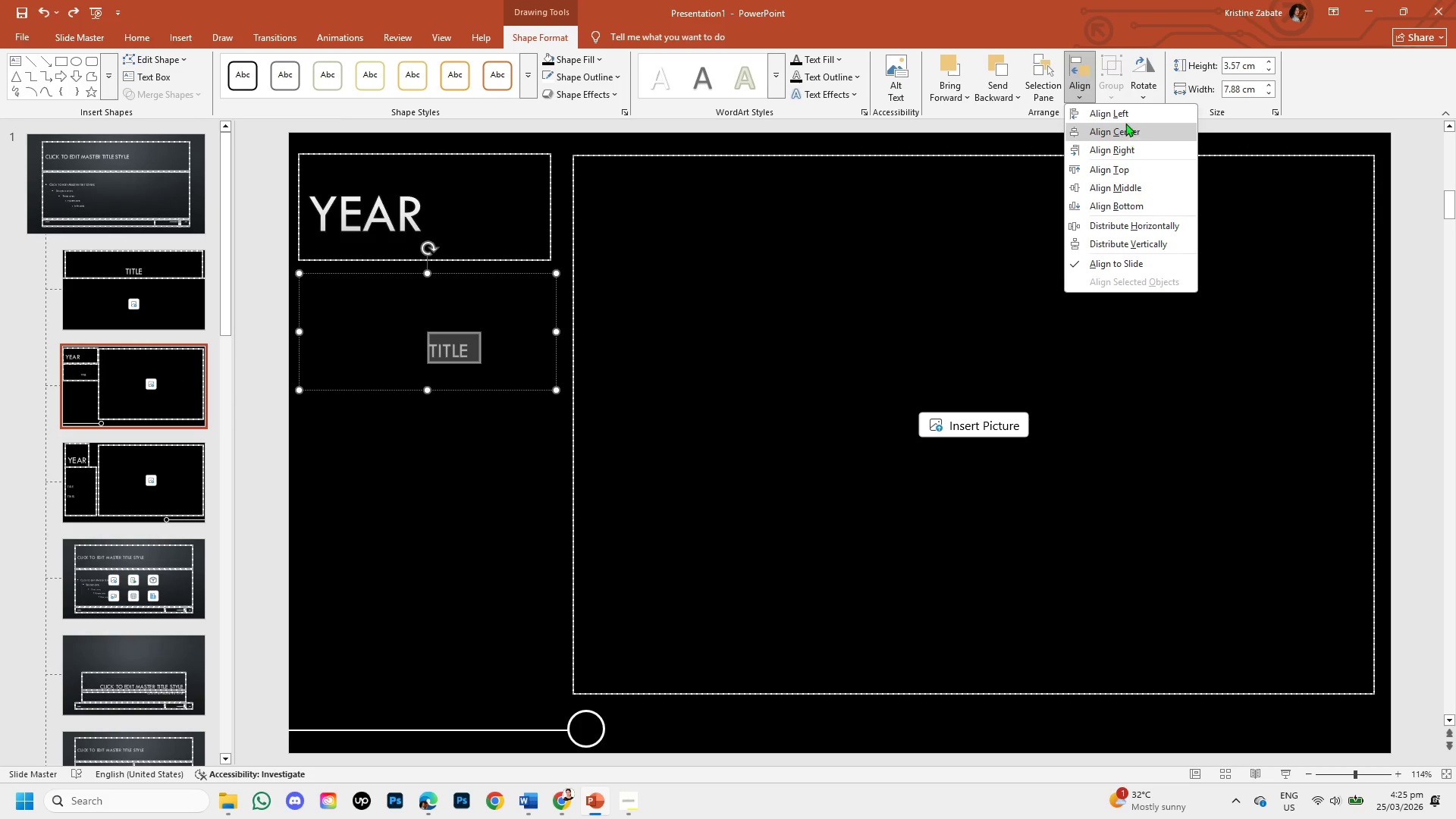 
left_click([1122, 112])
 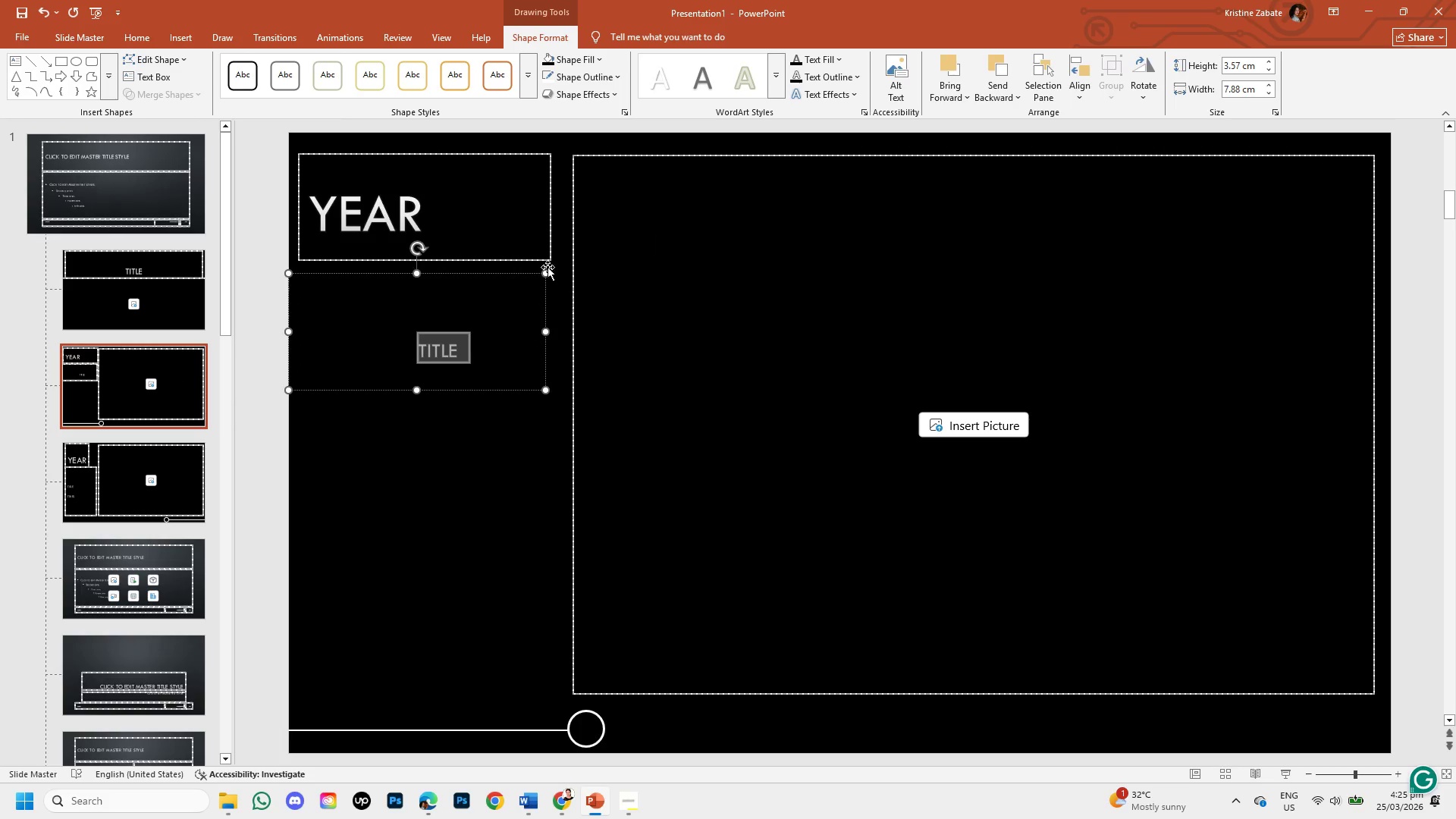 
left_click([484, 349])
 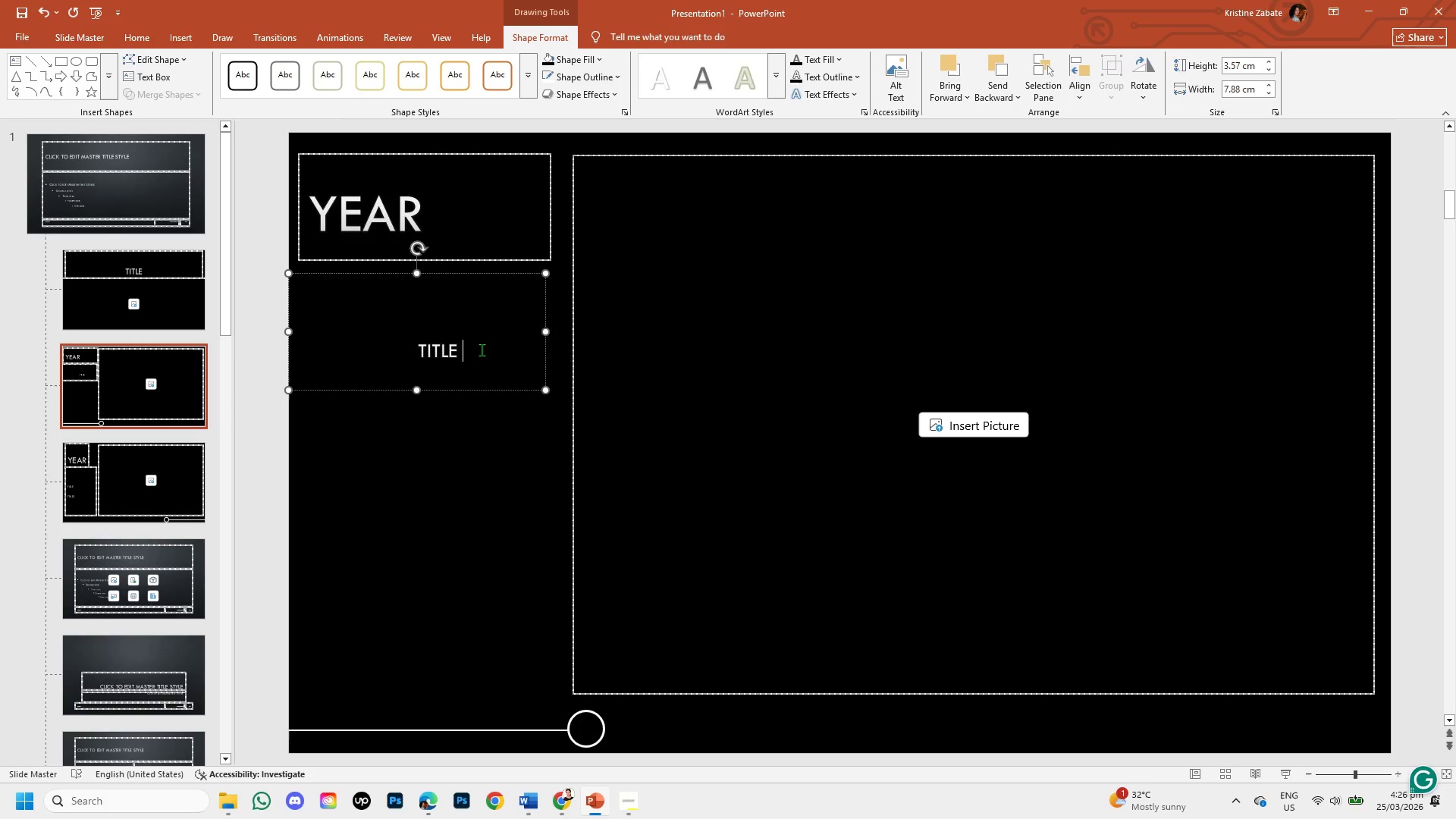 
left_click_drag(start_coordinate=[482, 350], to_coordinate=[392, 364])
 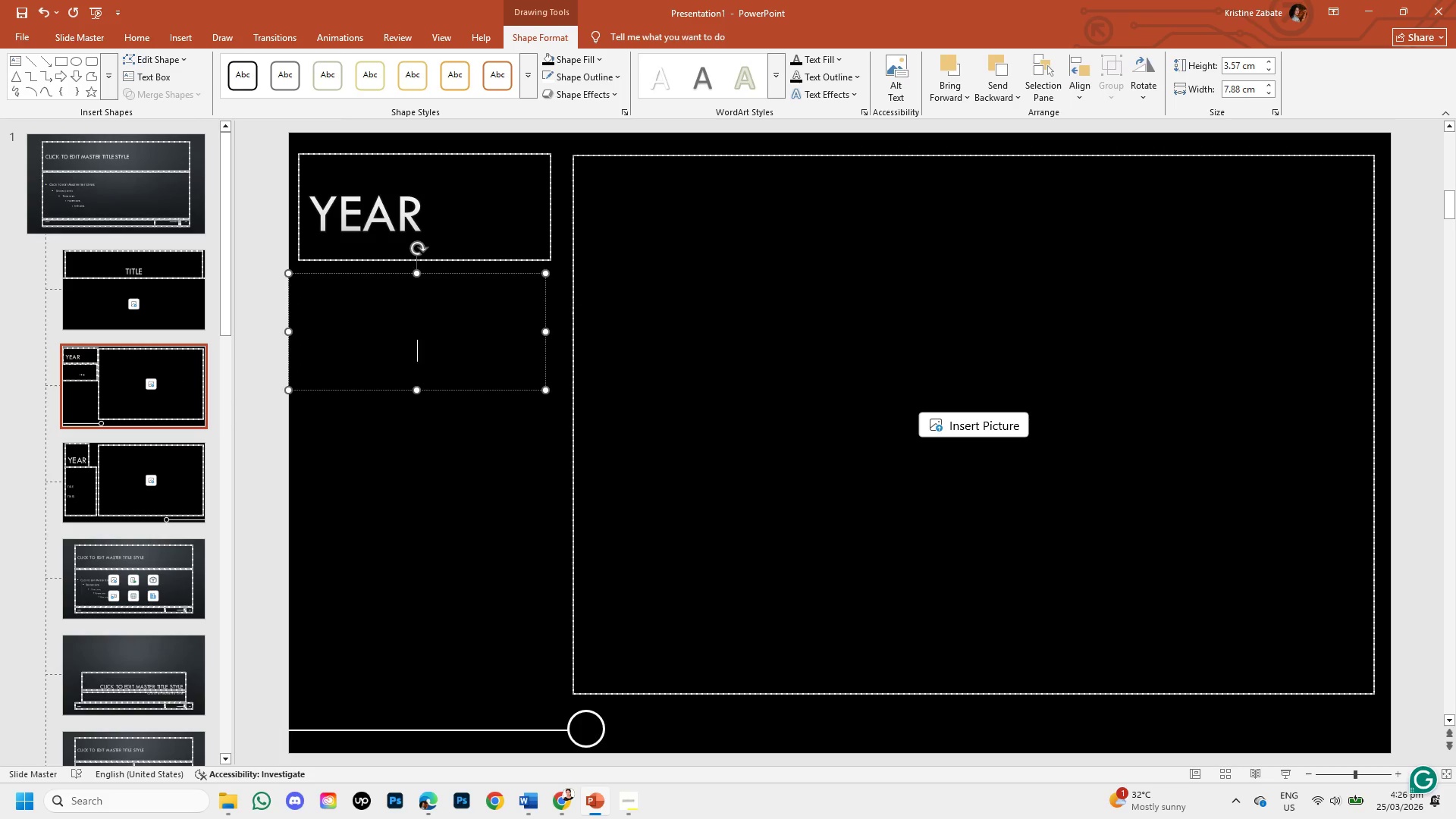 
key(Backspace)
 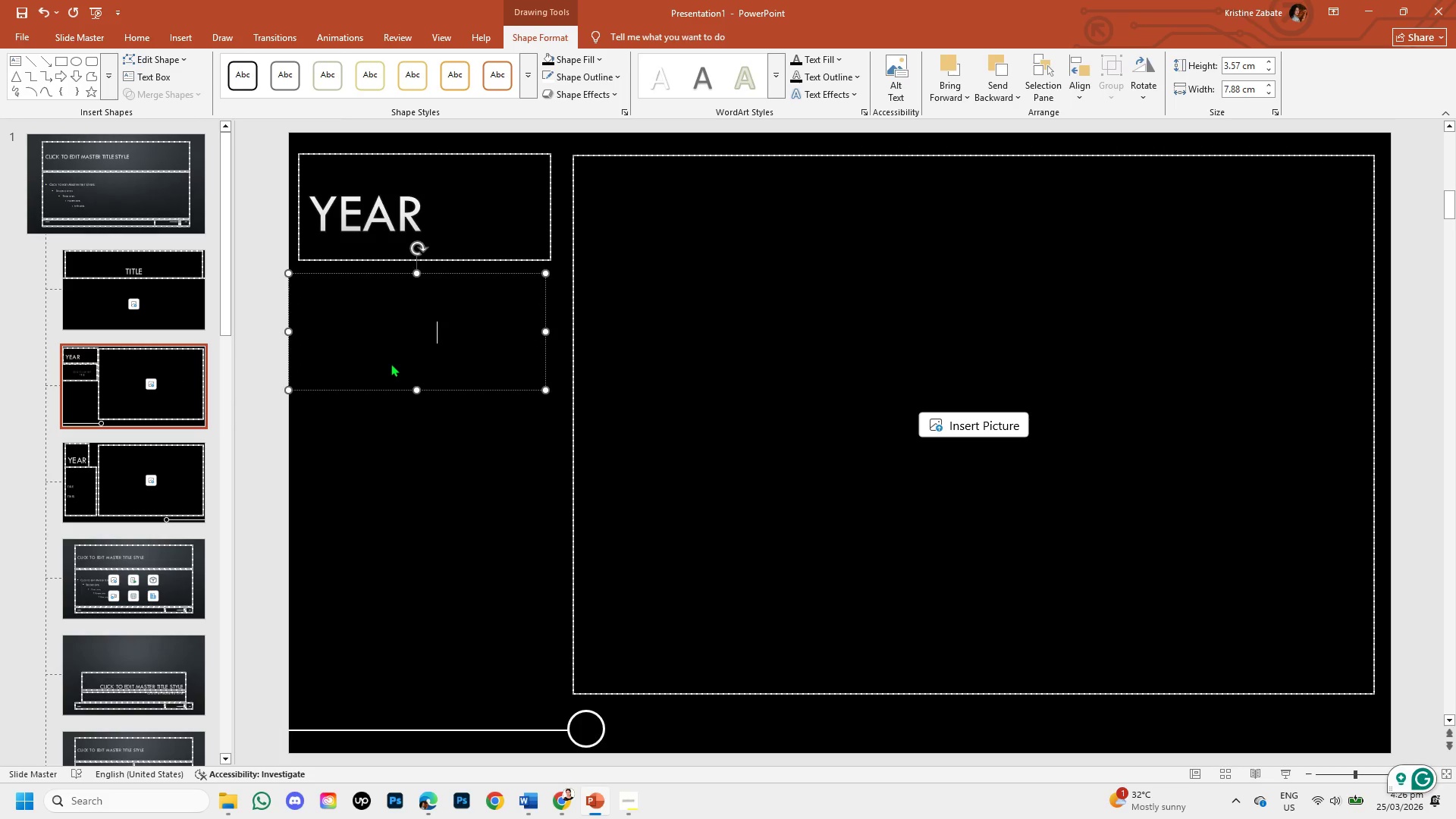 
key(Backspace)
 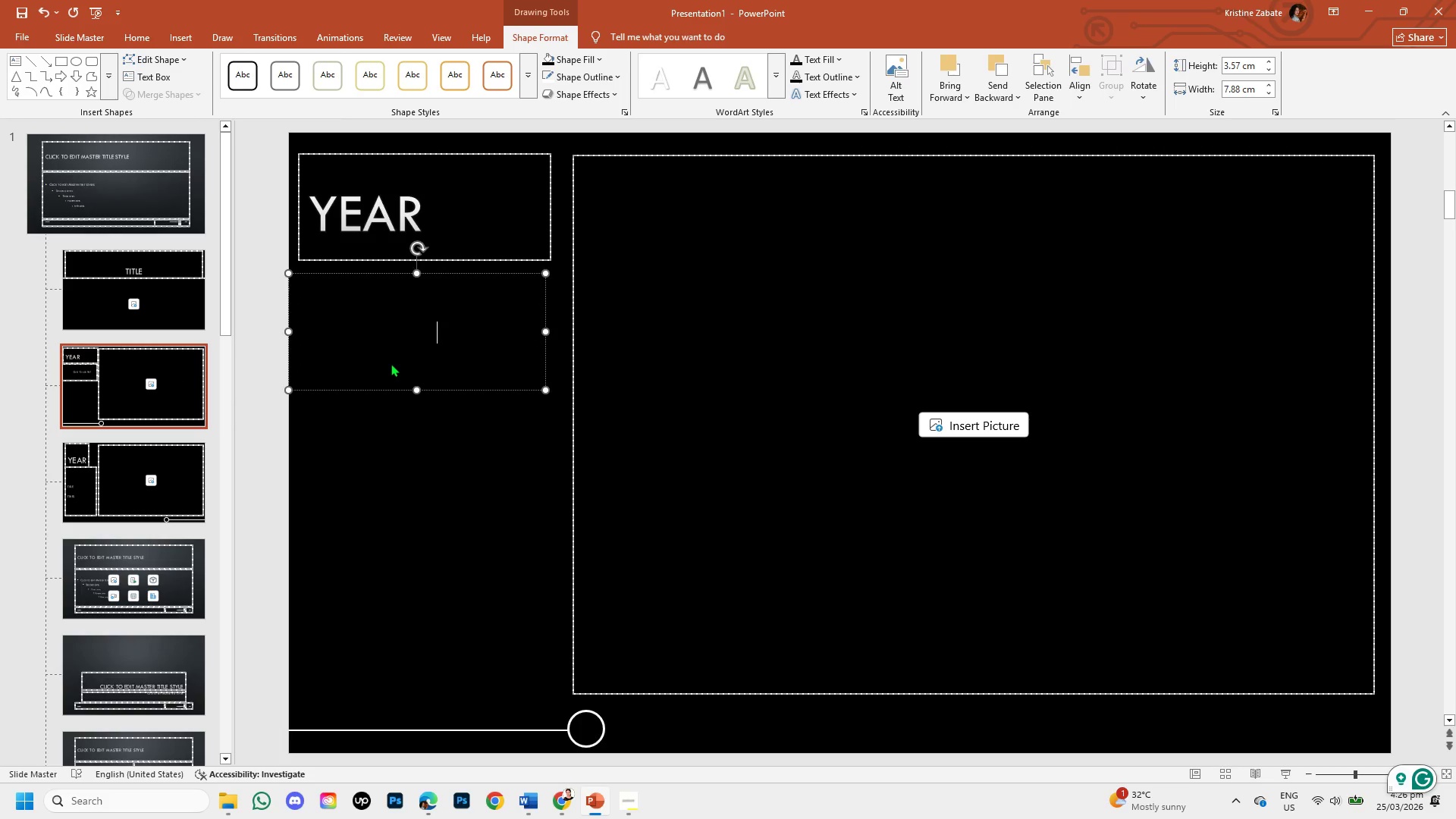 
key(Backspace)
 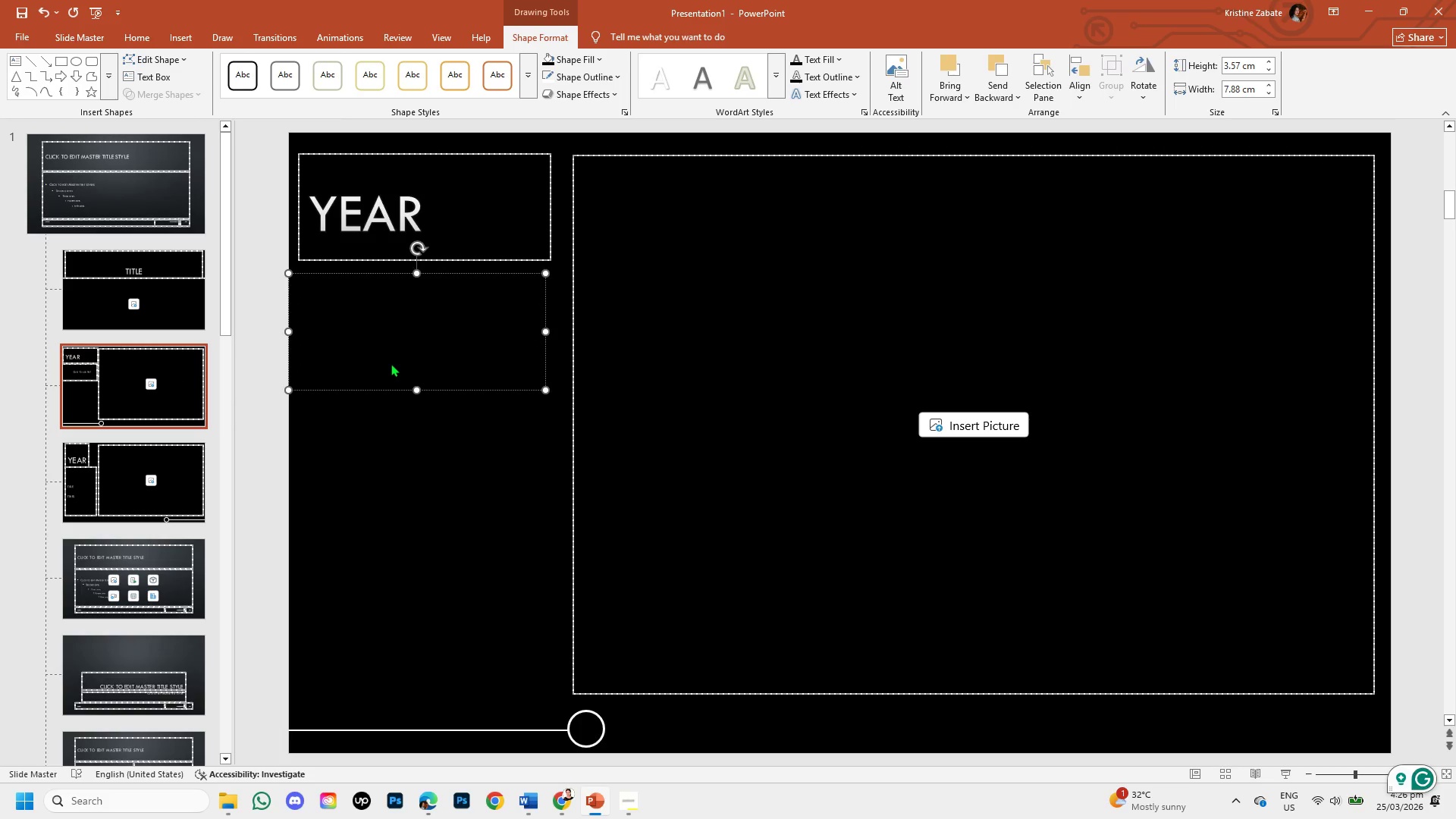 
key(Control+Z)
 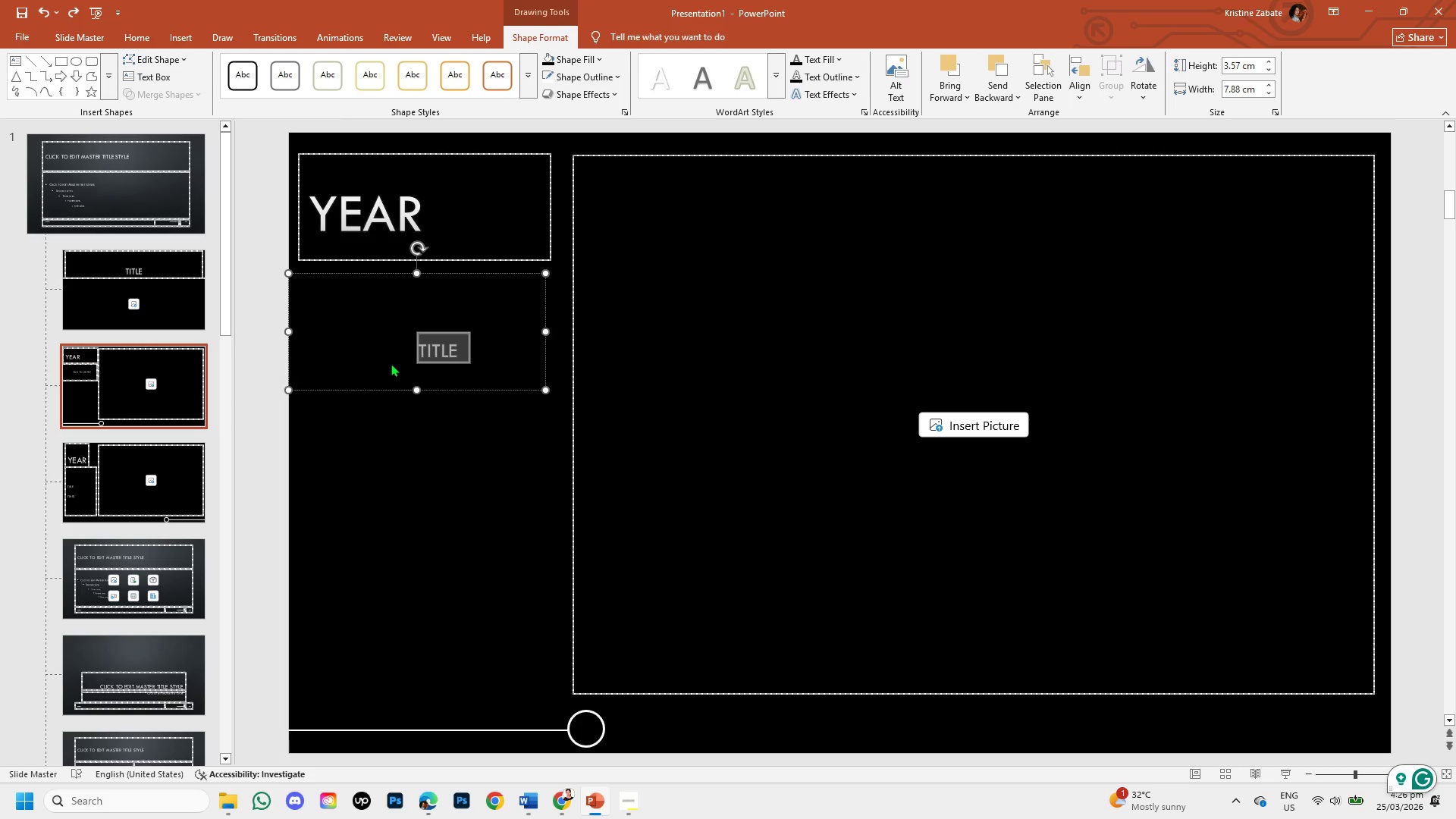 
key(Control+Z)
 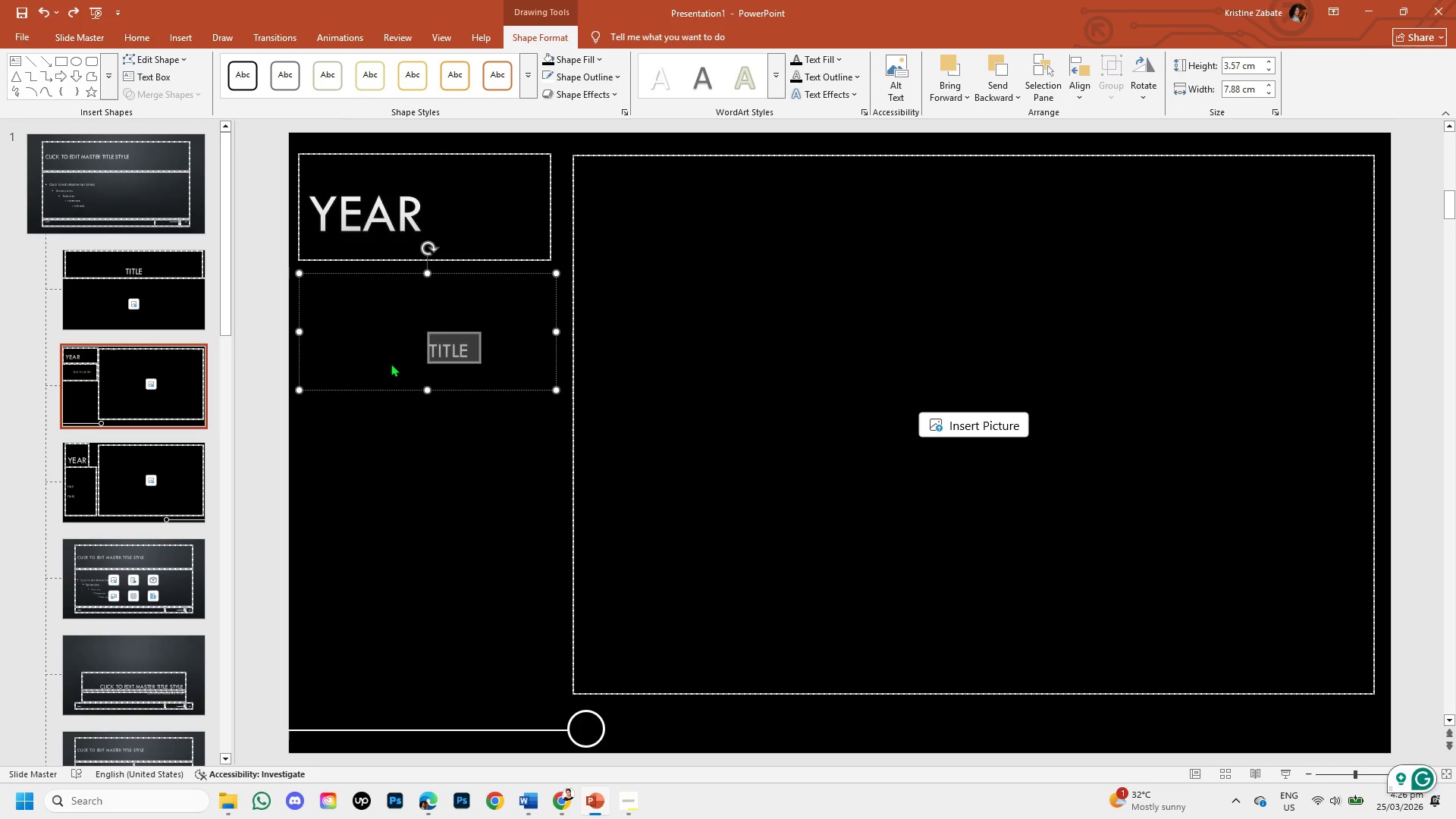 
key(Control+Z)
 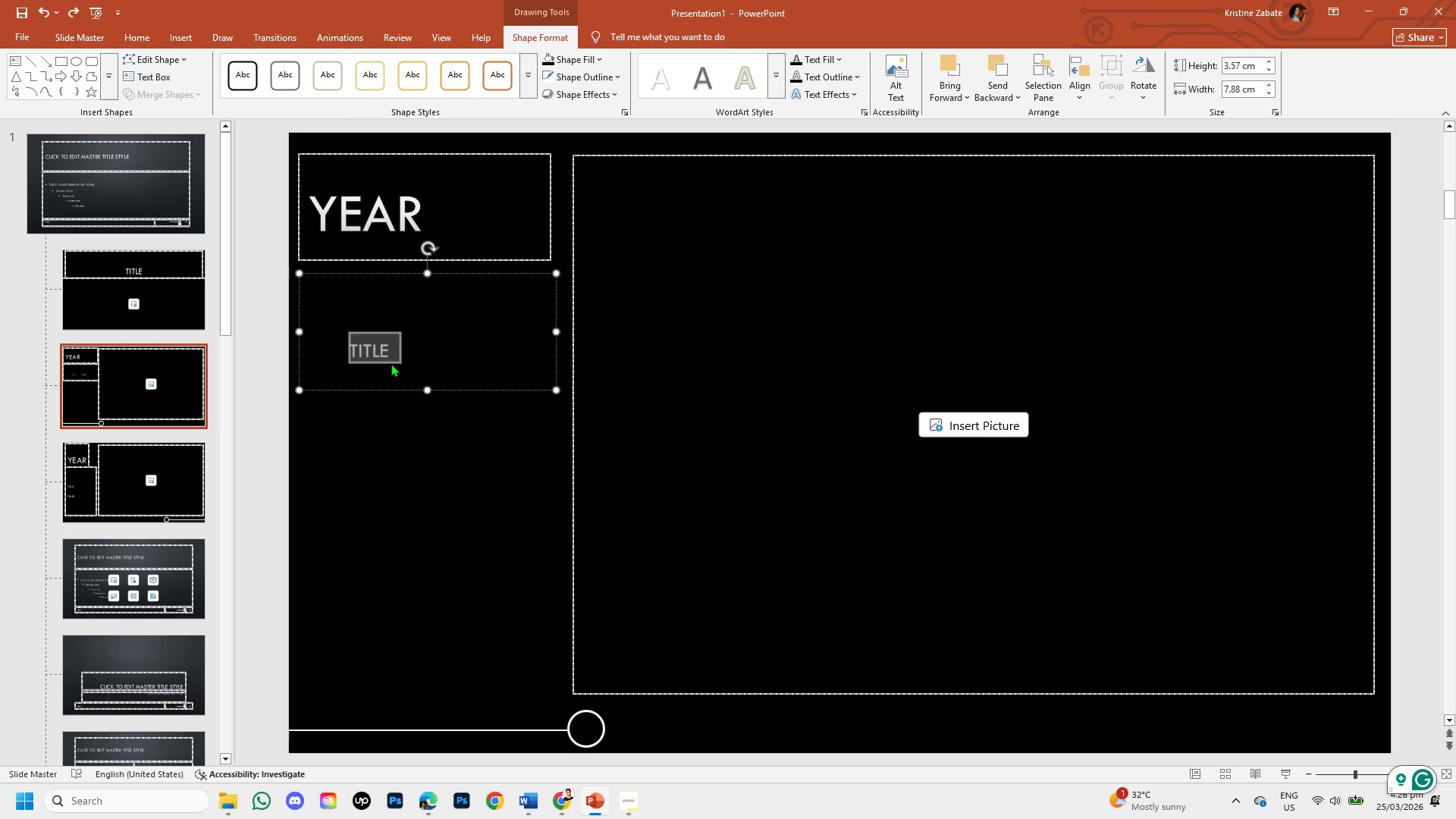 
key(Control+Z)
 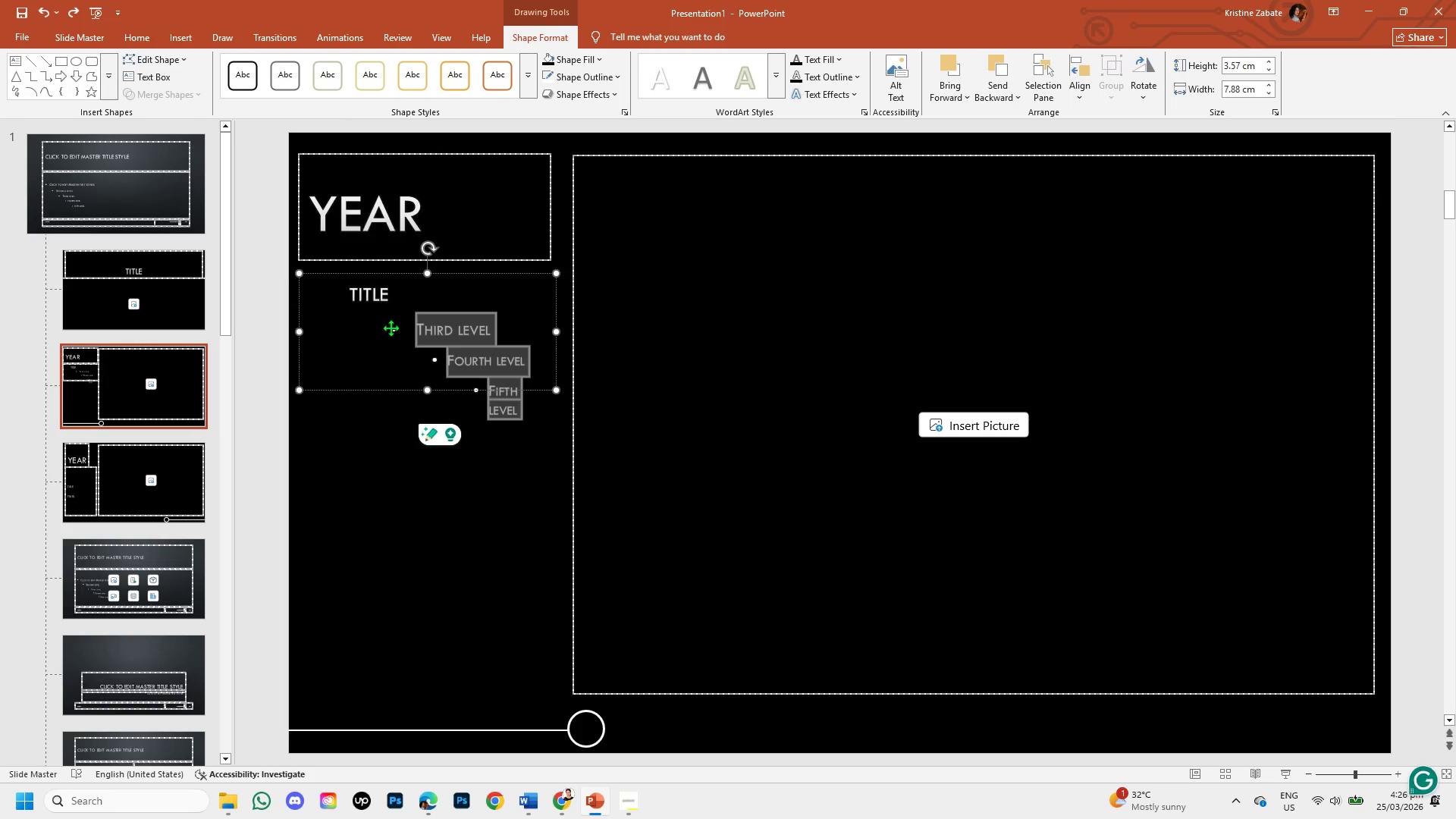 
left_click([388, 327])
 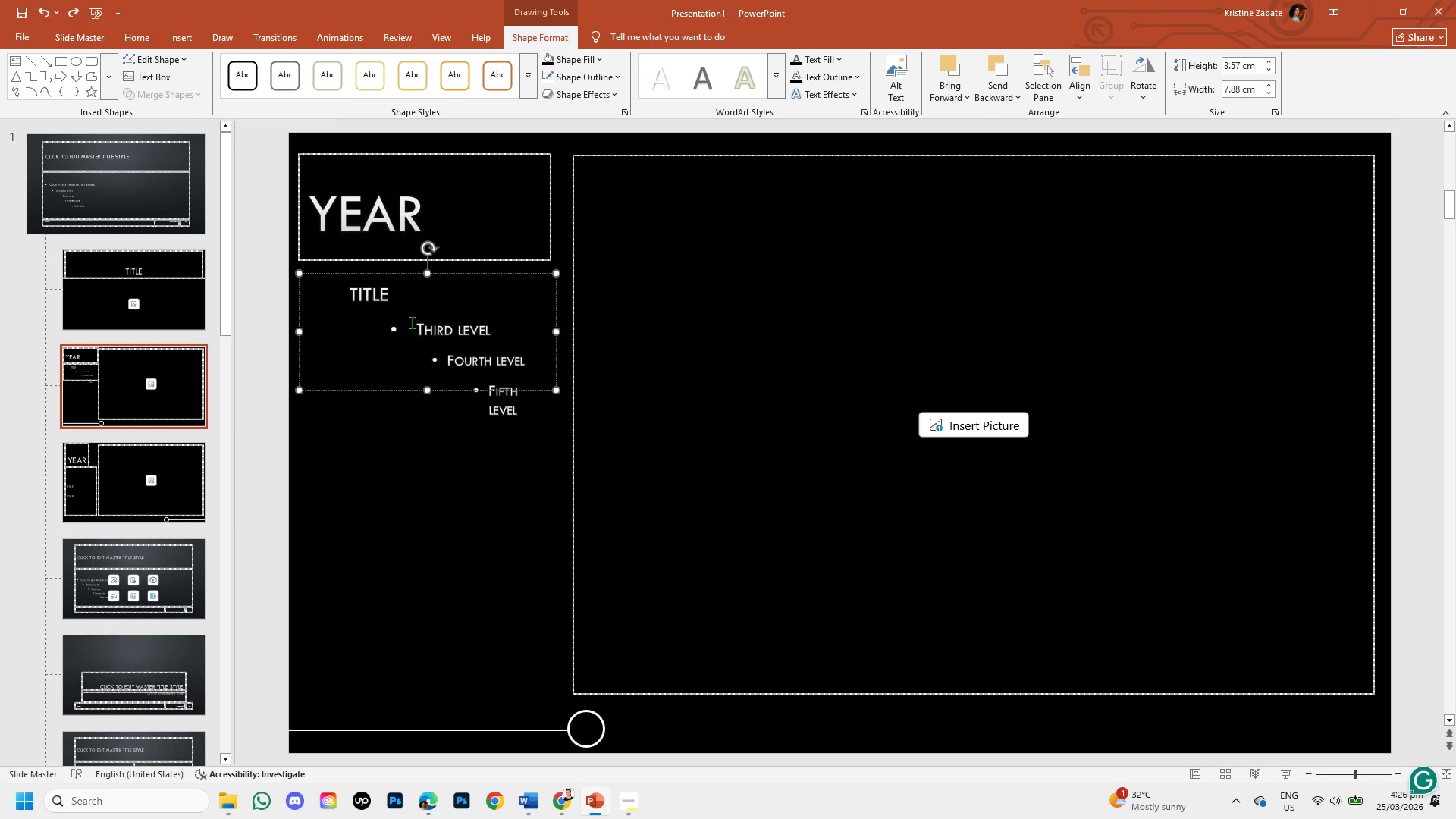 
left_click_drag(start_coordinate=[417, 314], to_coordinate=[516, 413])
 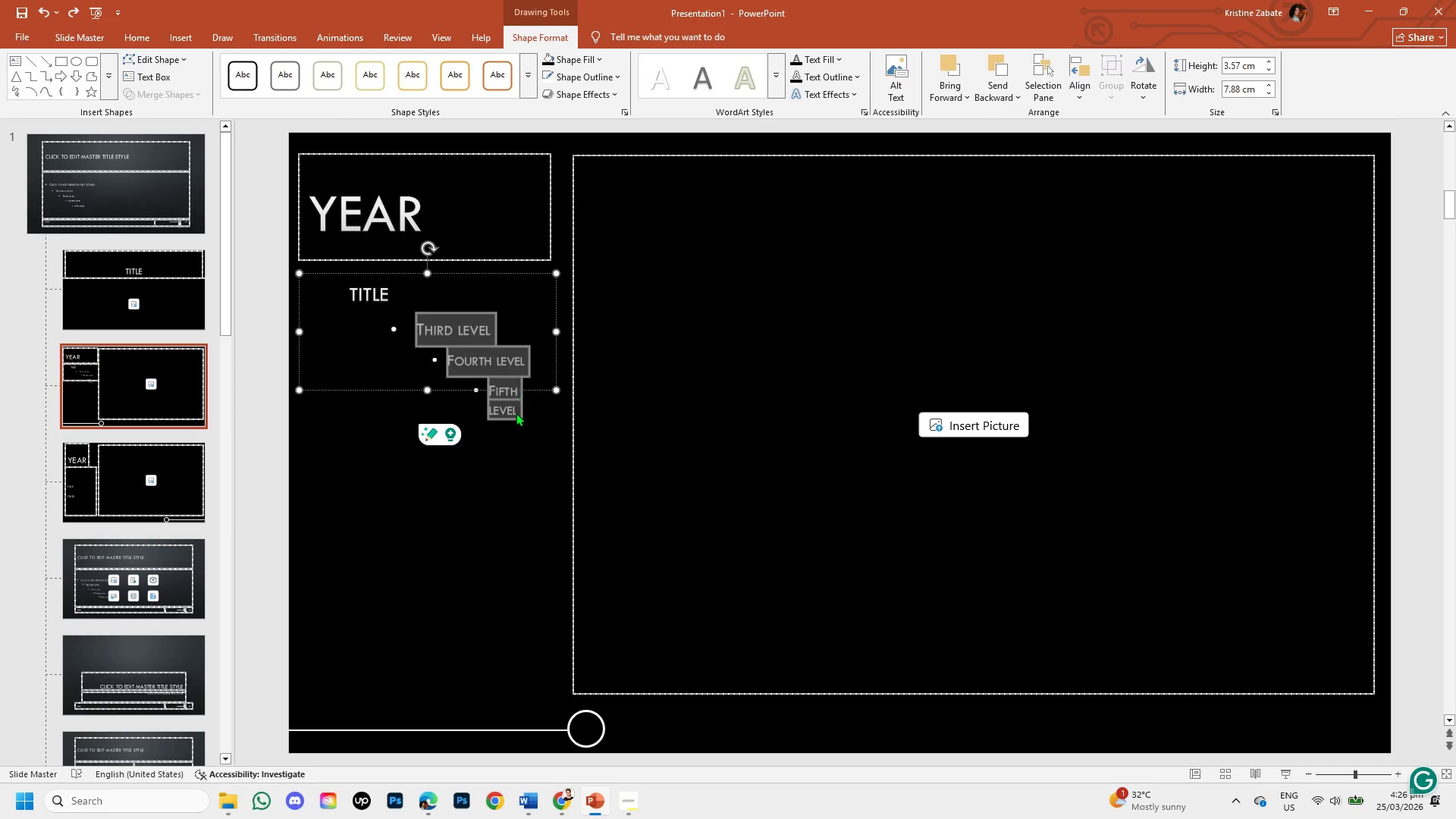 
key(Backspace)
 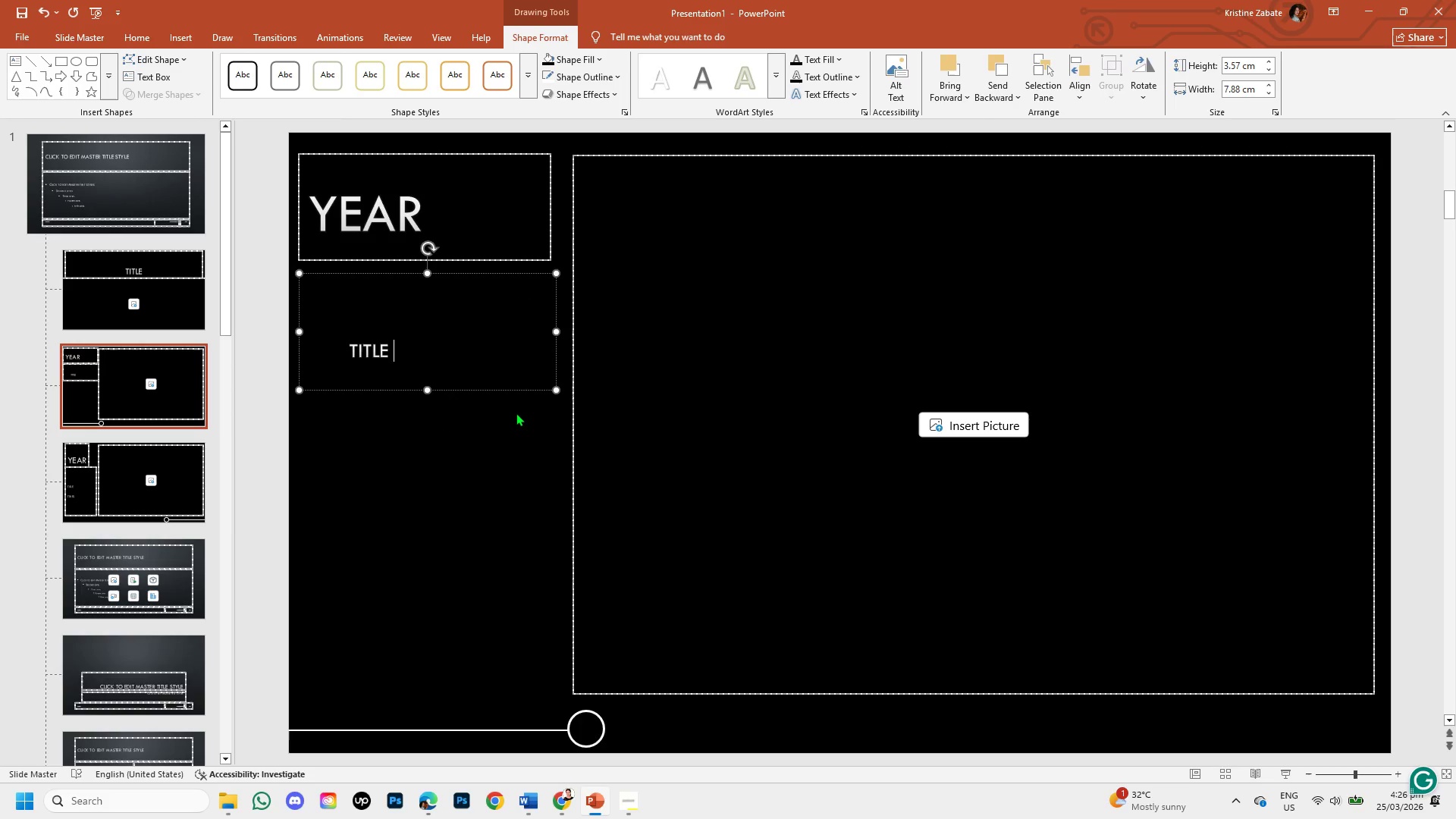 
left_click([516, 413])
 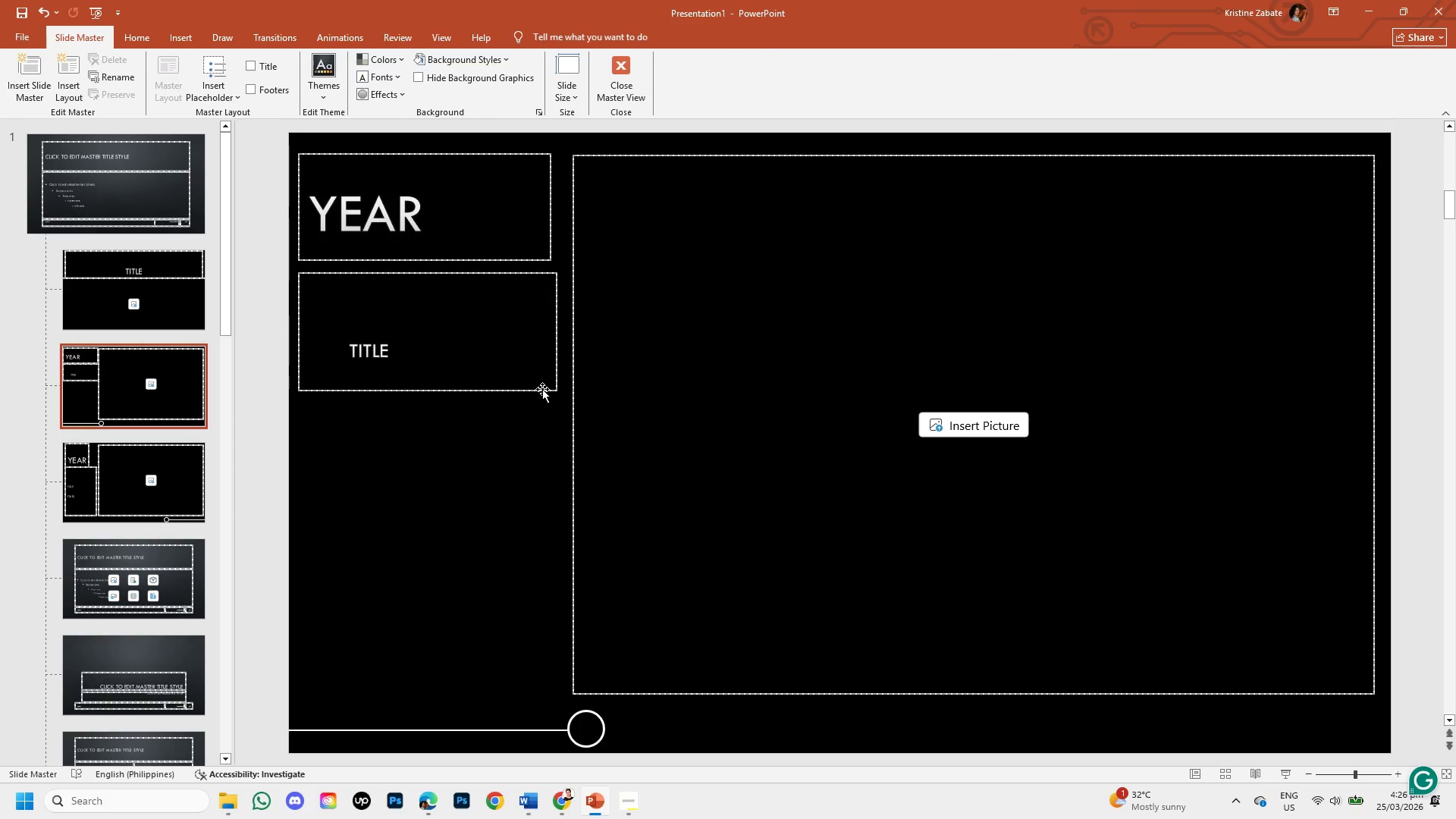 
left_click([550, 388])
 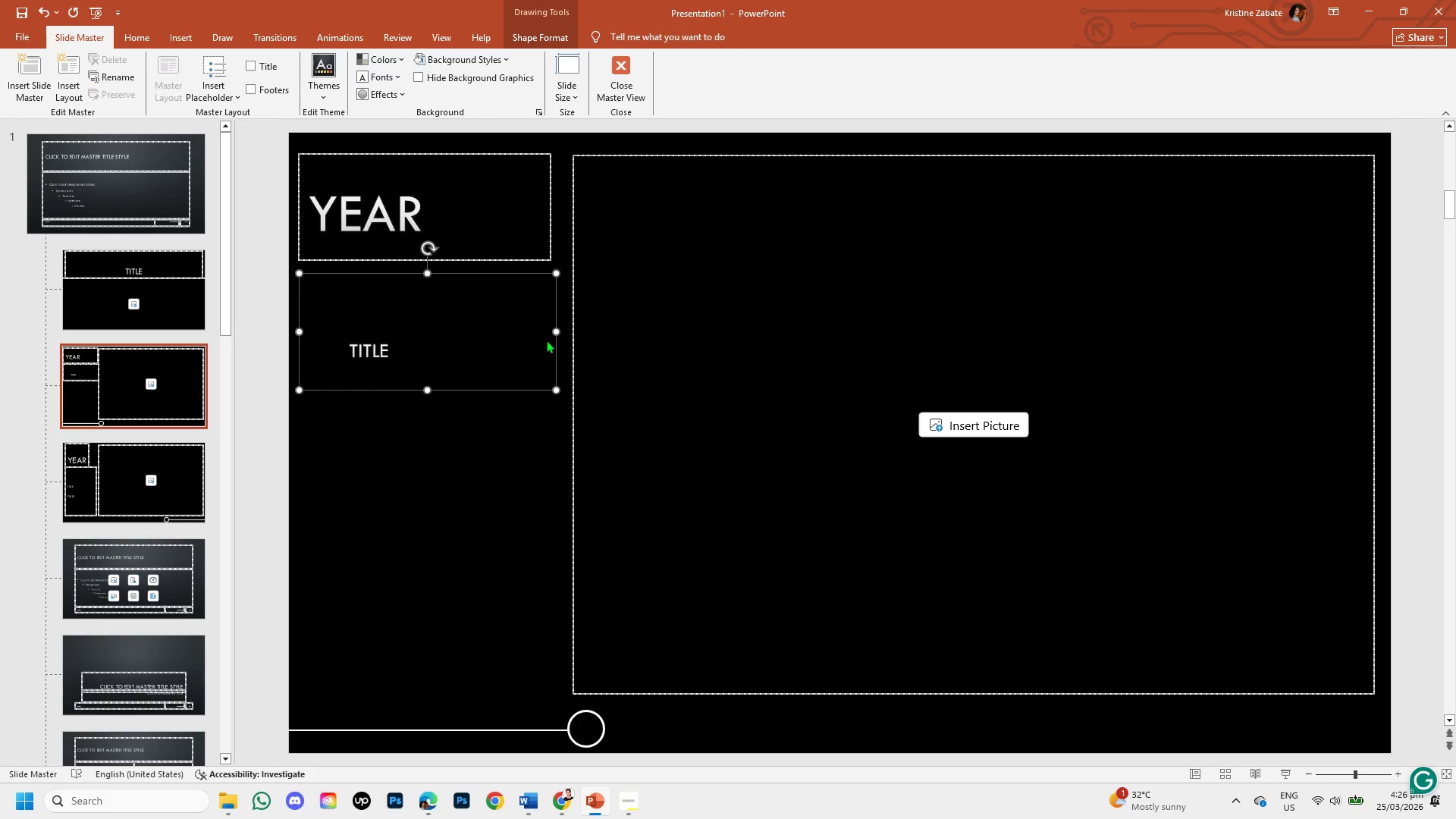 
mouse_move([532, 340])
 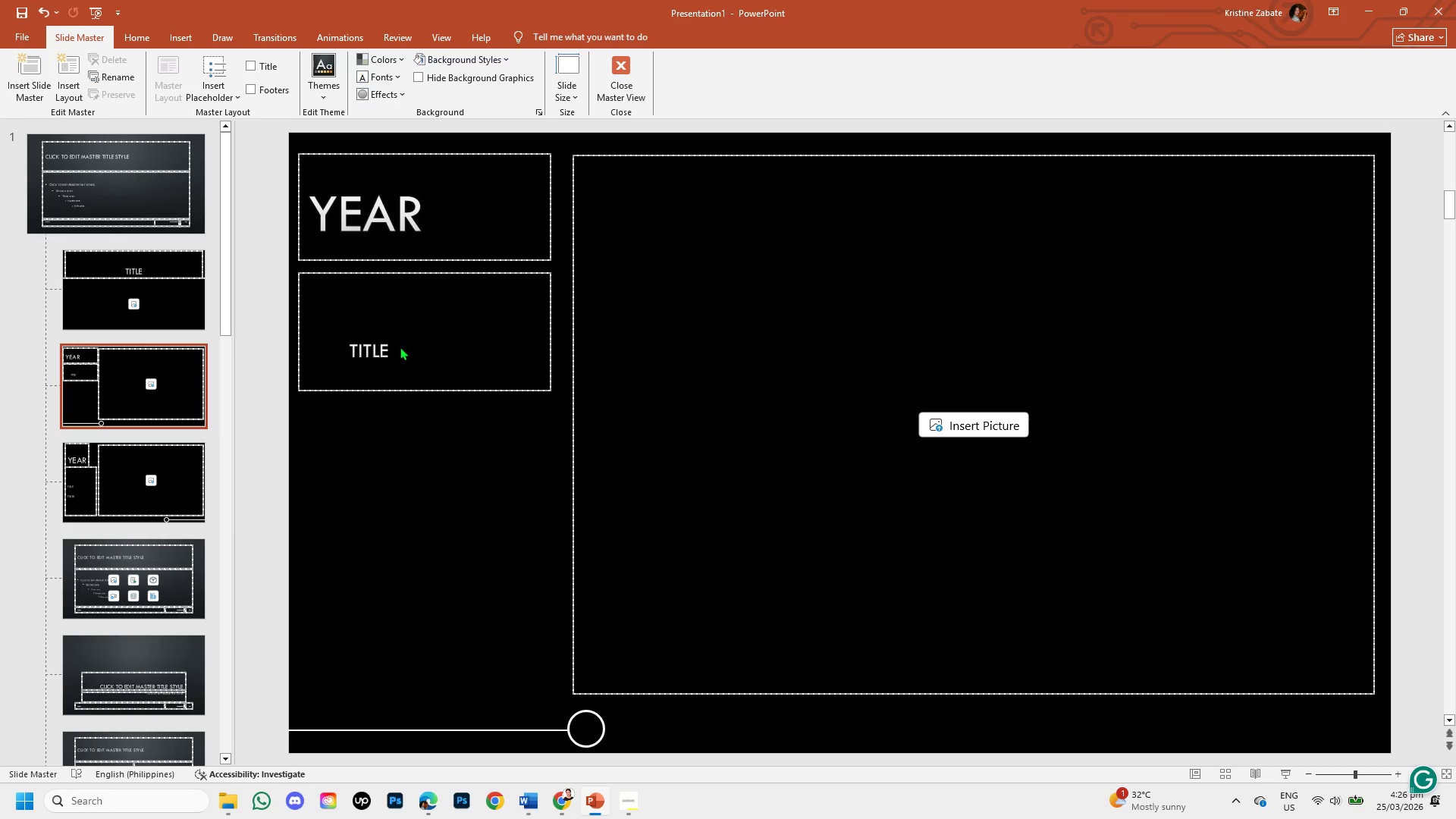 
double_click([389, 347])
 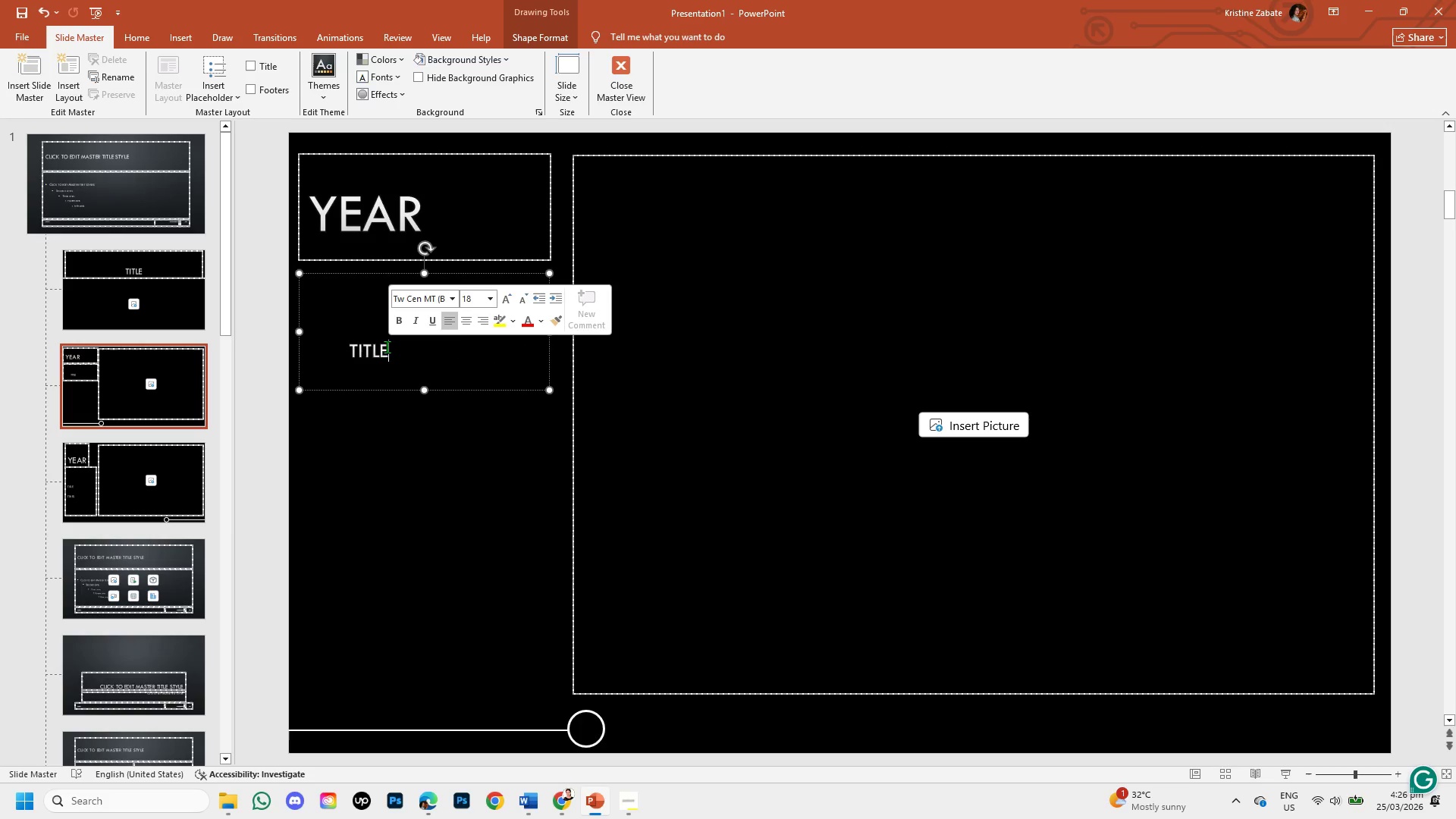 
left_click_drag(start_coordinate=[389, 347], to_coordinate=[349, 340])
 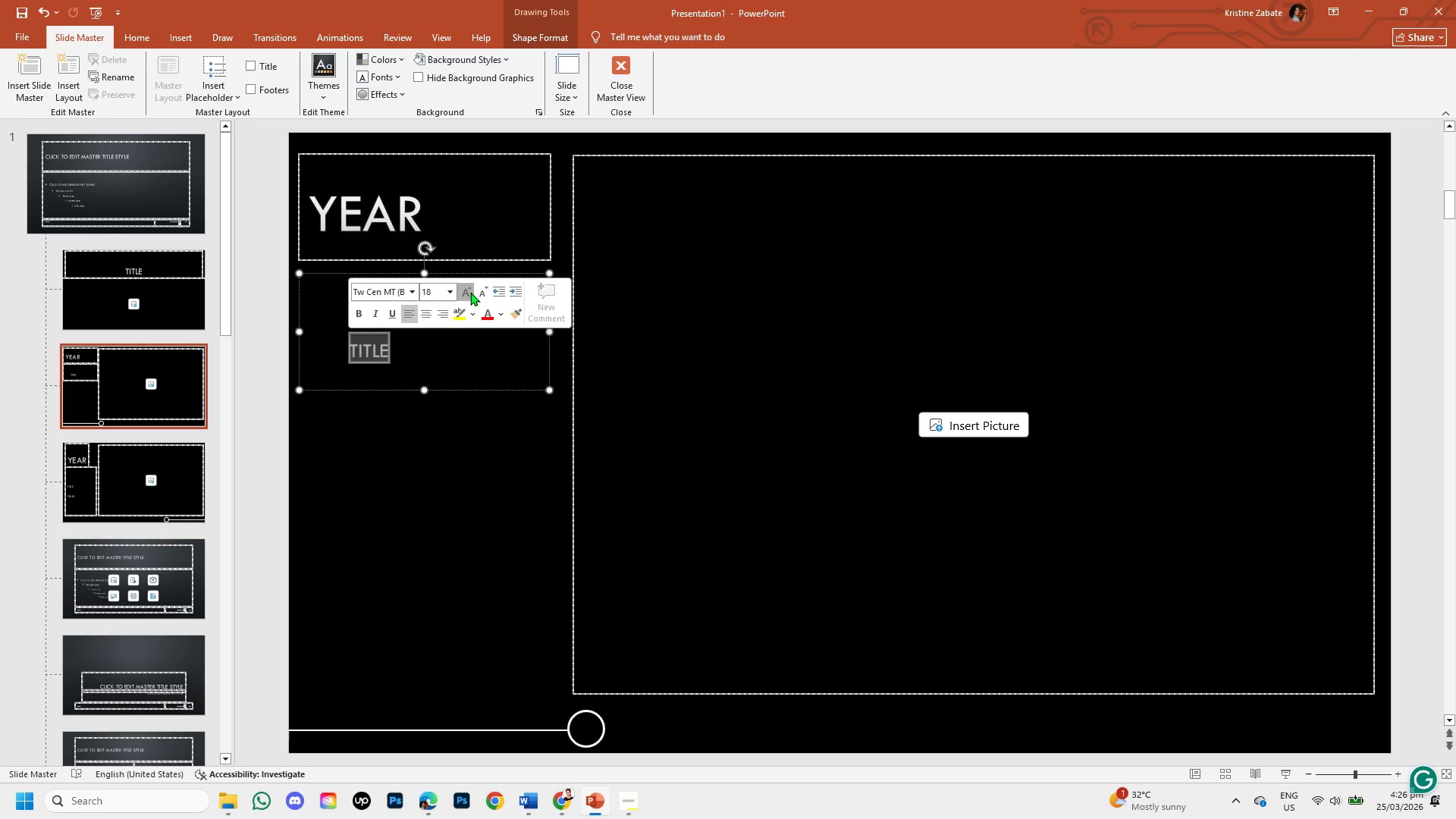 
double_click([470, 292])
 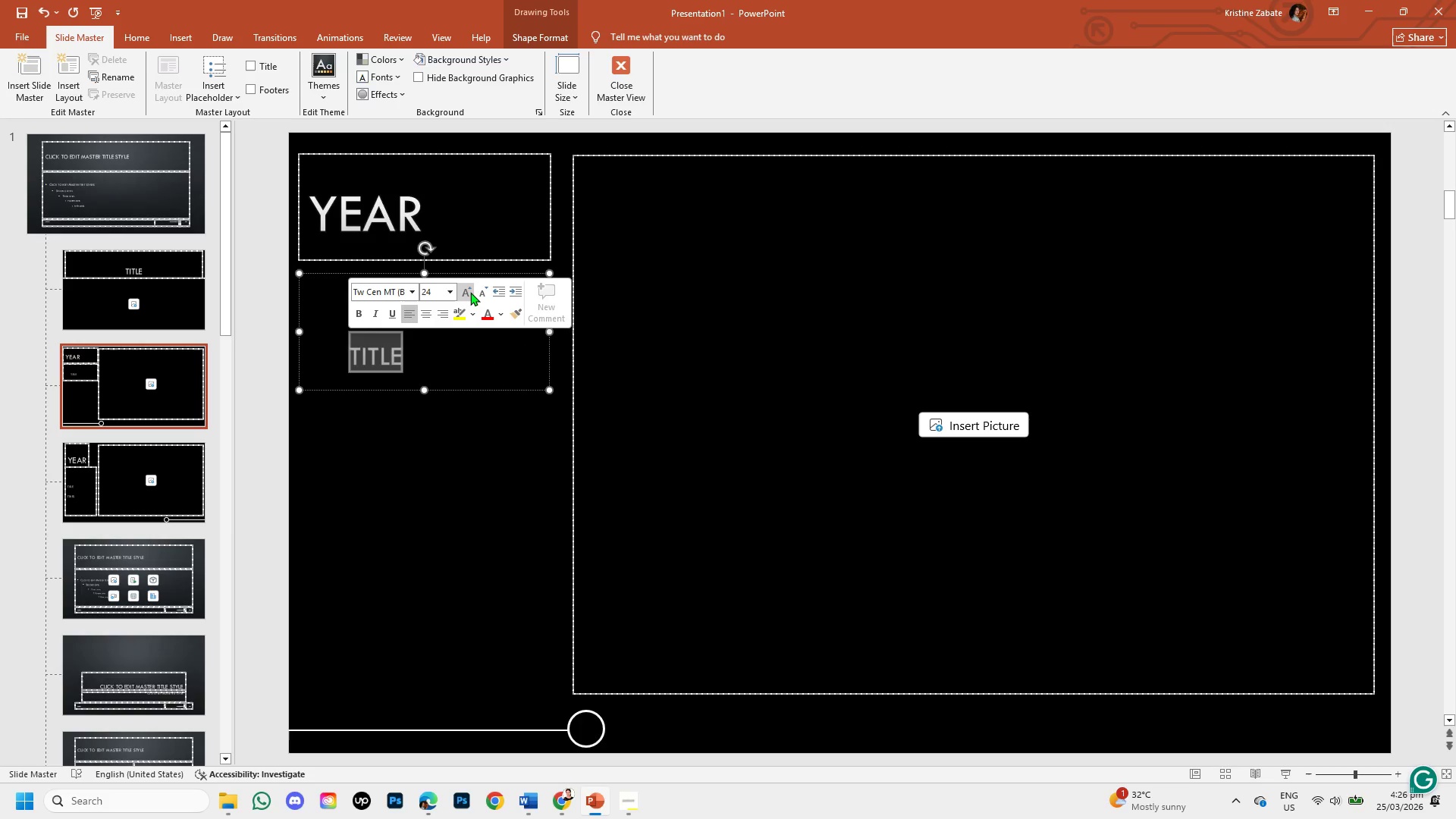 
triple_click([470, 292])
 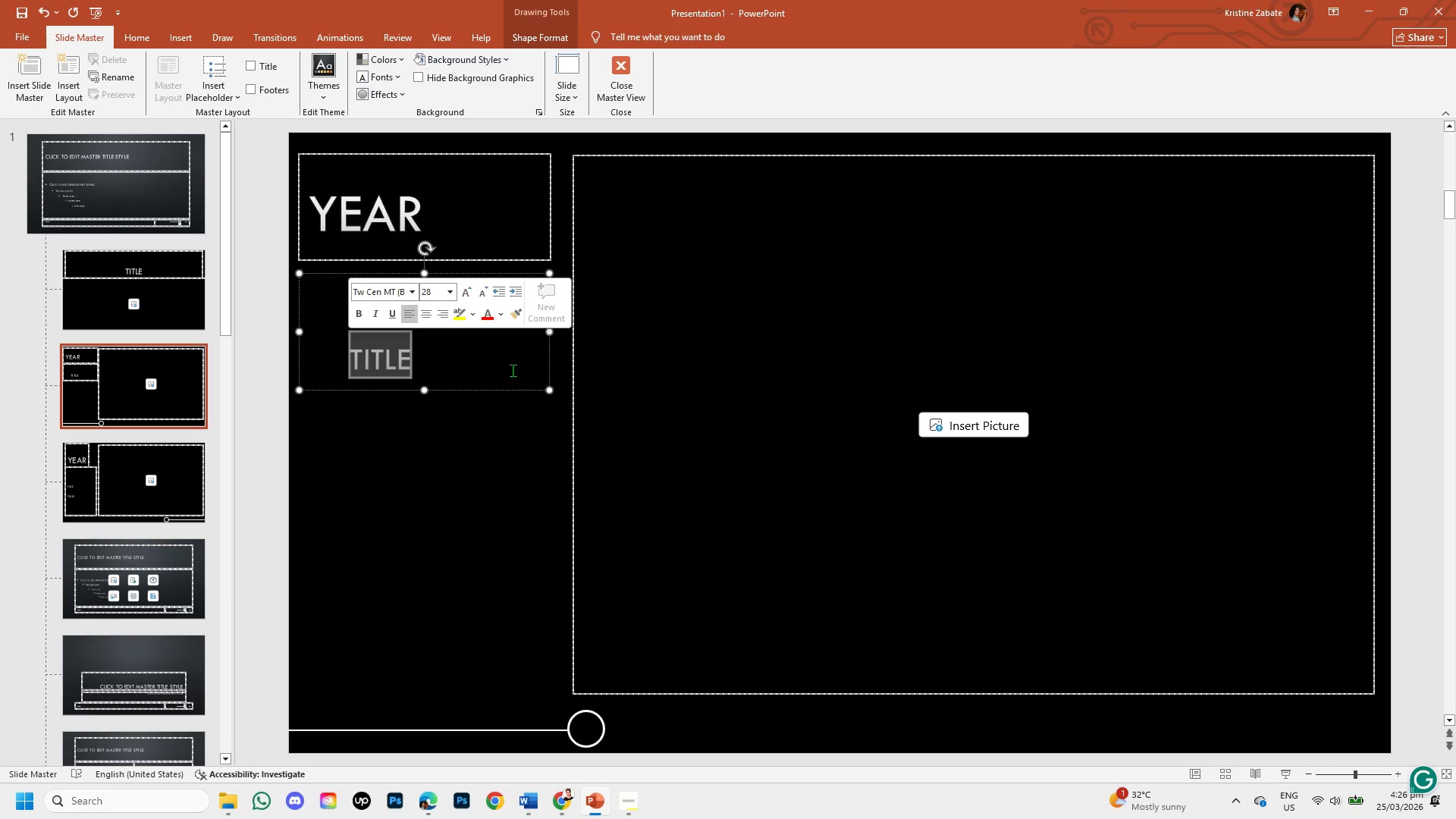 
left_click([500, 441])
 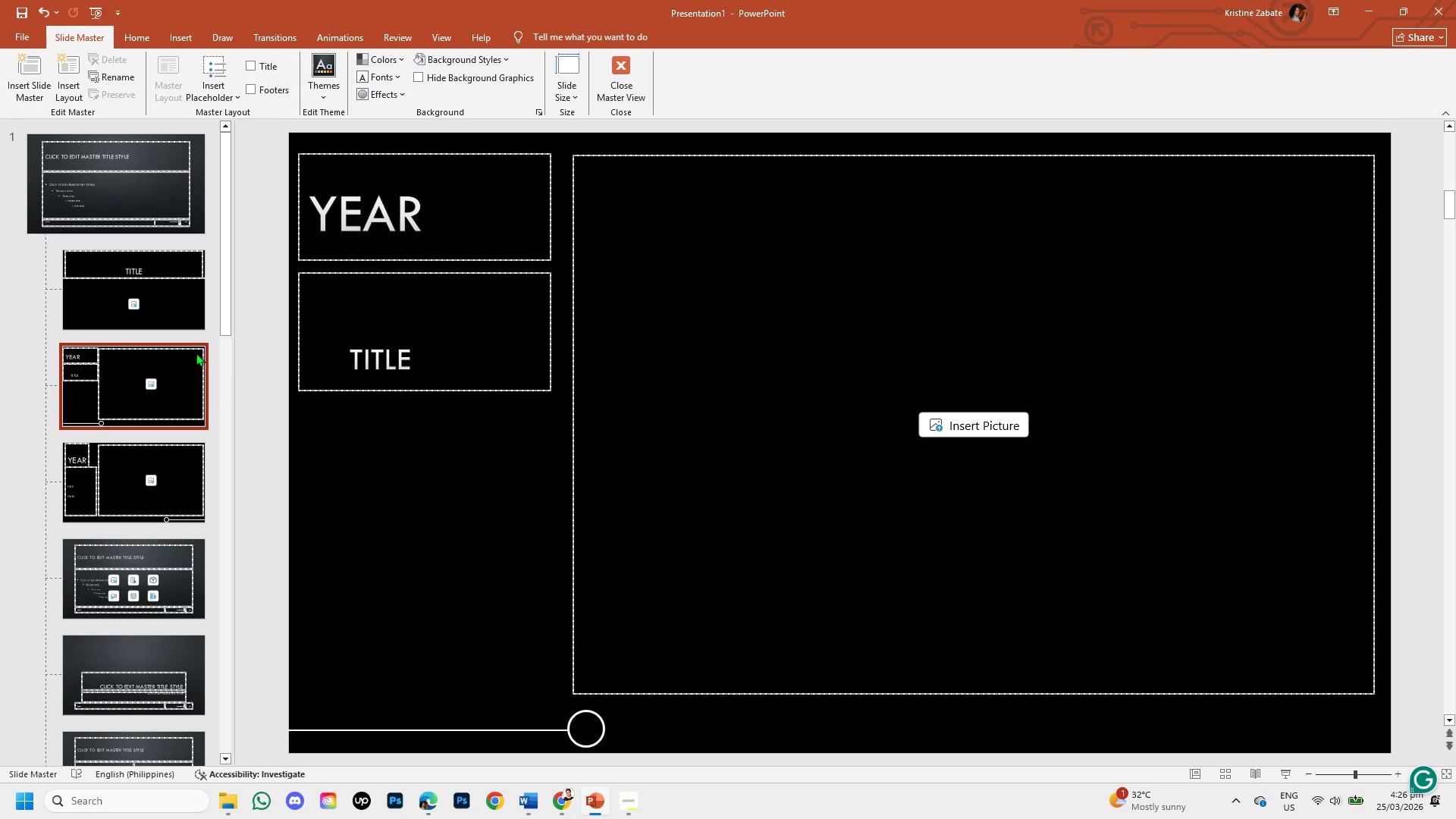 
wait(6.72)
 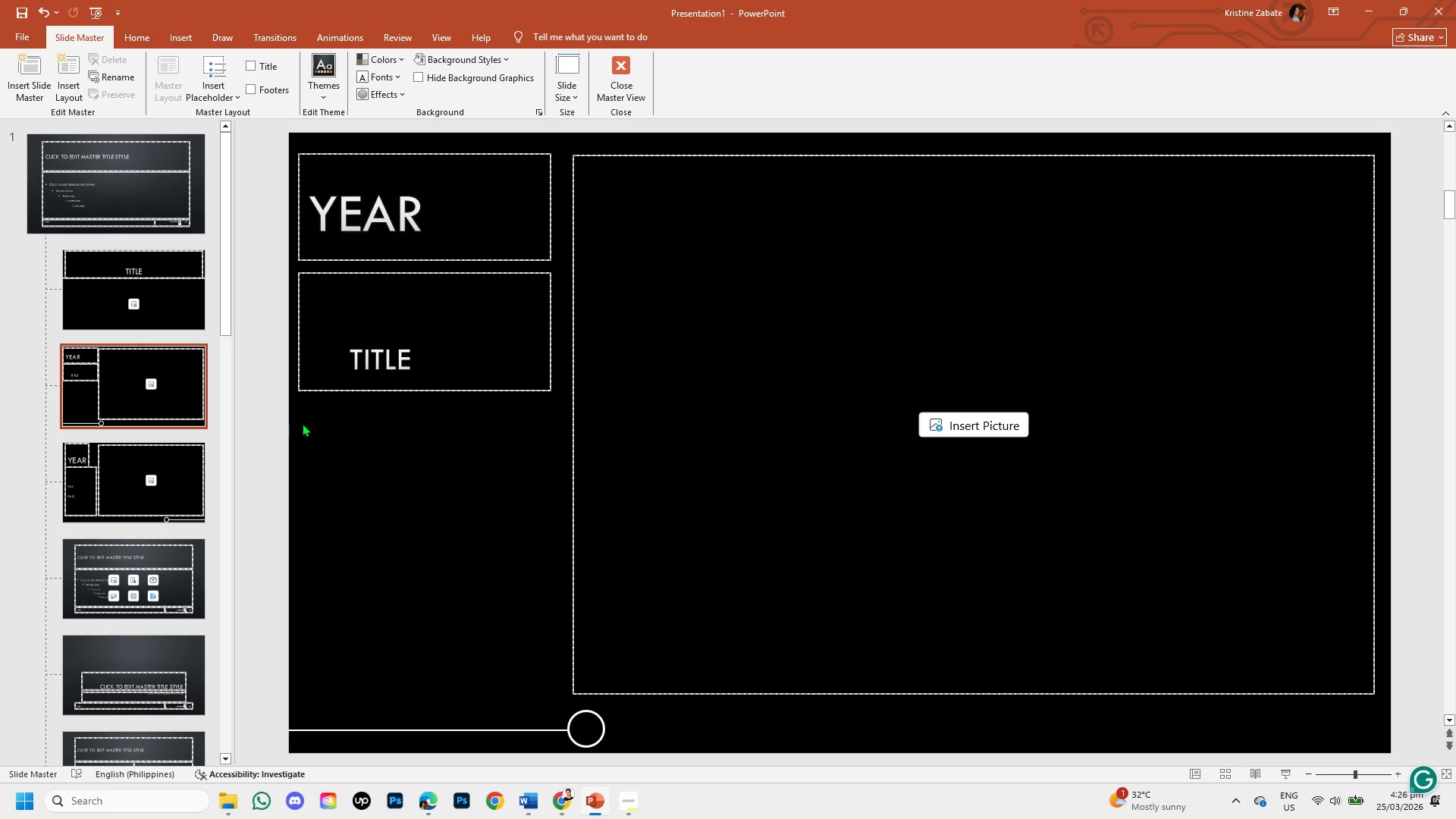 
left_click([202, 89])
 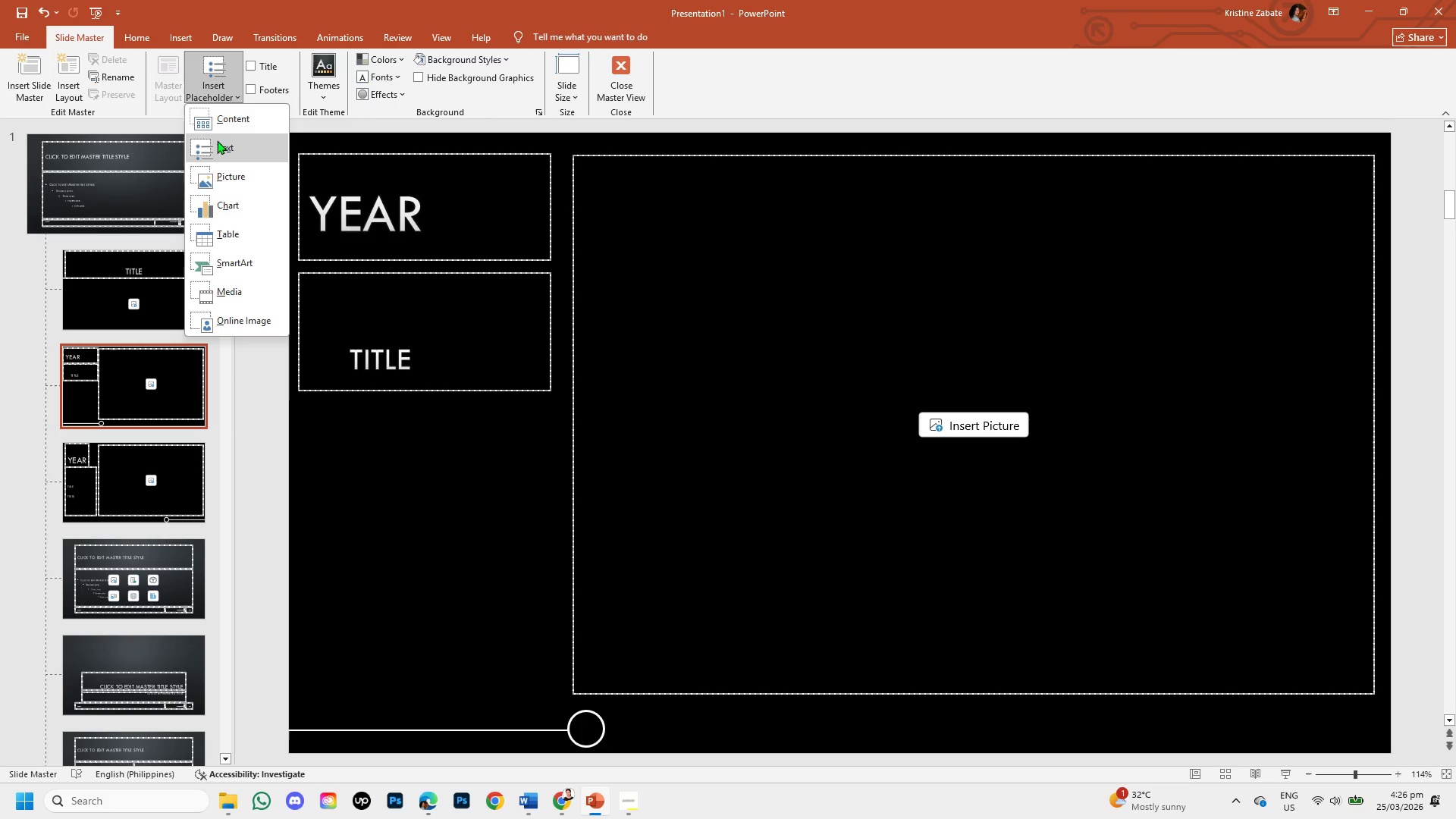 
left_click([219, 142])
 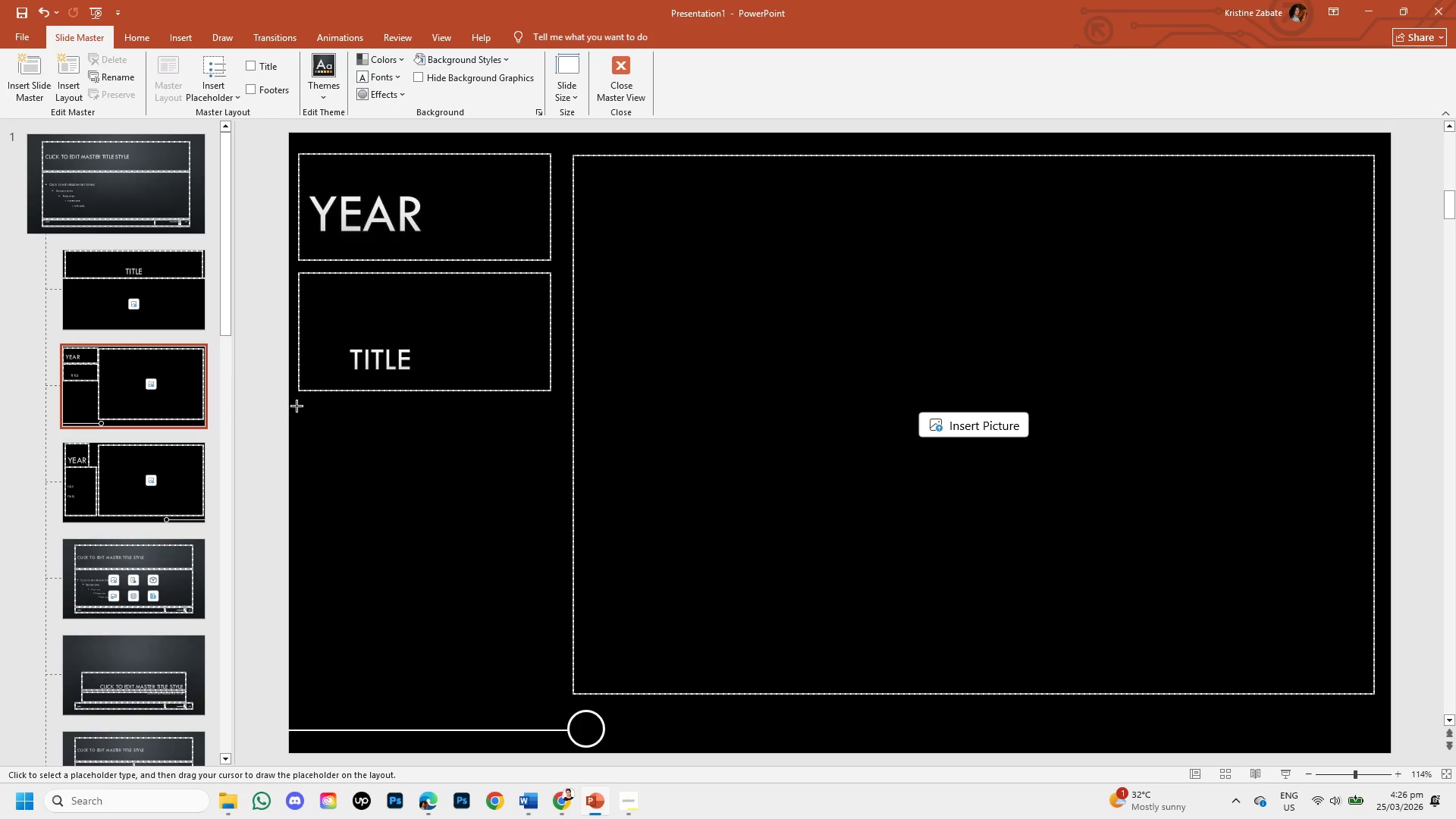 
left_click_drag(start_coordinate=[298, 405], to_coordinate=[554, 695])
 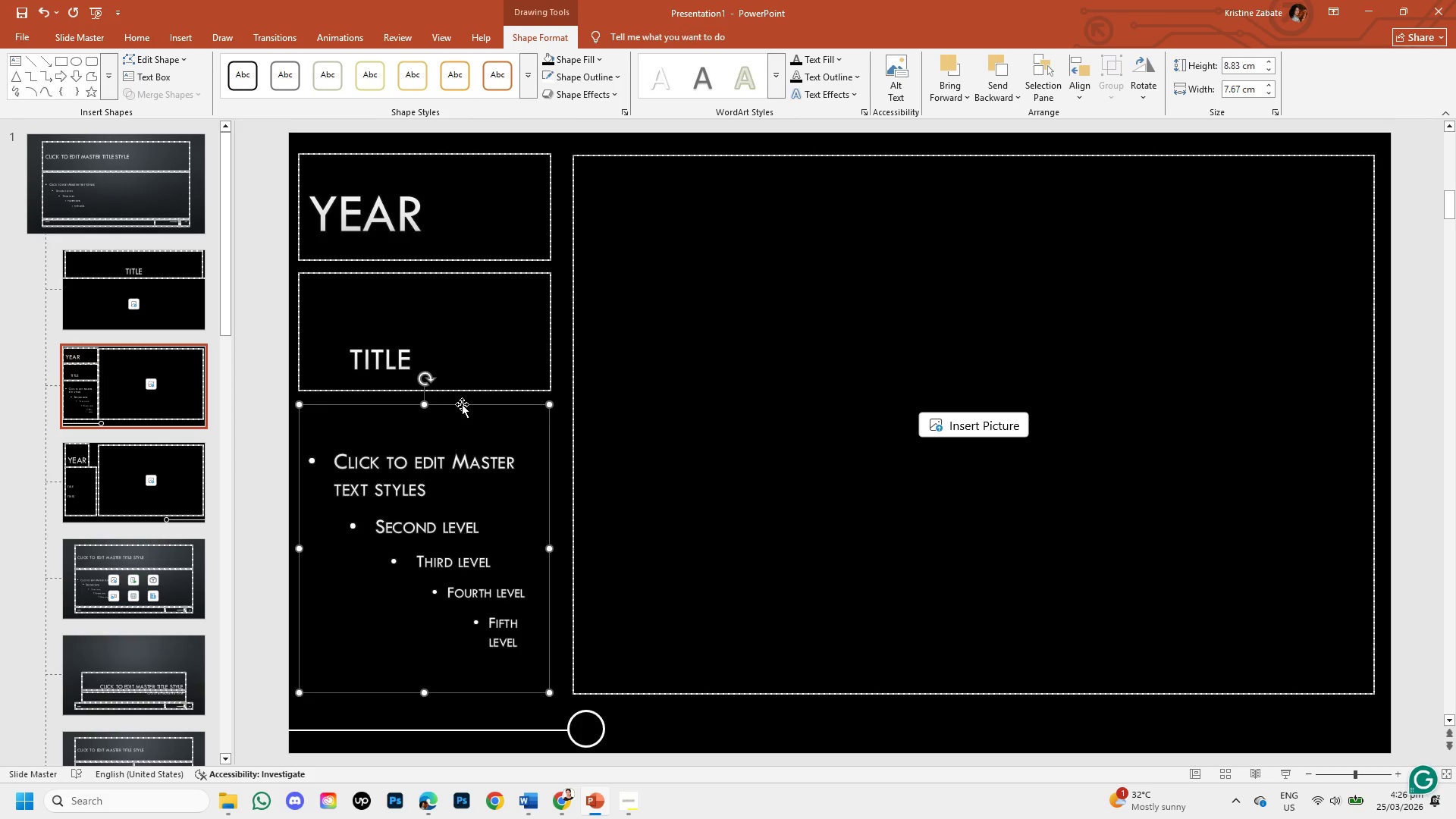 
left_click_drag(start_coordinate=[462, 404], to_coordinate=[456, 398])
 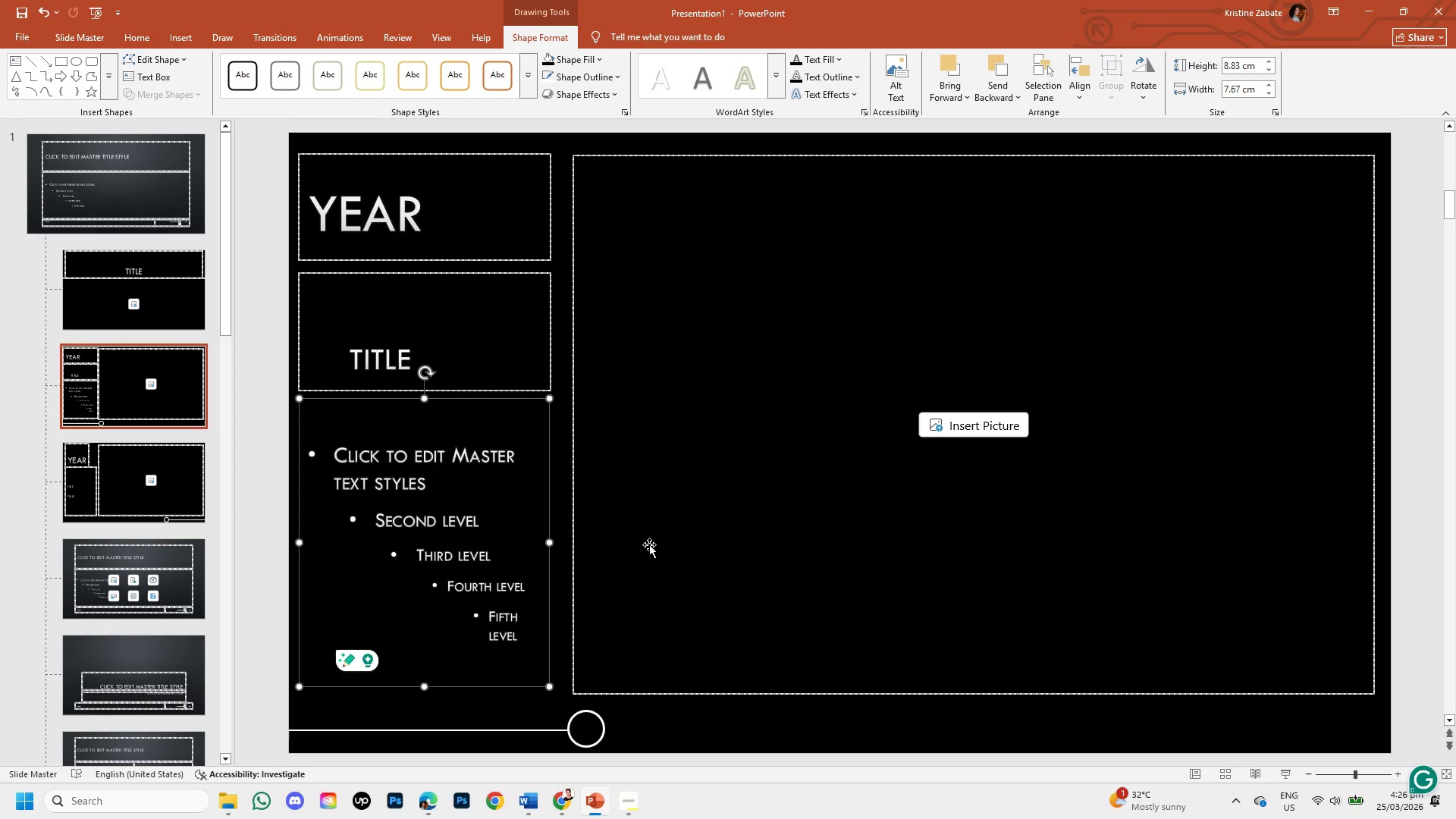 
left_click([649, 544])
 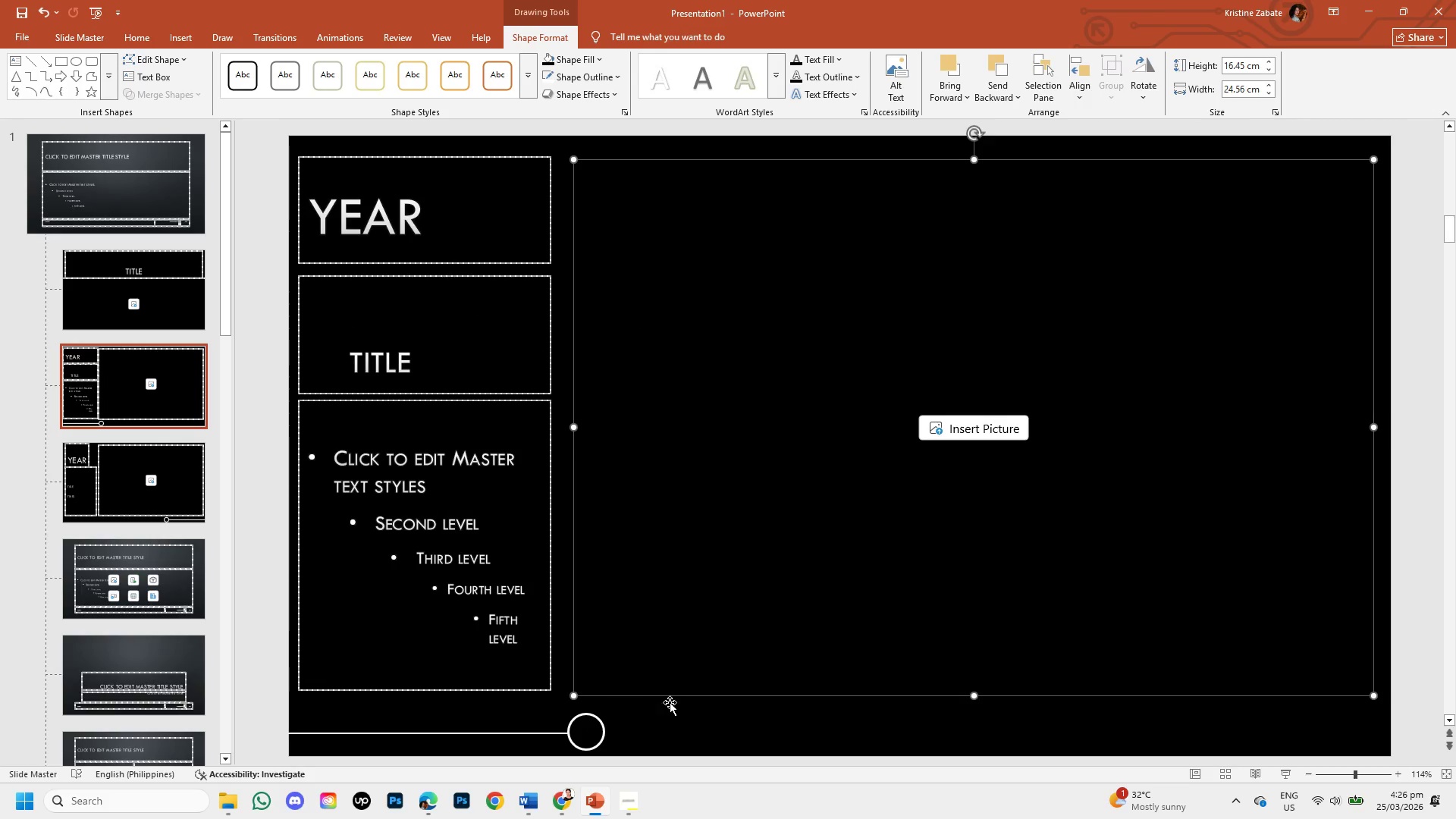 
left_click([686, 732])
 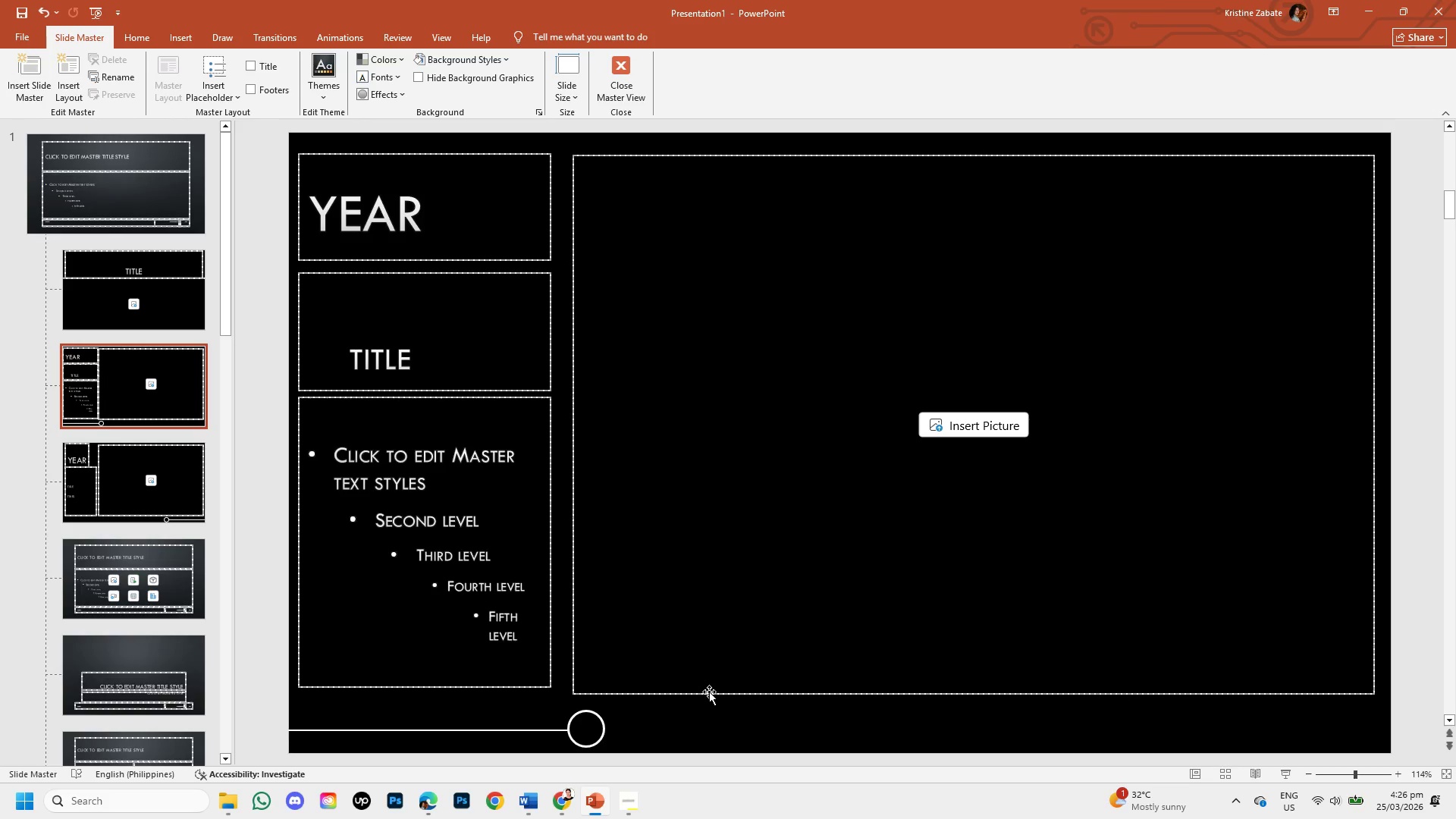 
left_click([709, 692])
 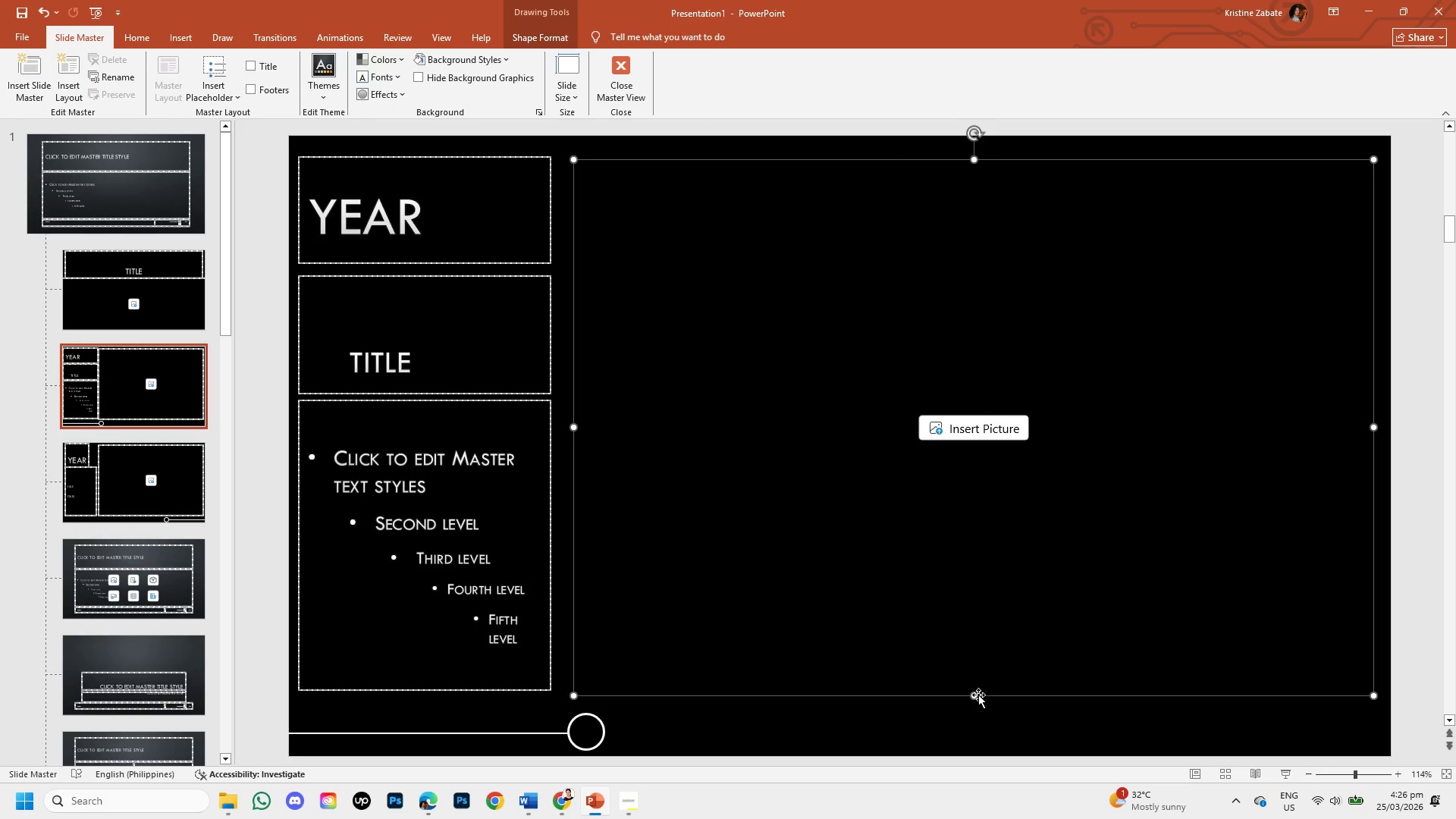 
left_click_drag(start_coordinate=[976, 693], to_coordinate=[974, 684])
 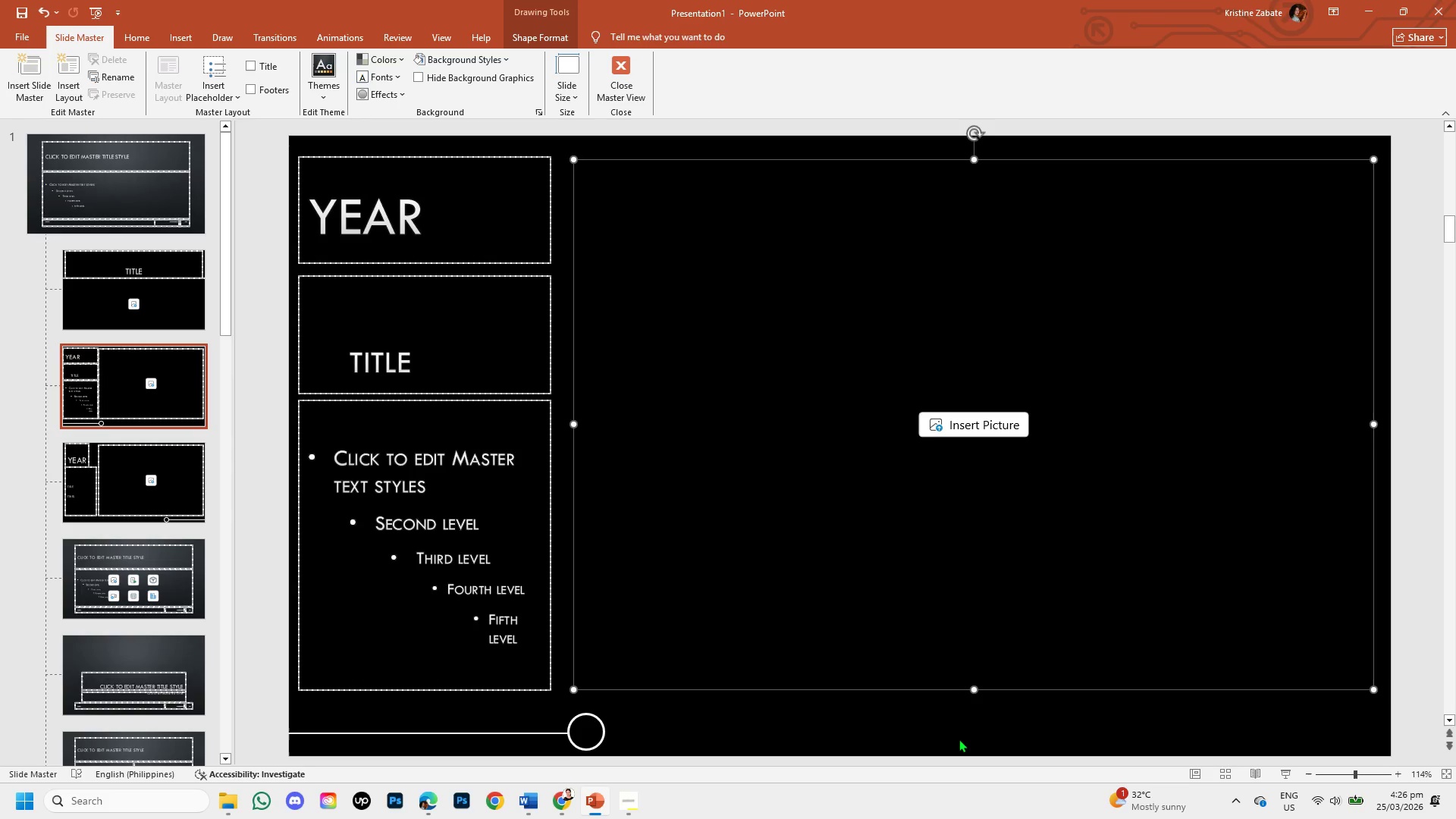 
left_click([959, 739])
 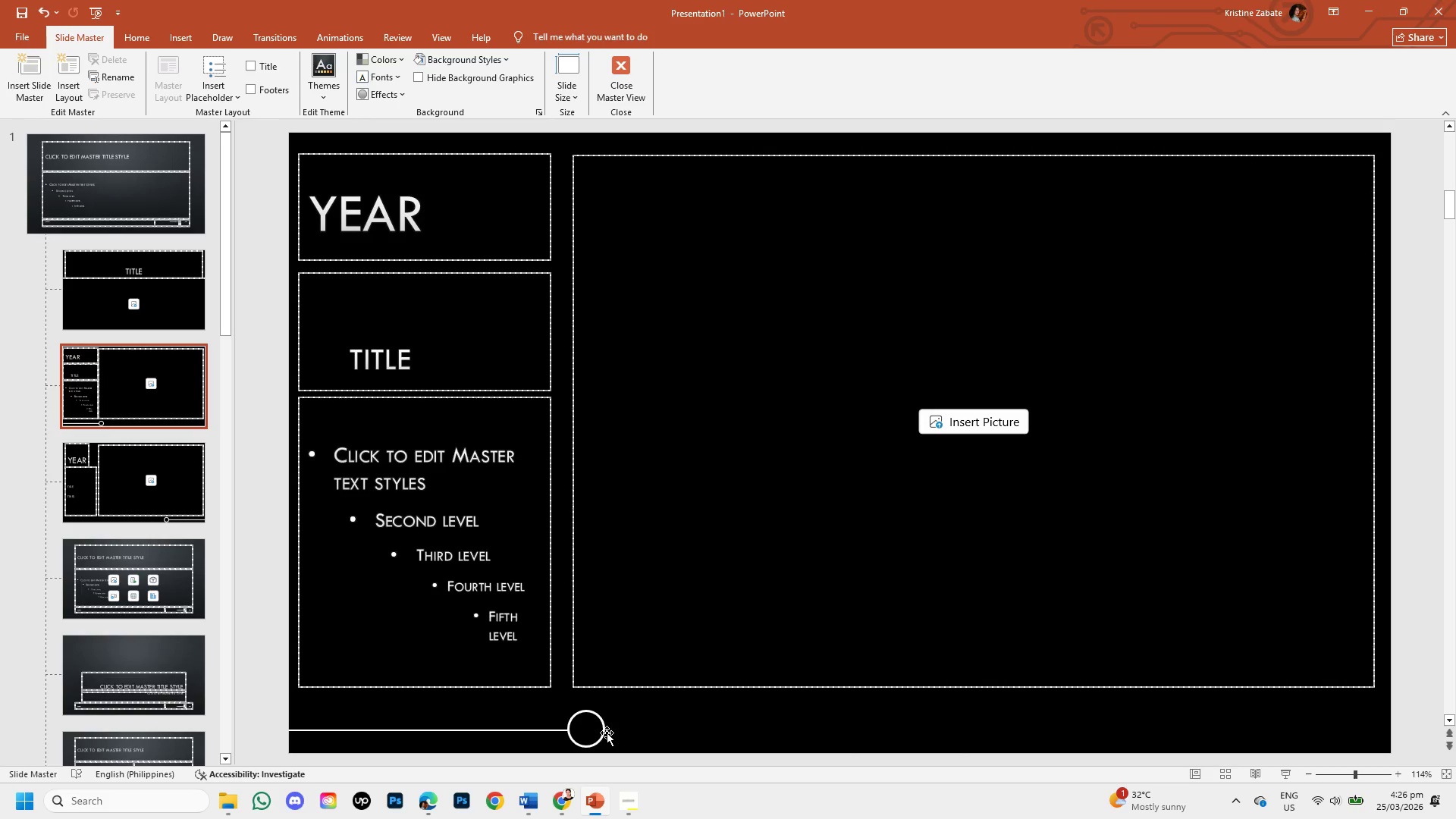 
wait(8.69)
 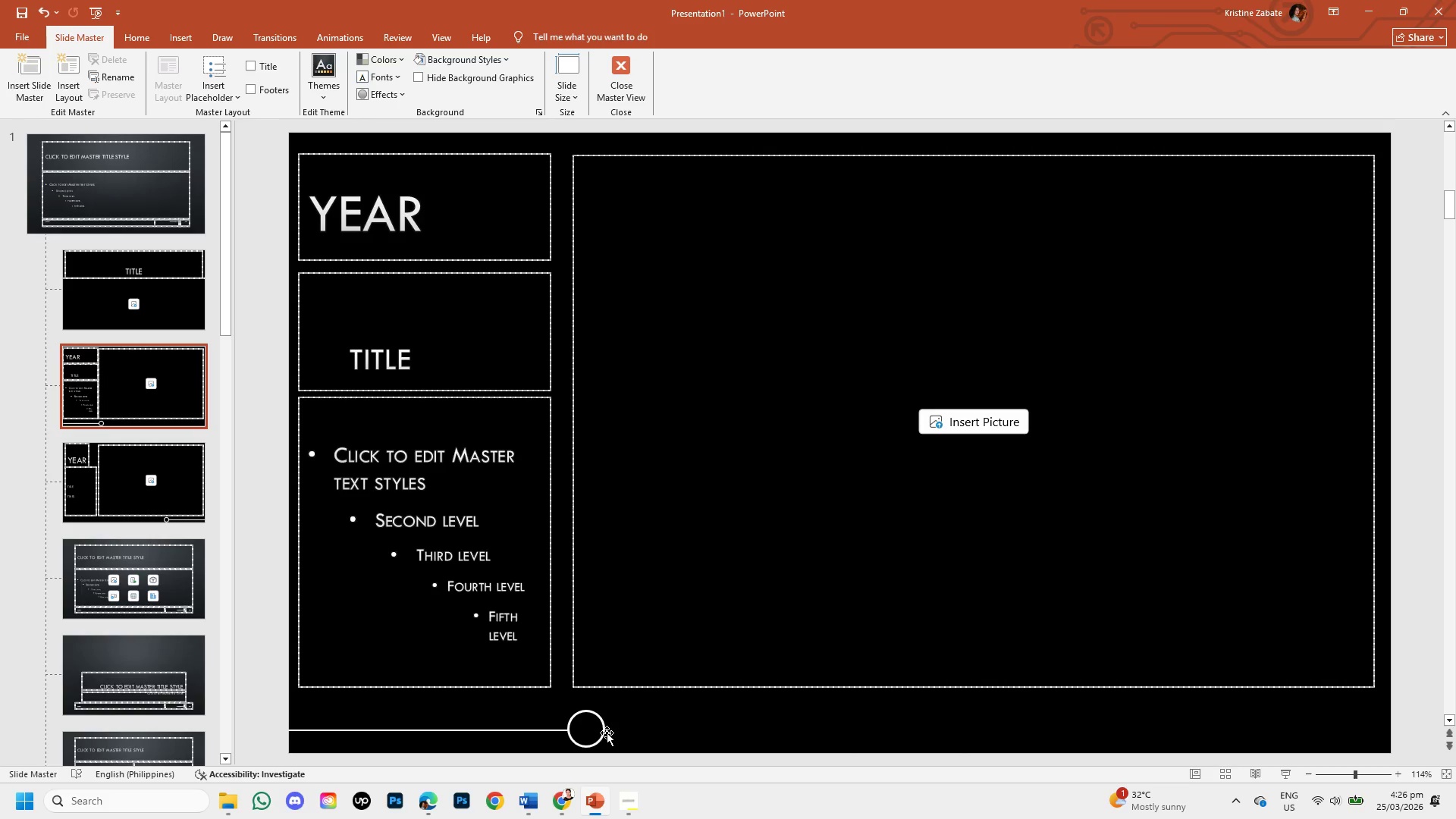 
left_click([605, 727])
 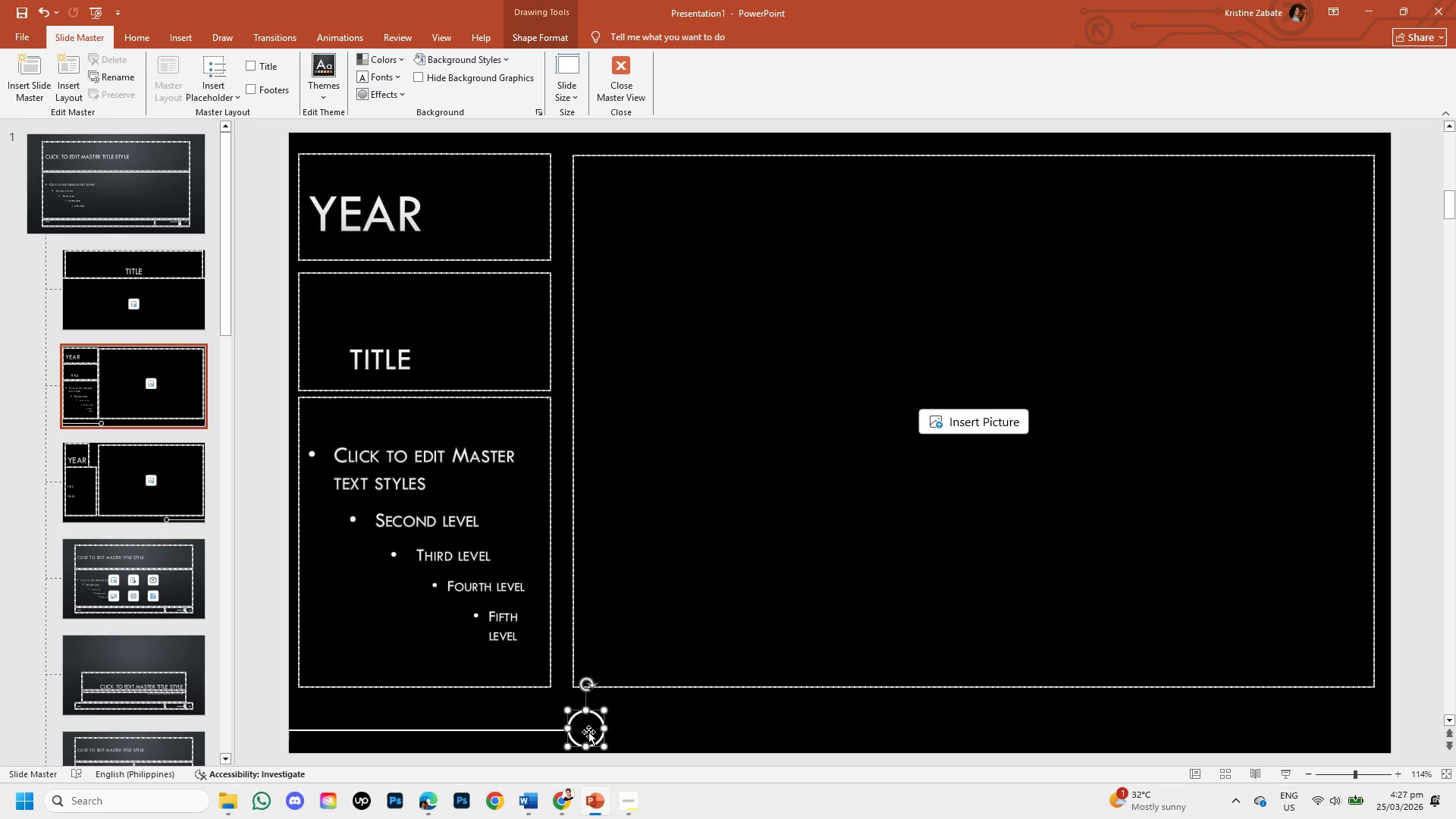 
left_click_drag(start_coordinate=[588, 732], to_coordinate=[814, 743])
 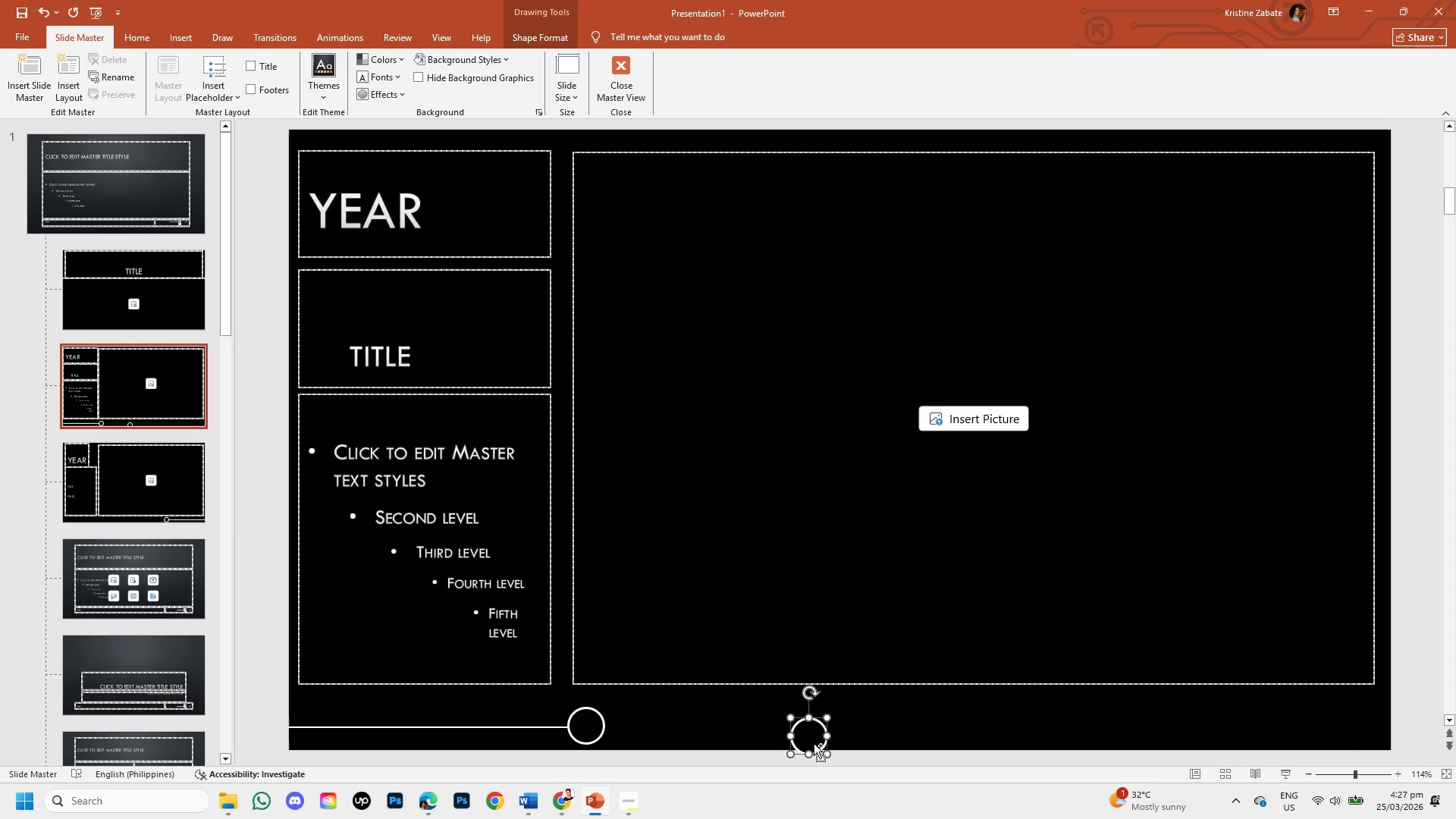 
hold_key(key=ControlLeft, duration=1.0)
 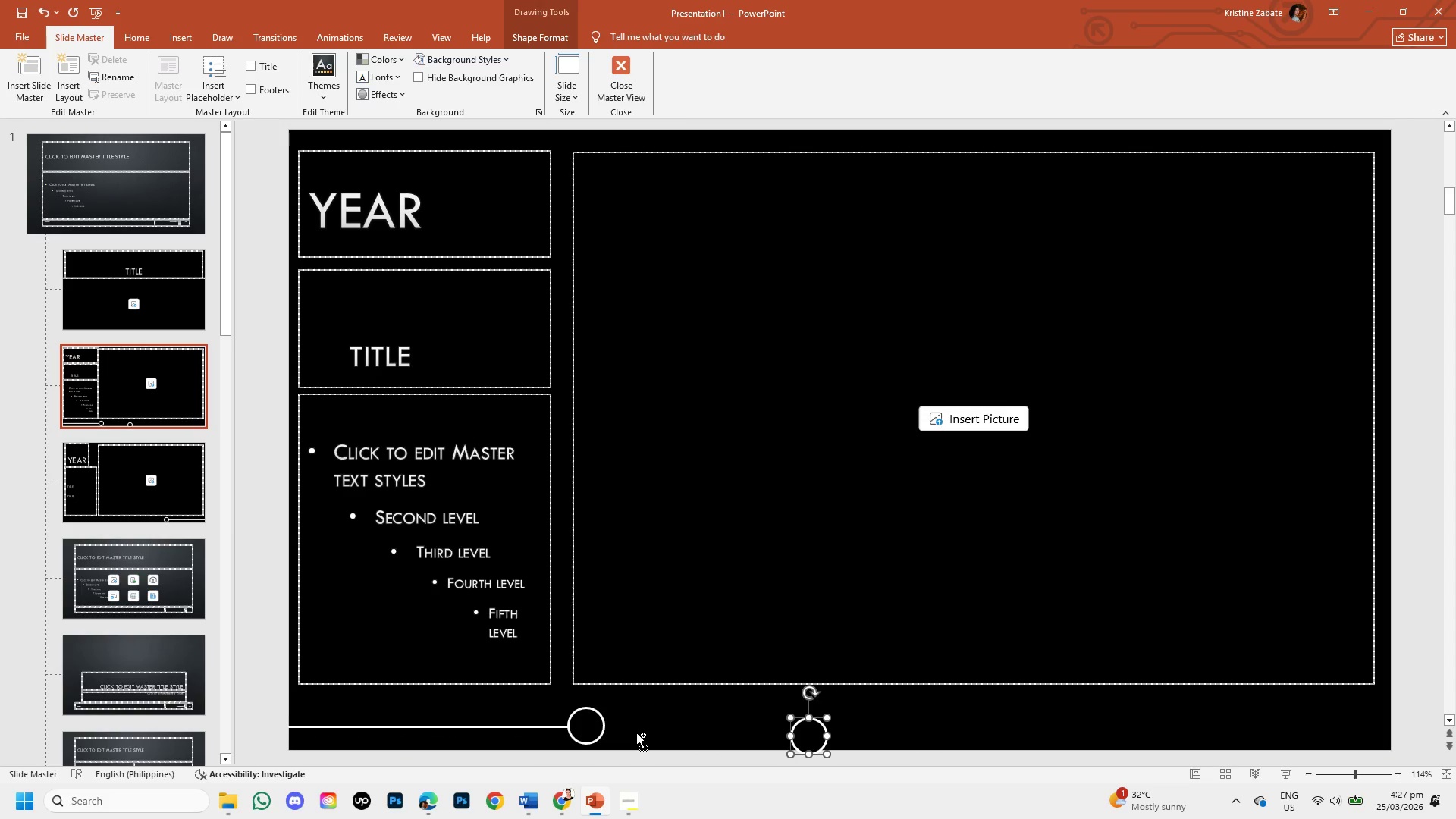 
key(Control+Z)
 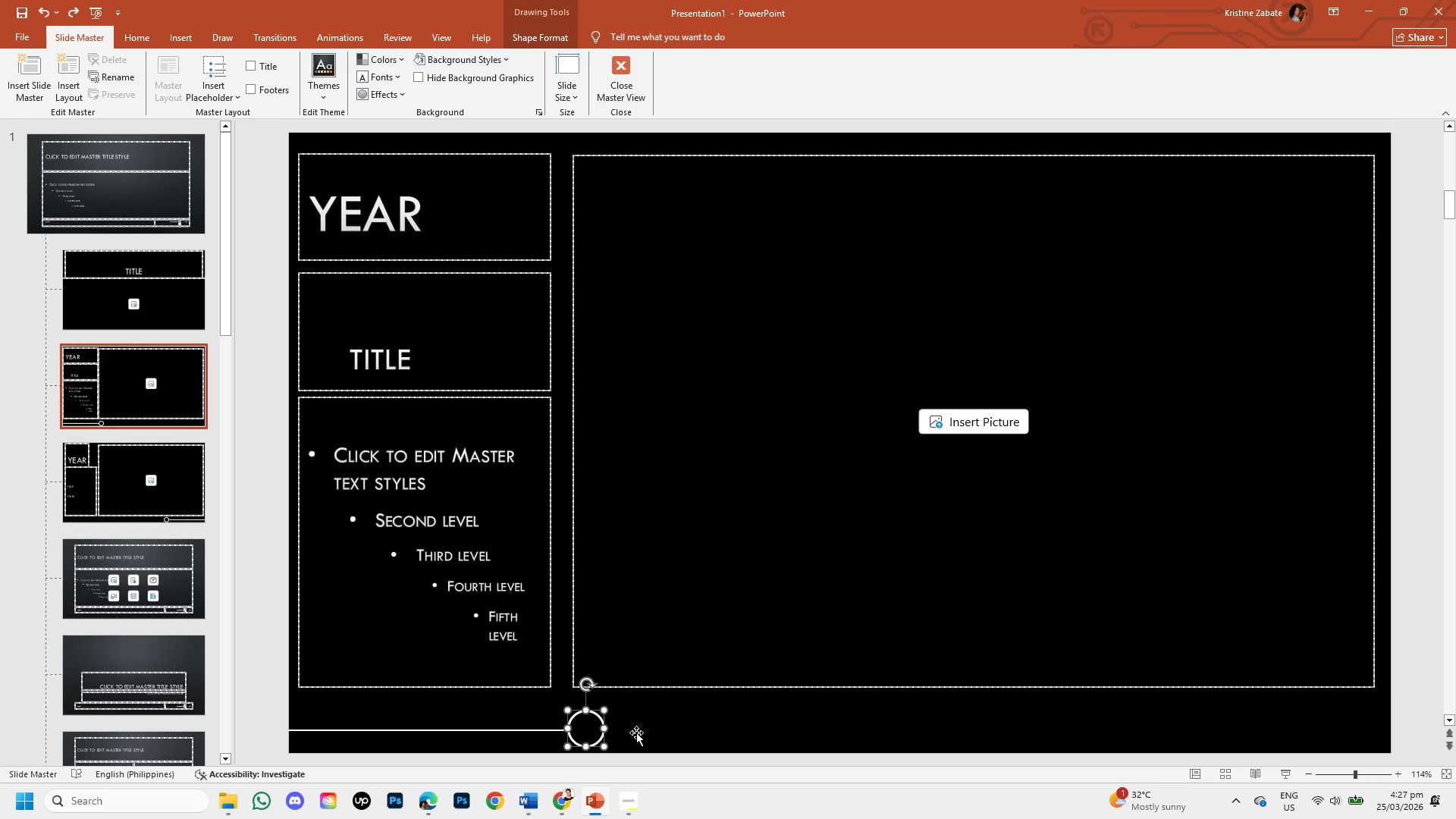 
hold_key(key=ShiftLeft, duration=1.5)
left_click_drag(start_coordinate=[595, 730], to_coordinate=[663, 720])
 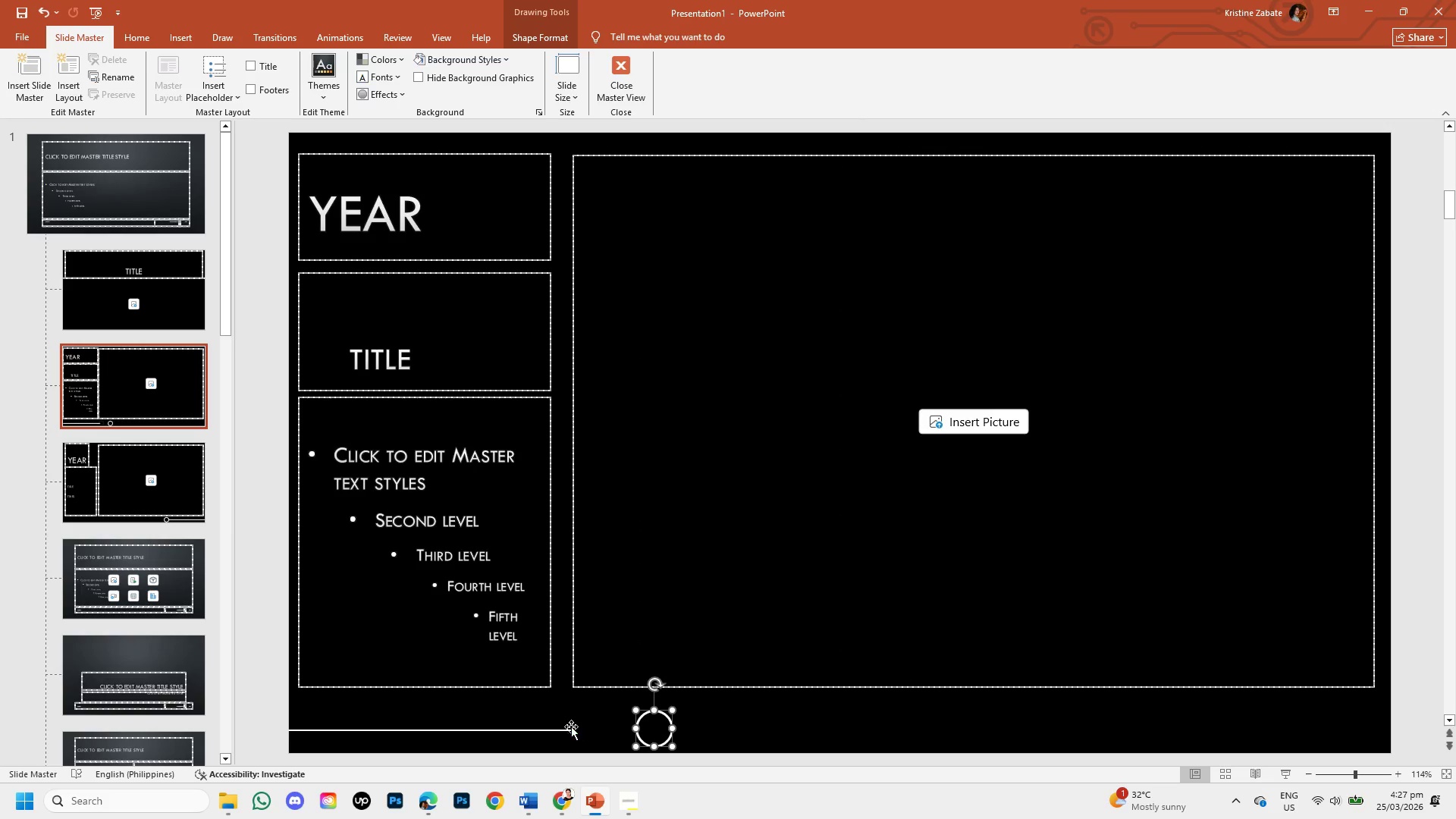 
hold_key(key=ShiftLeft, duration=1.5)
 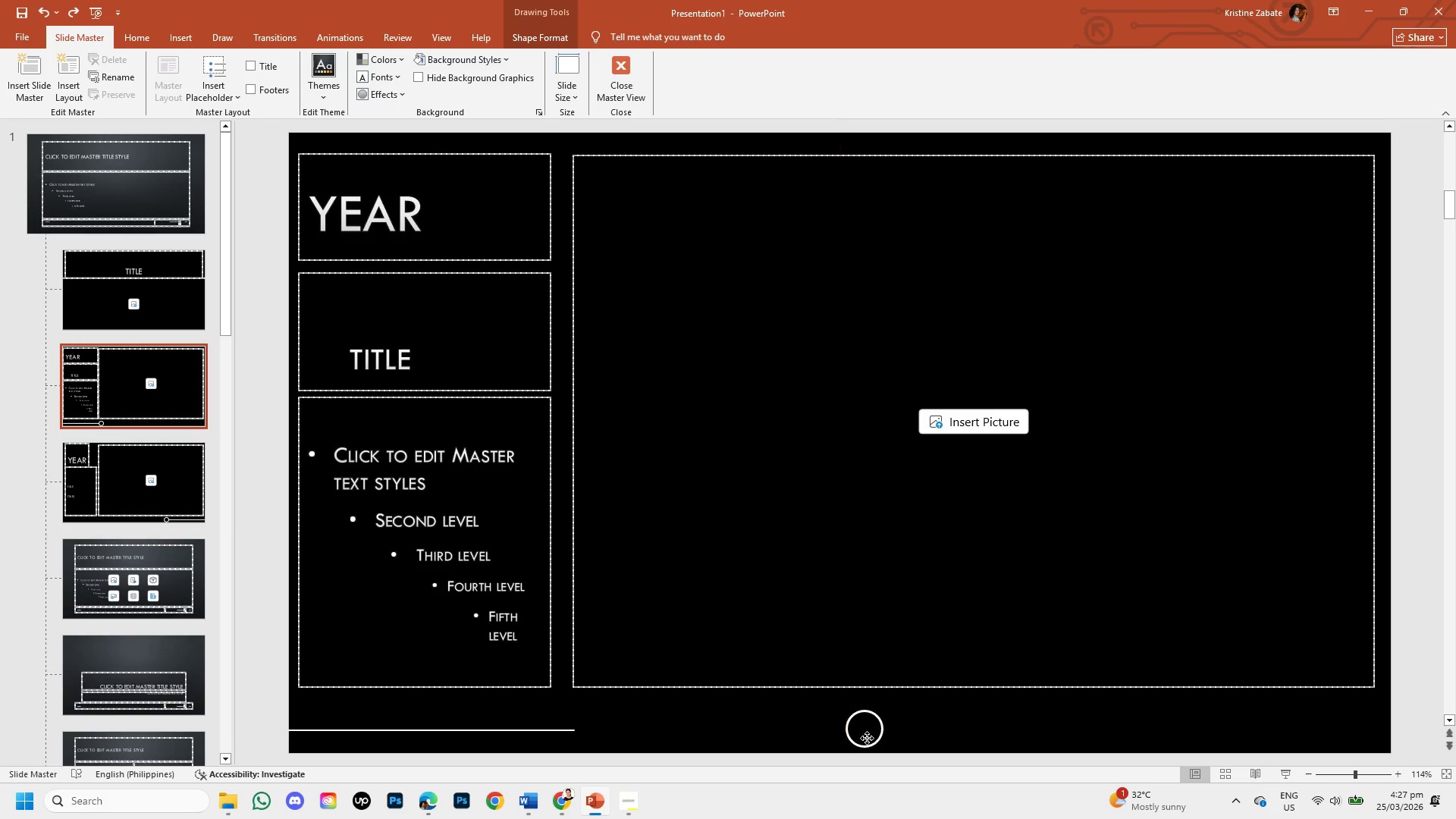 
hold_key(key=ShiftLeft, duration=1.5)
 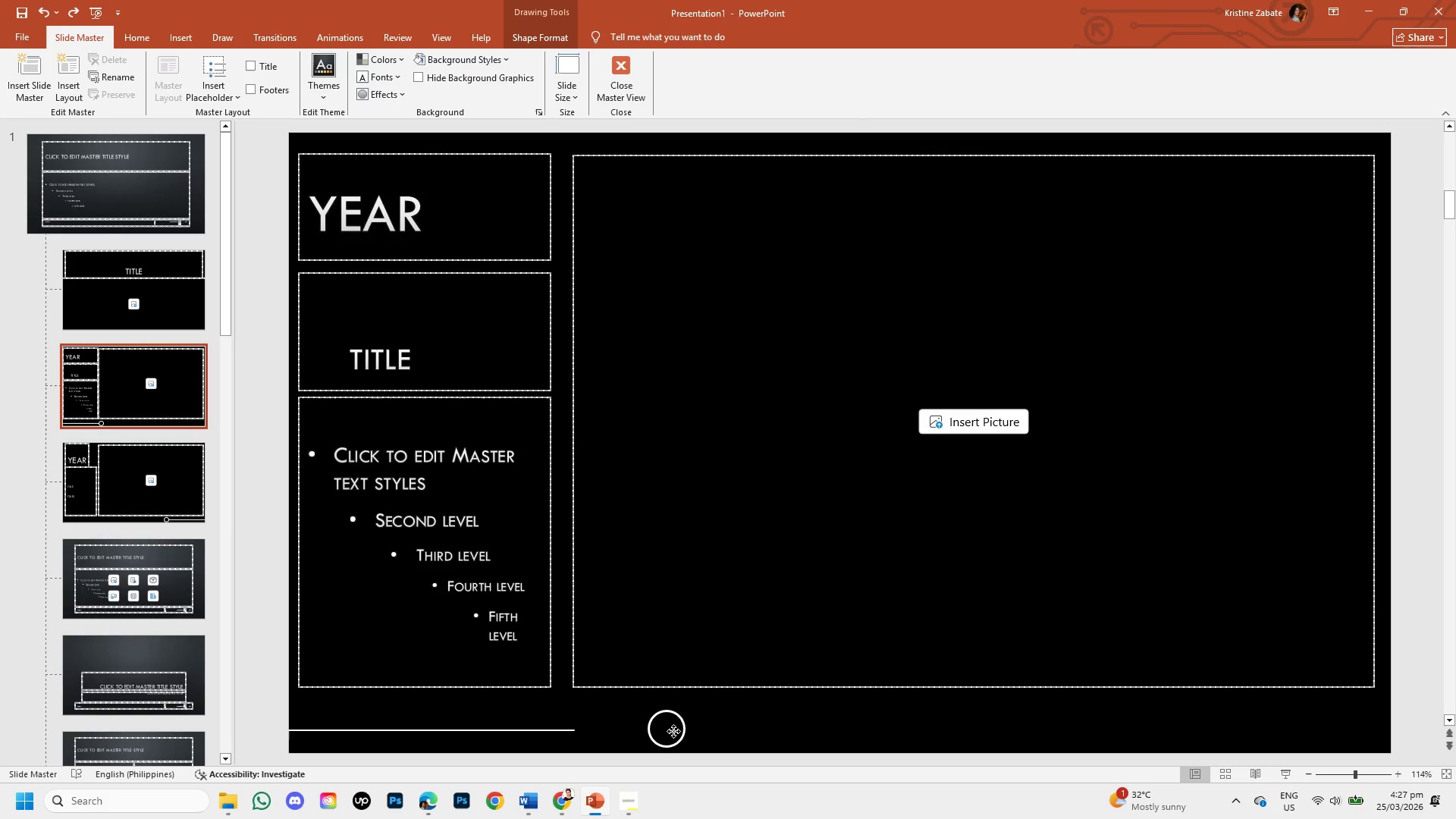 
hold_key(key=ShiftLeft, duration=1.52)
 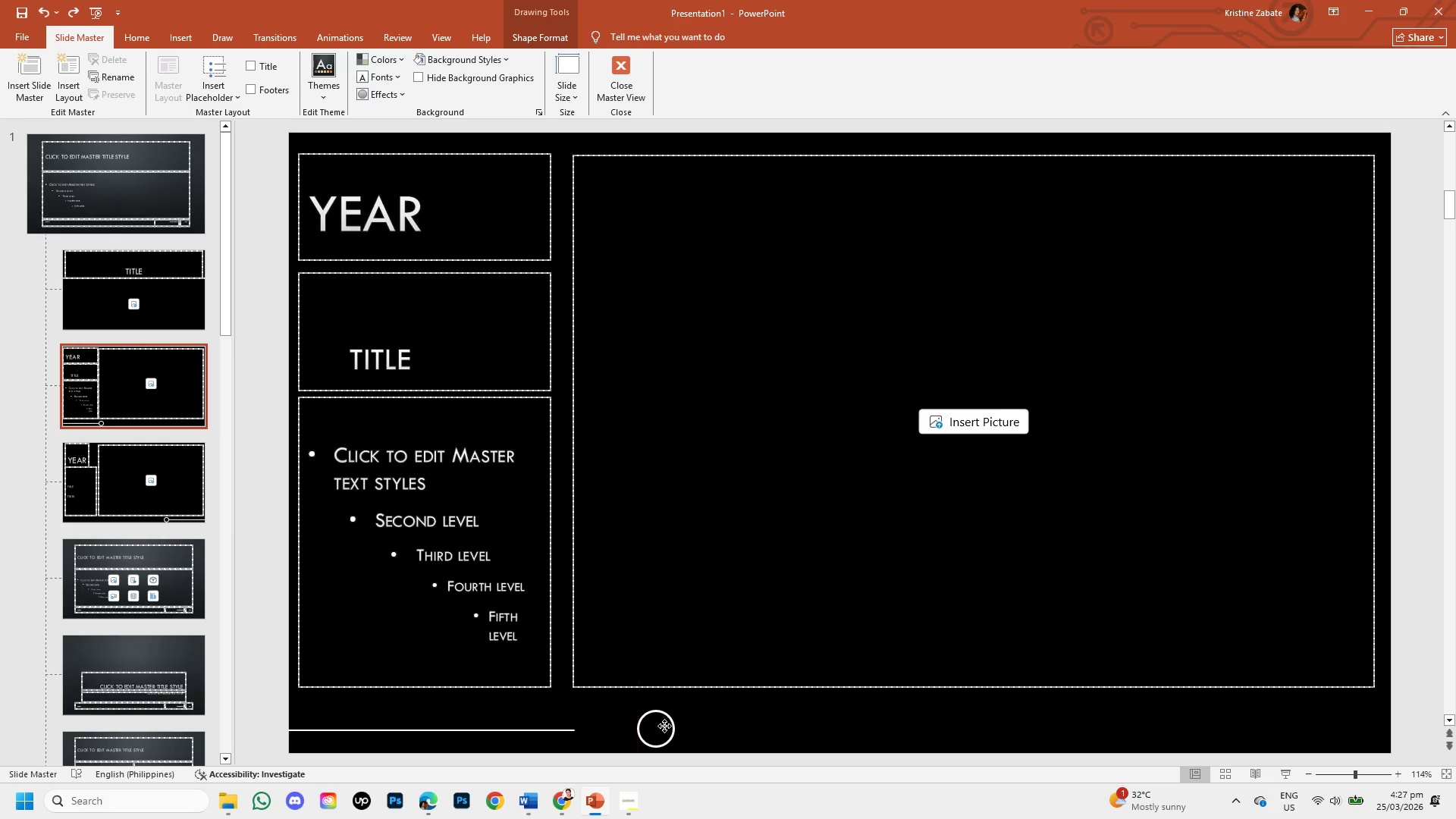 
hold_key(key=ShiftLeft, duration=1.51)
 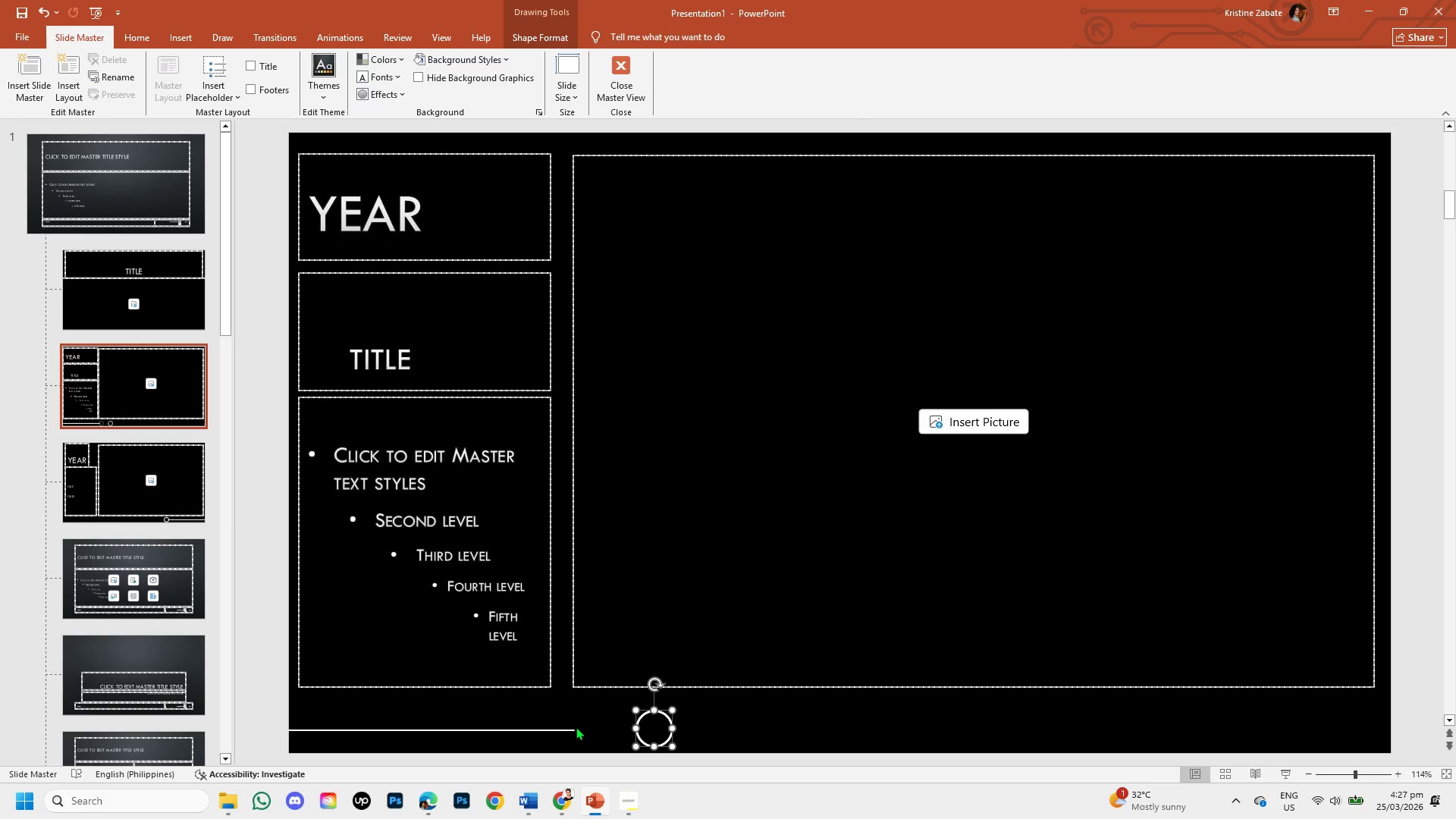 
hold_key(key=ShiftLeft, duration=0.38)
 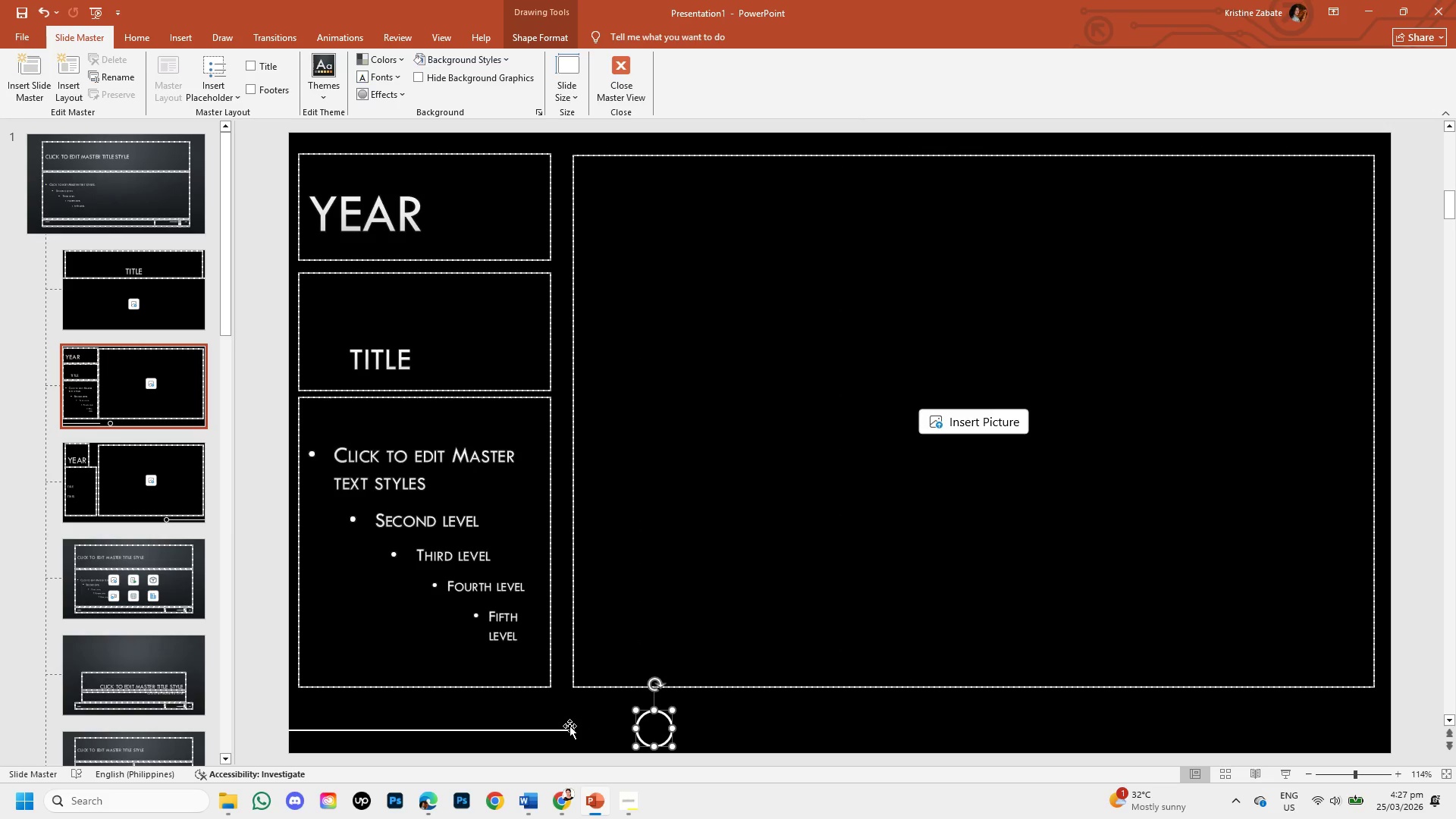 
left_click([570, 726])
 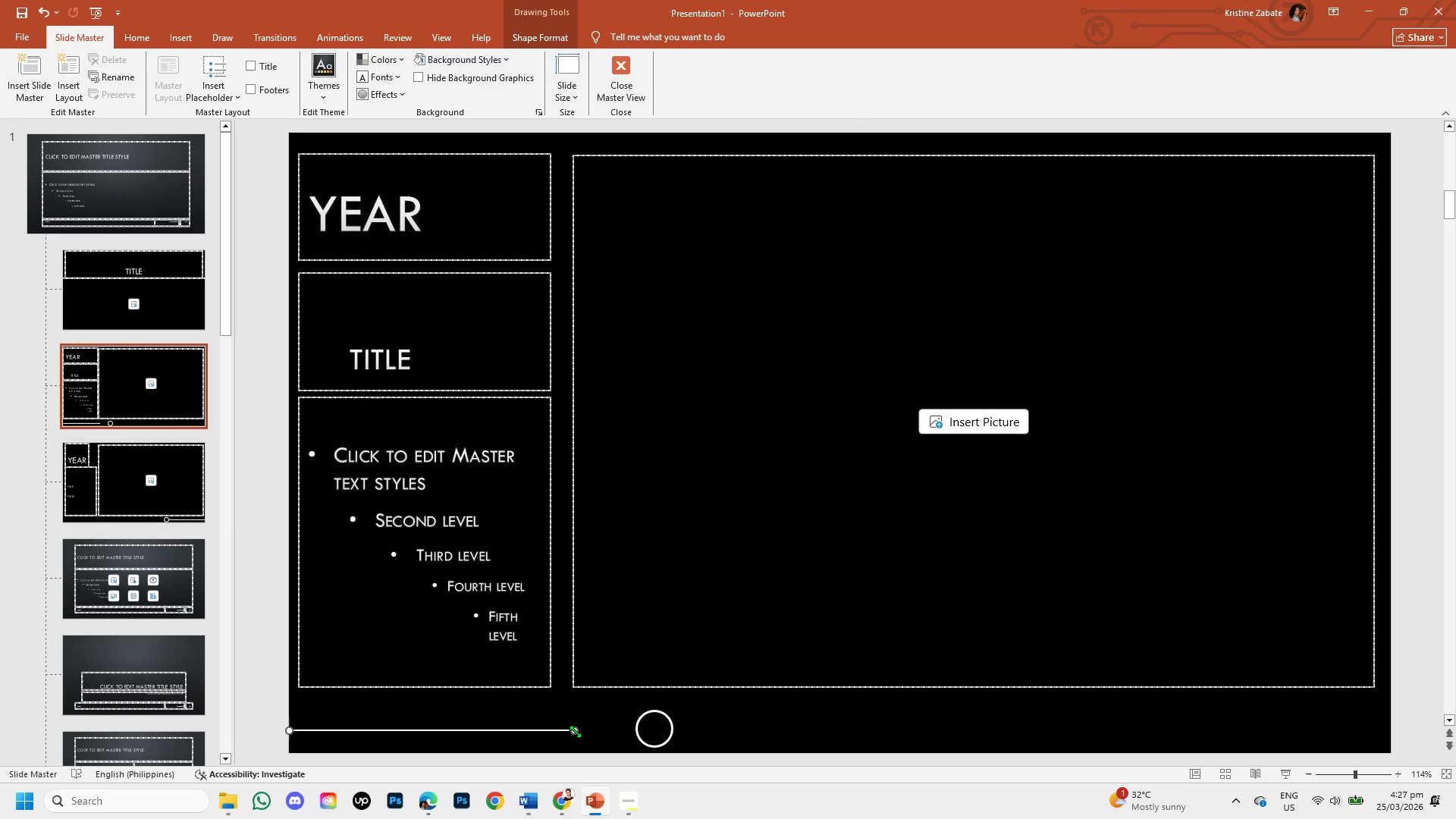 
left_click_drag(start_coordinate=[575, 731], to_coordinate=[640, 730])
 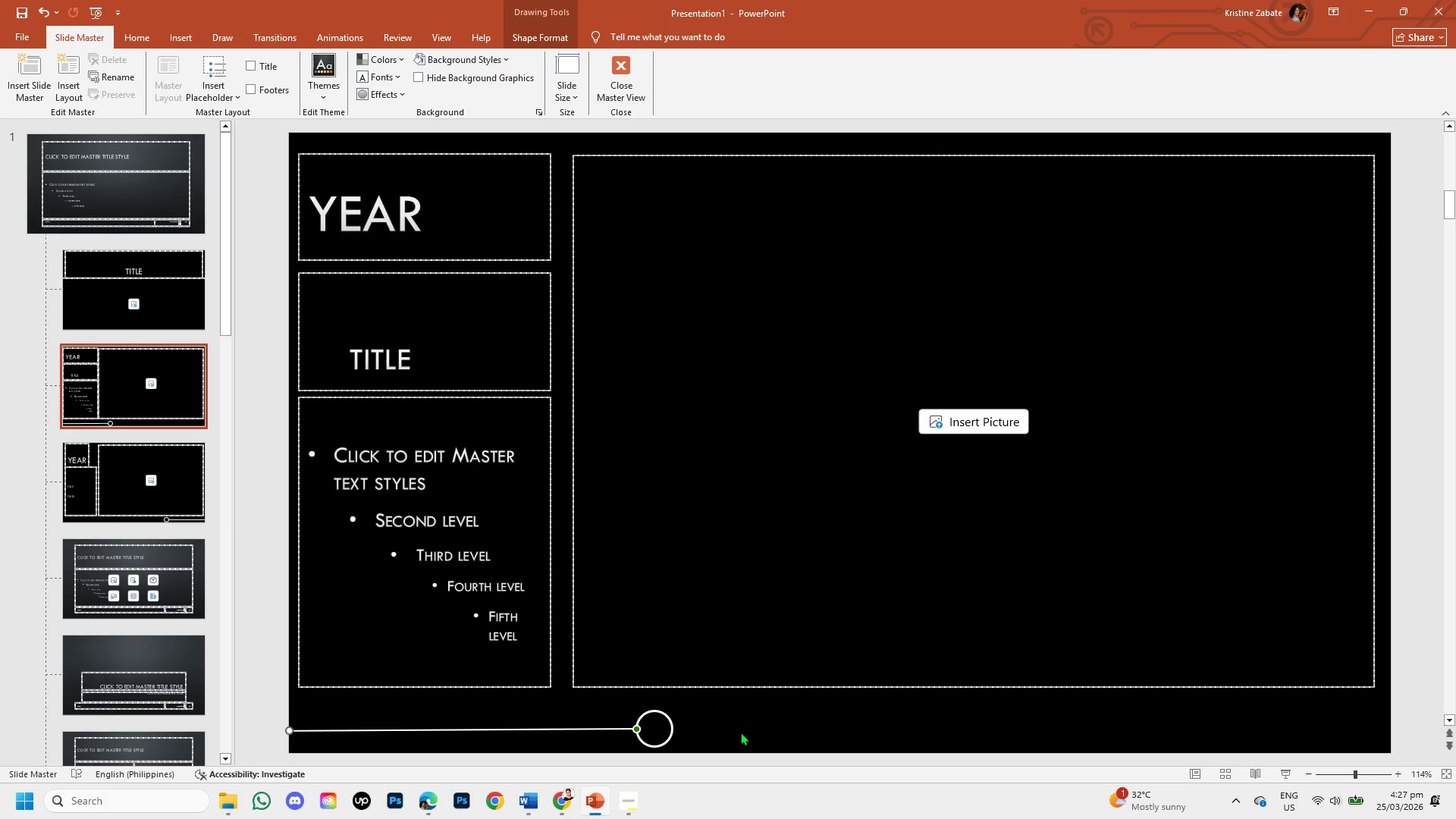 
left_click([740, 732])
 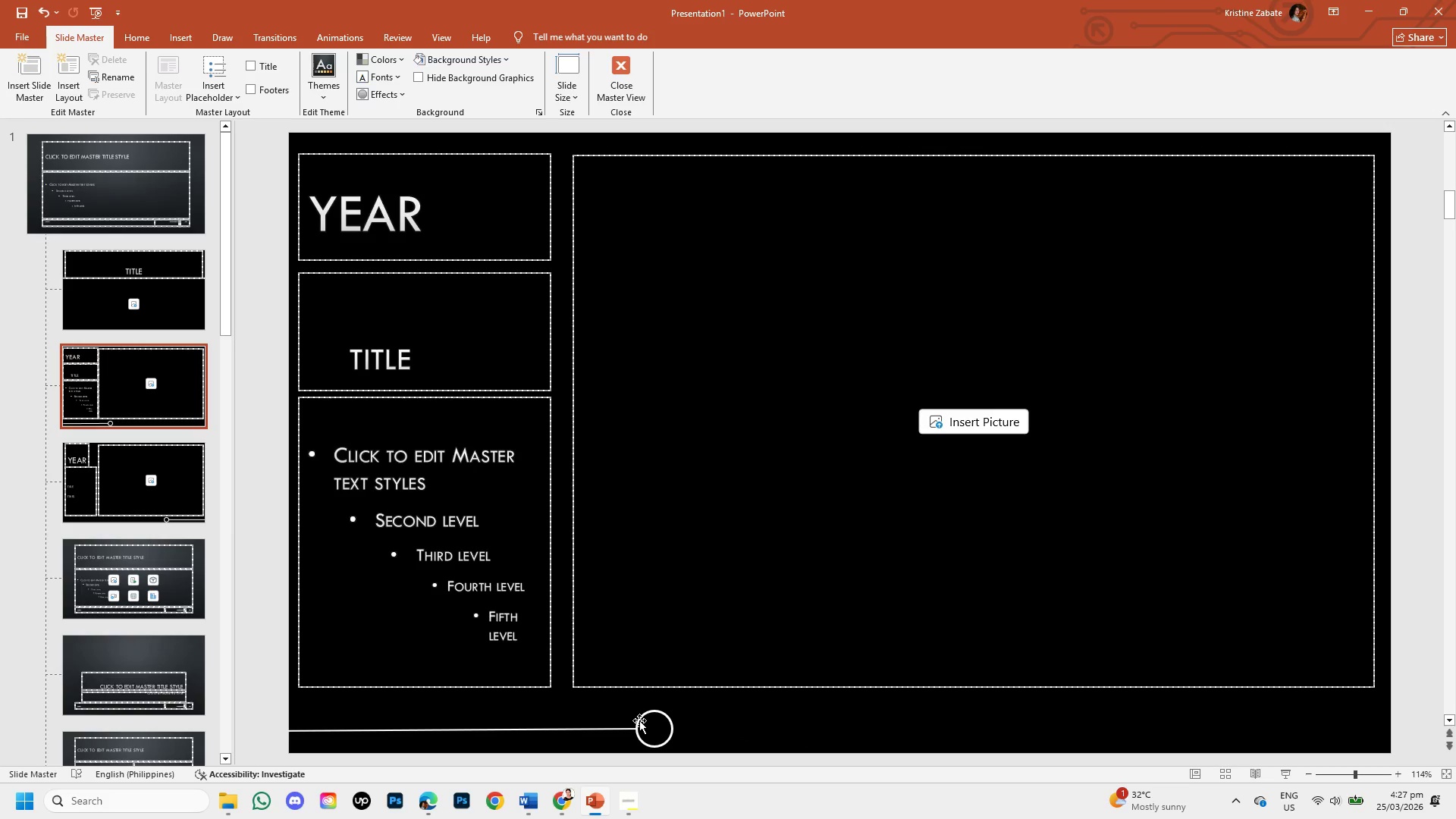 
left_click([639, 720])
 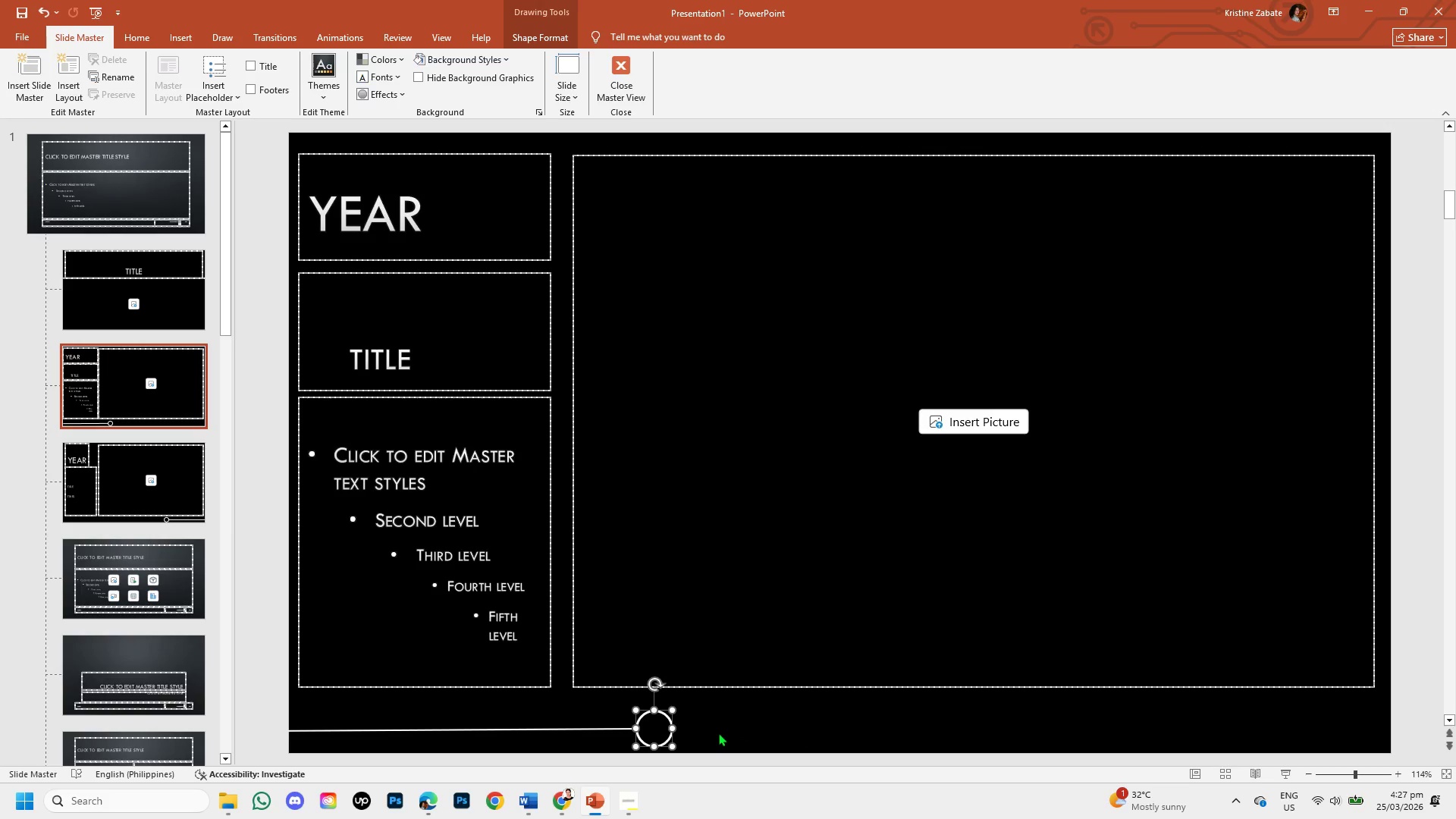 
key(ArrowUp)
 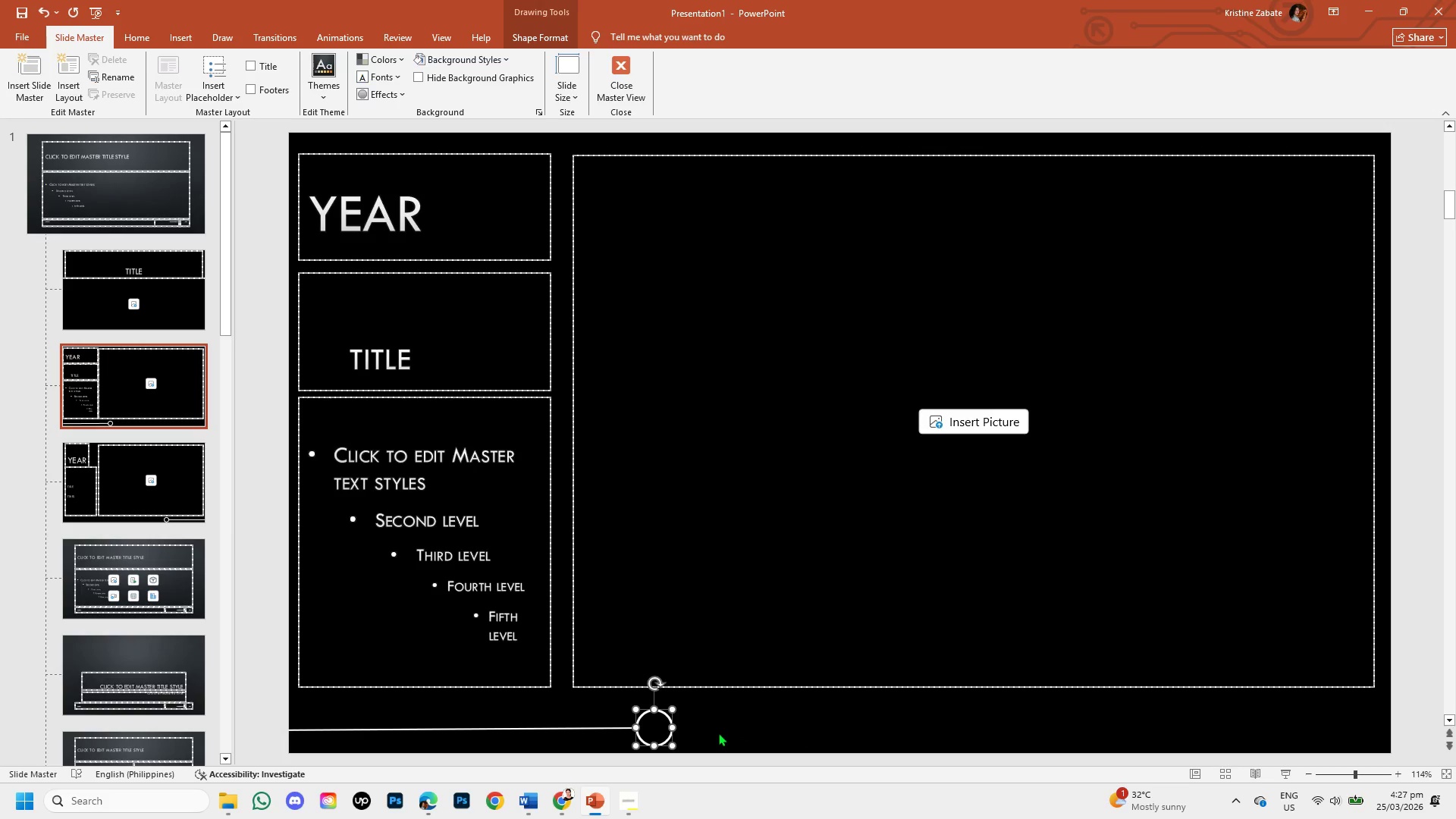 
left_click([718, 733])
 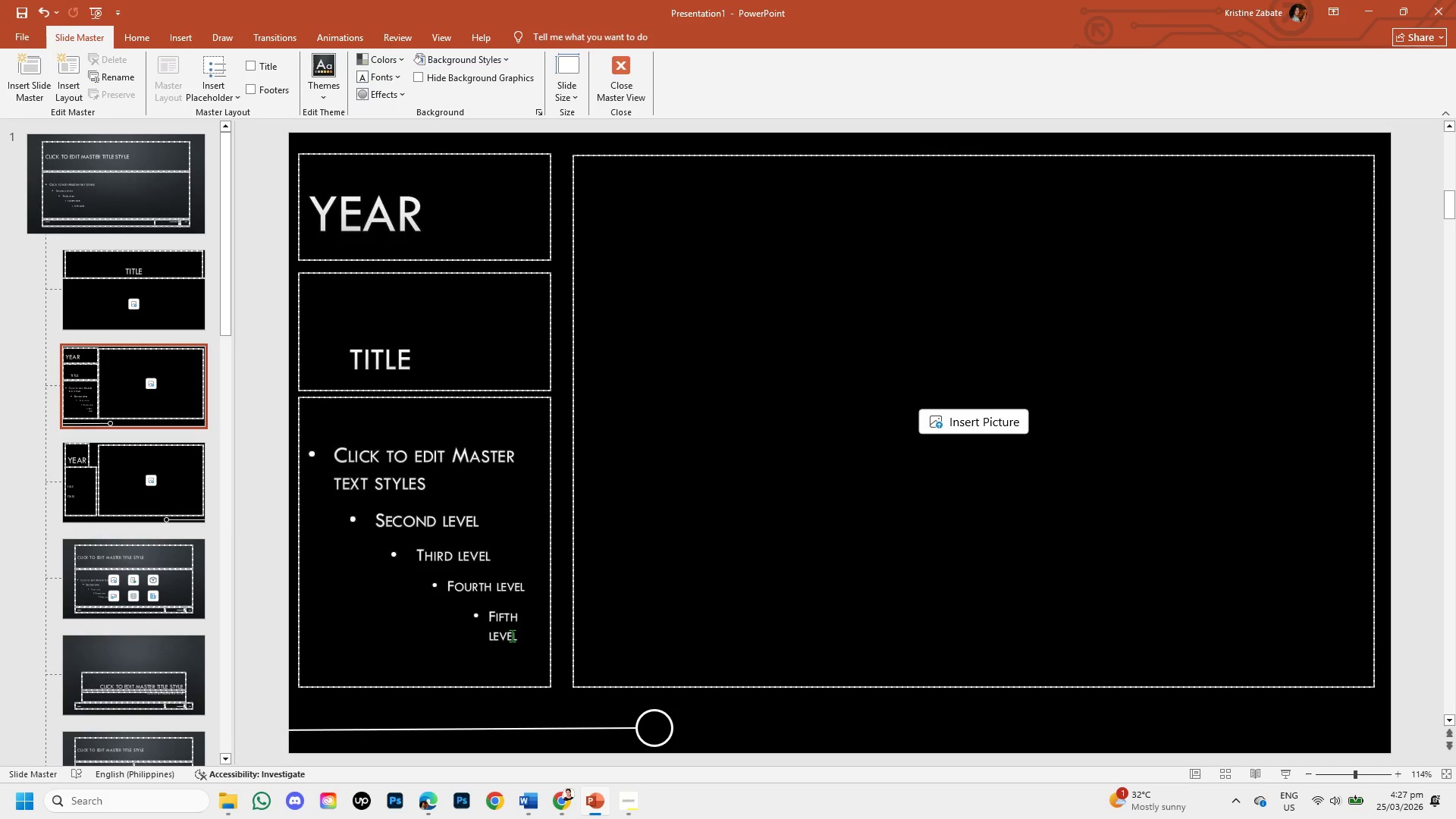 
left_click([516, 635])
 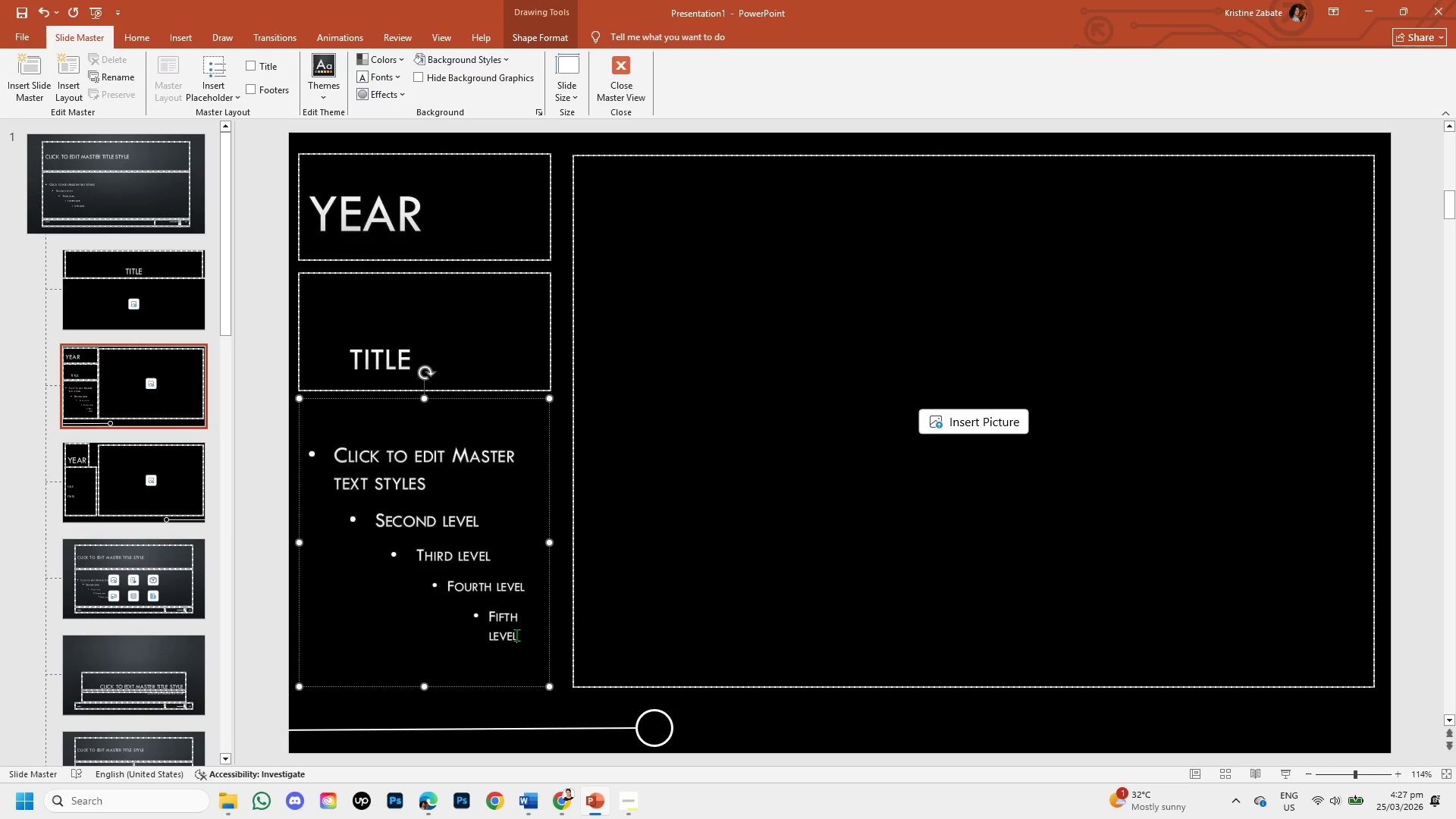 
left_click_drag(start_coordinate=[516, 635], to_coordinate=[372, 502])
 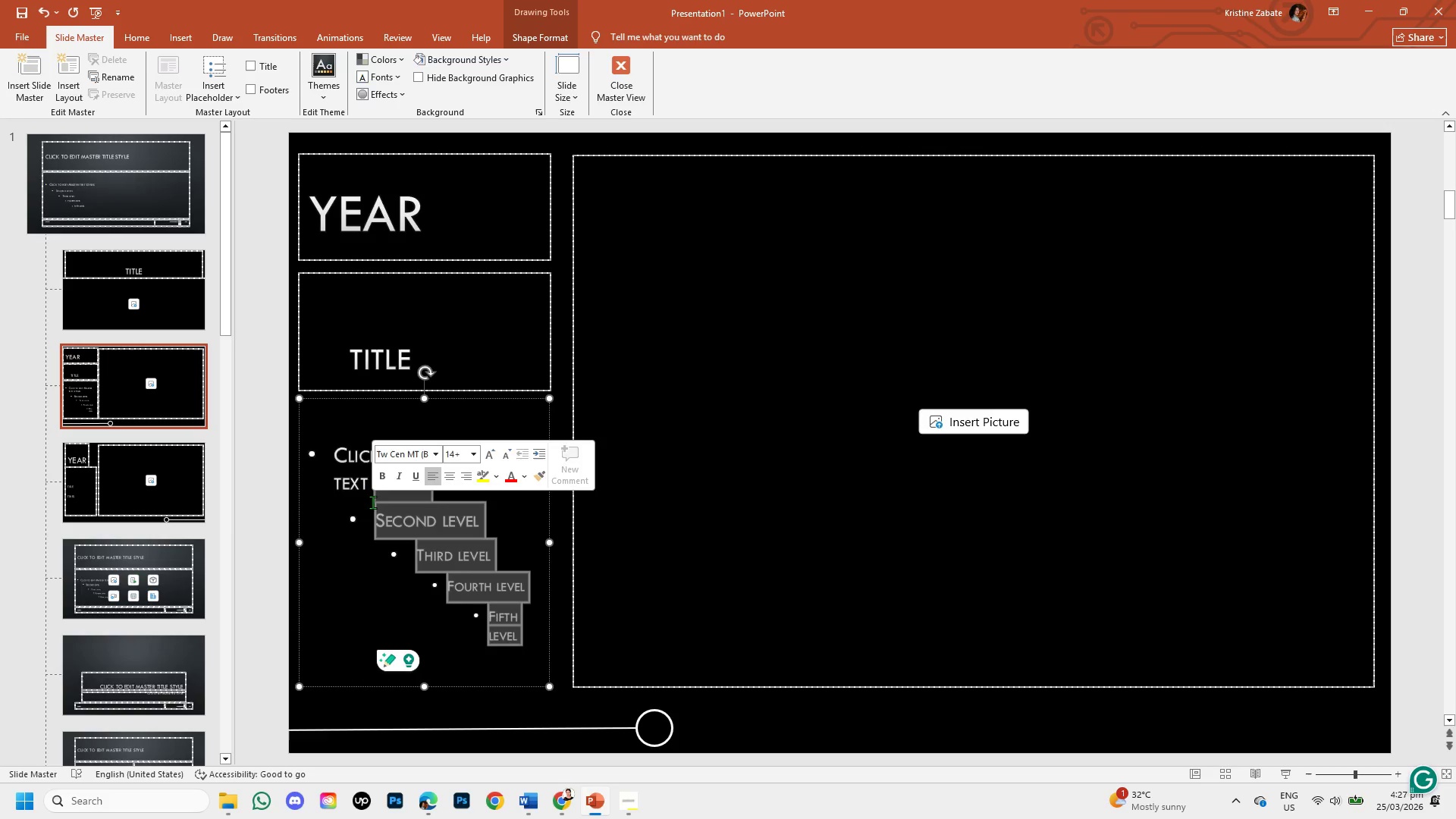 
key(Backspace)
key(Backspace)
key(Backspace)
key(Backspace)
key(Backspace)
key(Backspace)
key(Backspace)
key(Backspace)
key(Backspace)
key(Backspace)
key(Backspace)
key(Backspace)
key(Backspace)
key(Backspace)
key(Backspace)
type(description )
 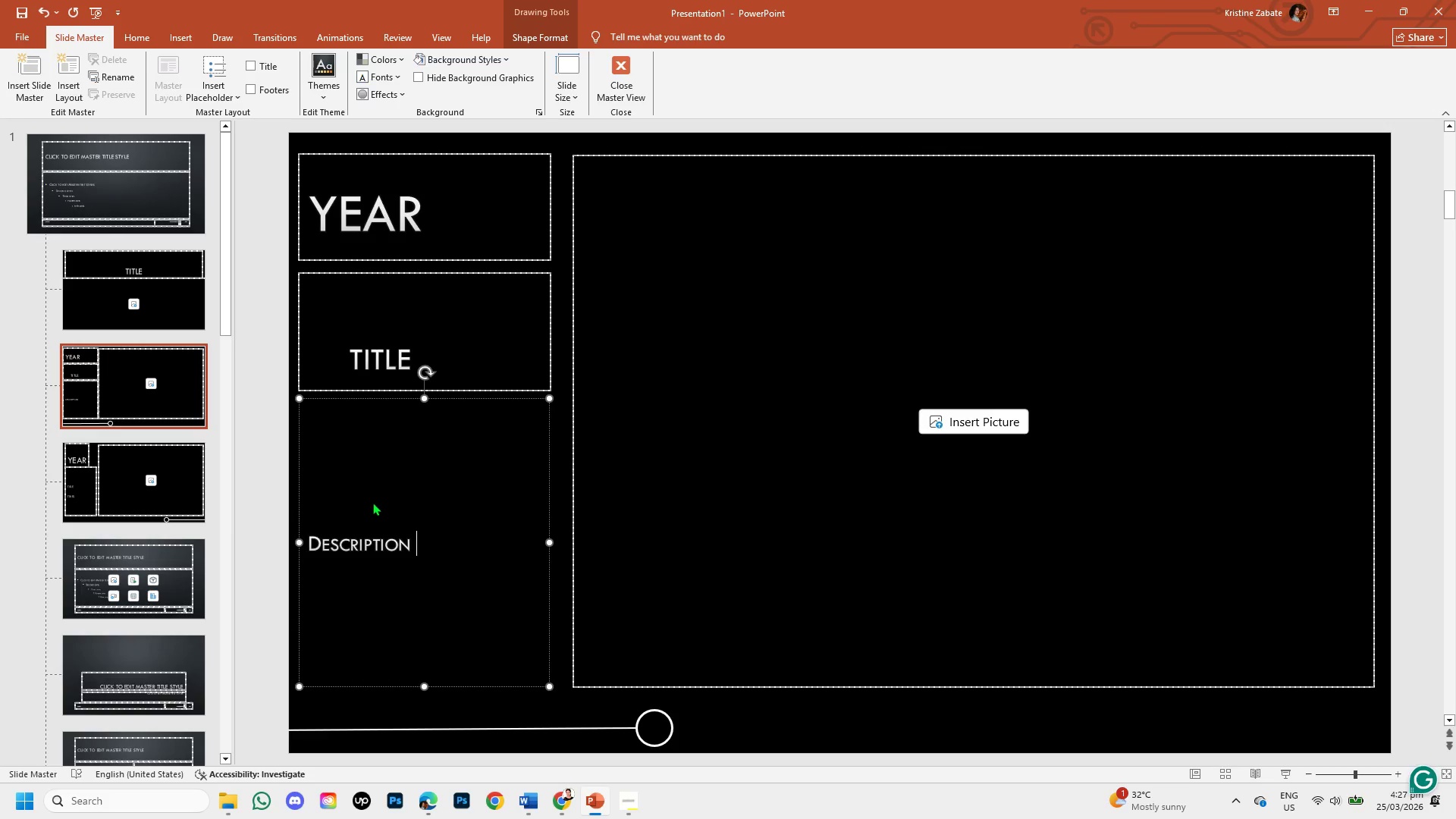 
left_click_drag(start_coordinate=[312, 538], to_coordinate=[422, 553])
 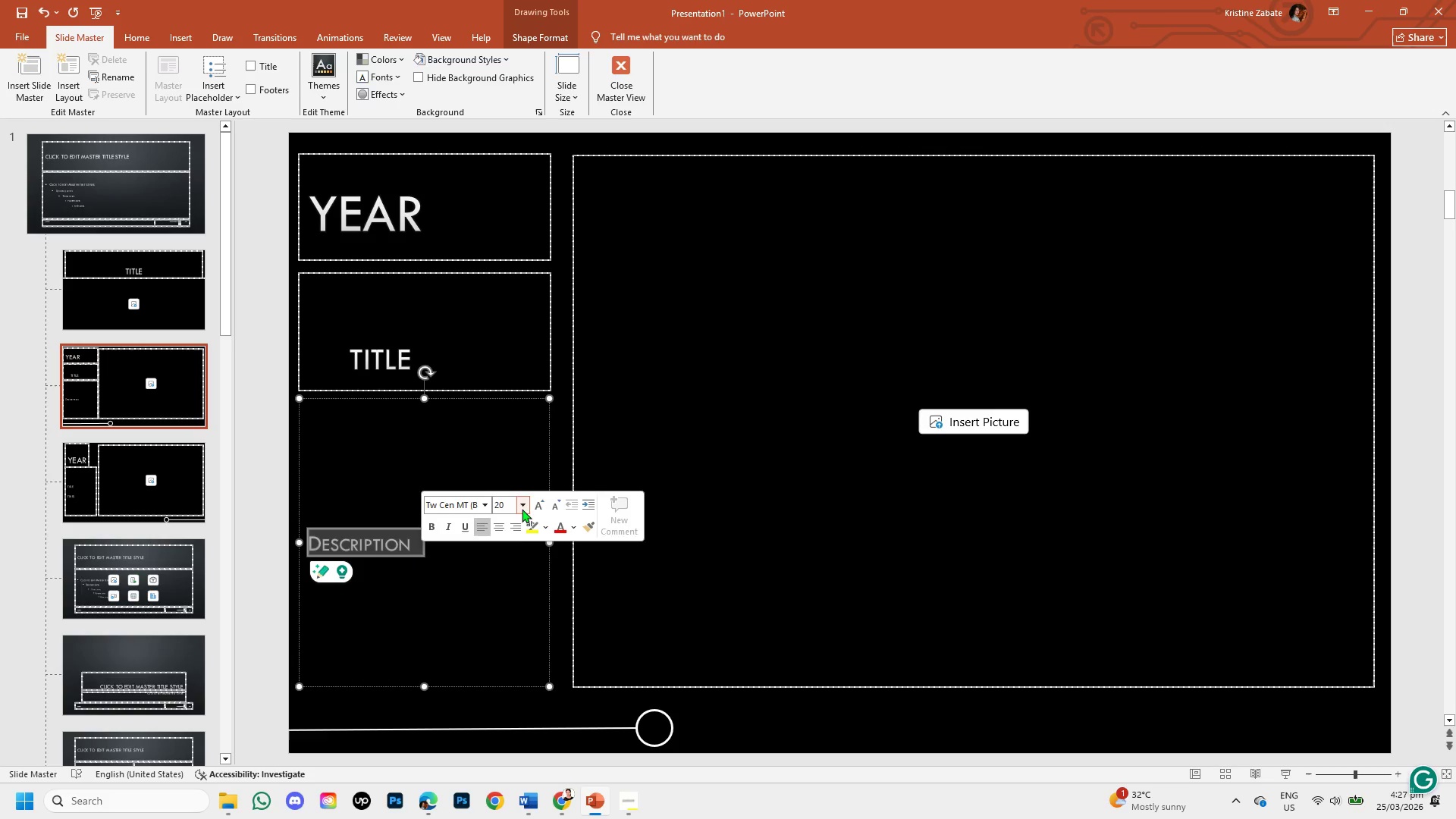 
left_click([536, 500])
 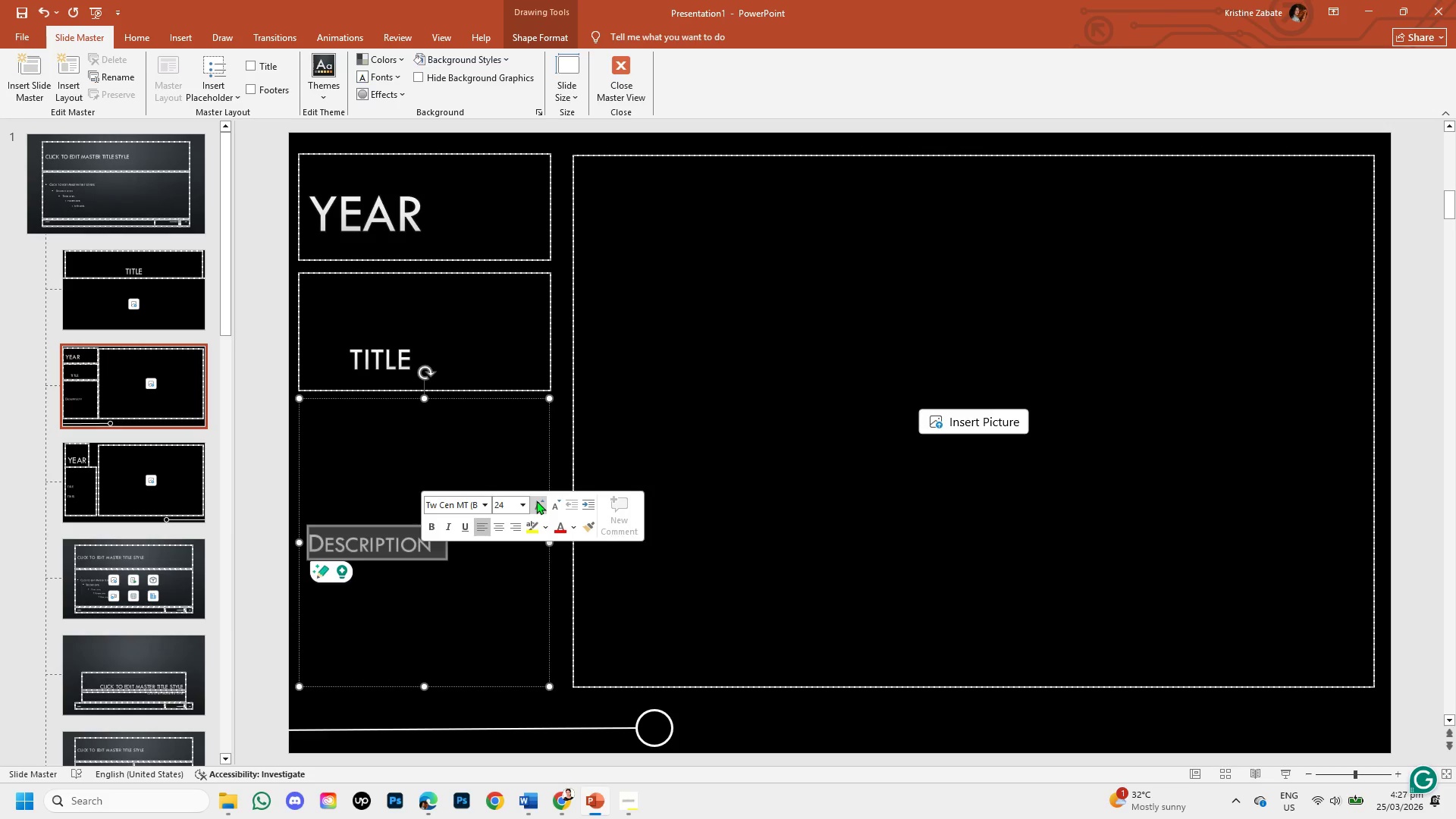 
left_click([536, 500])
 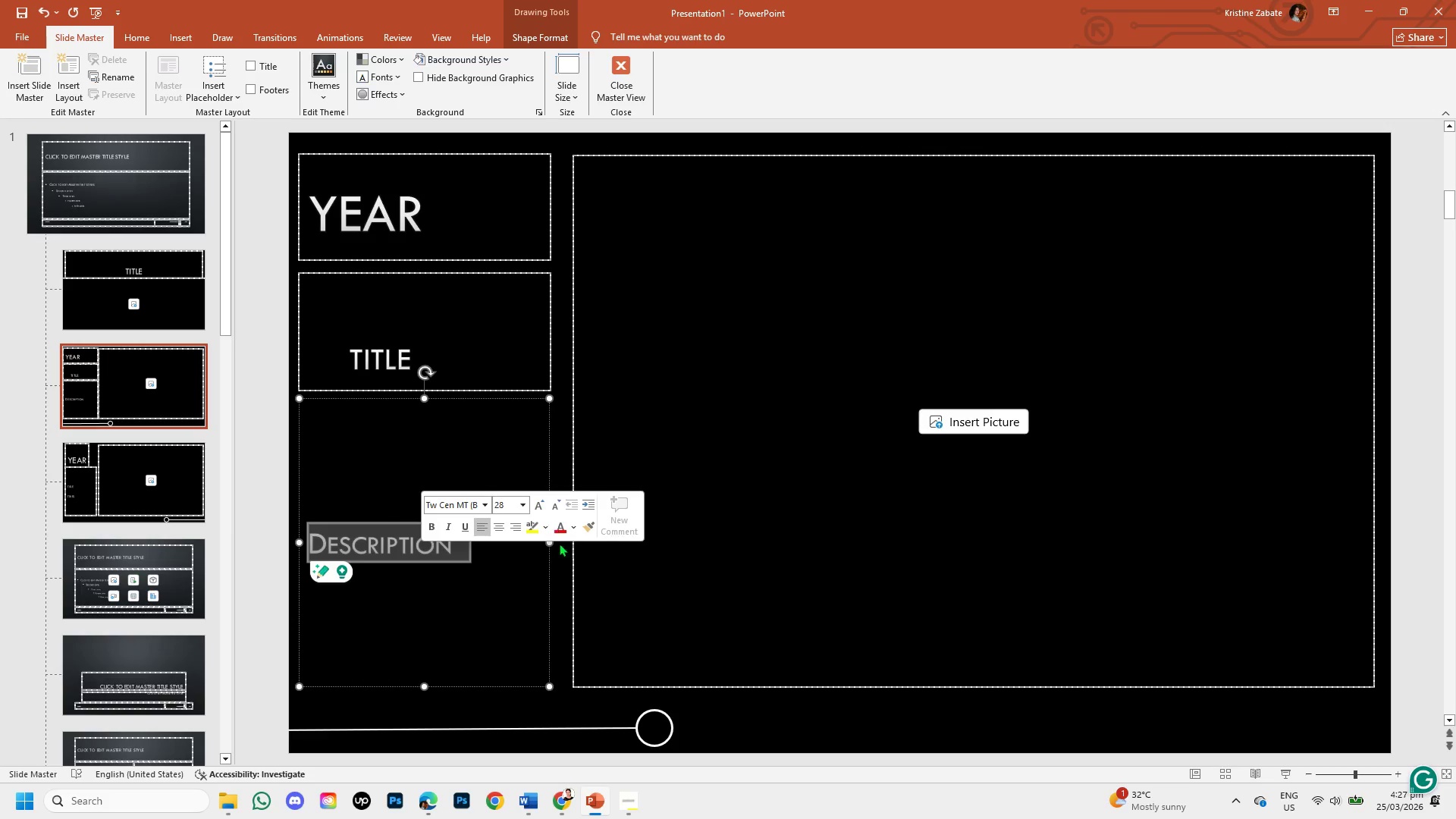 
left_click([658, 623])
 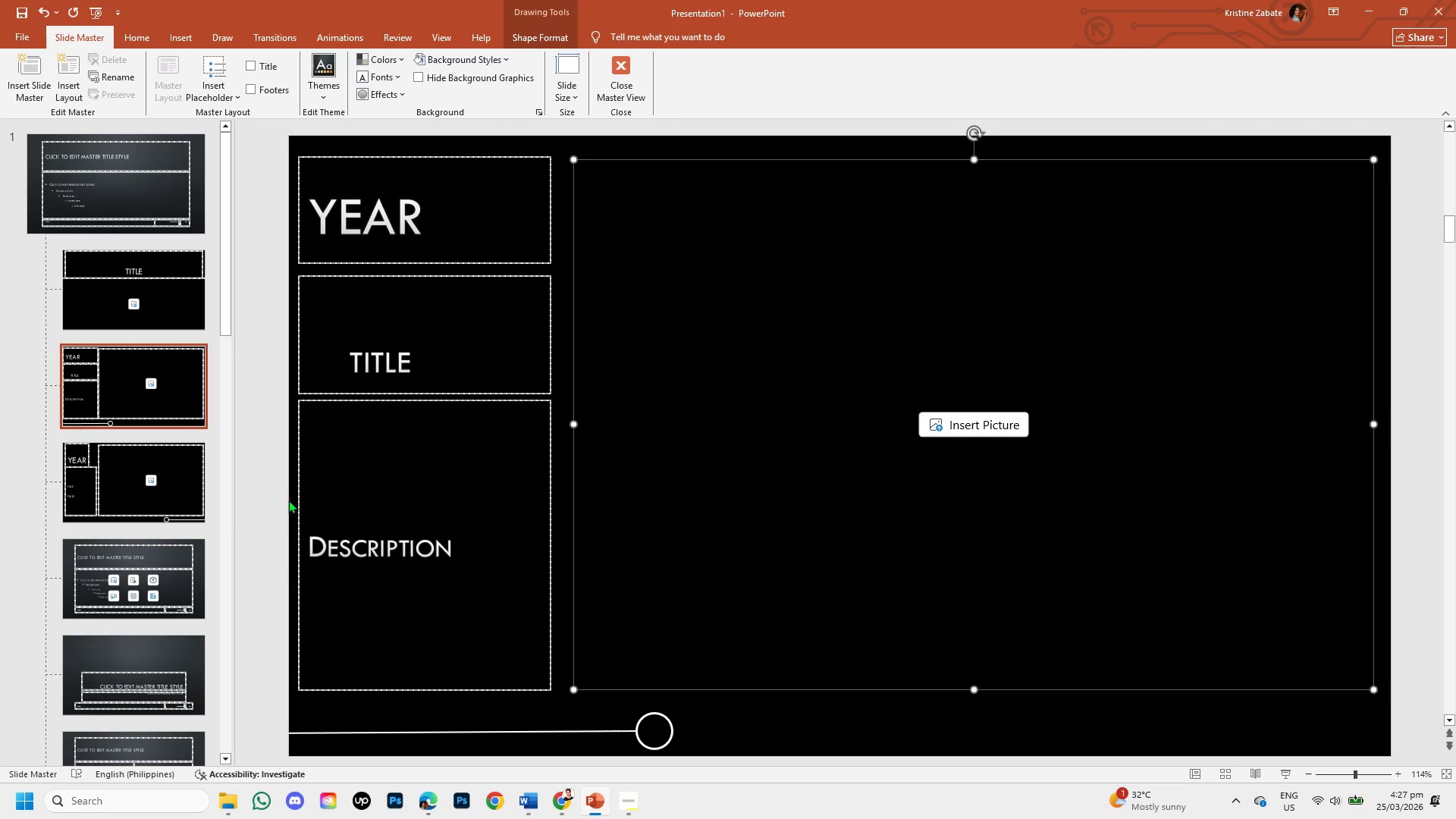 
left_click([268, 482])
 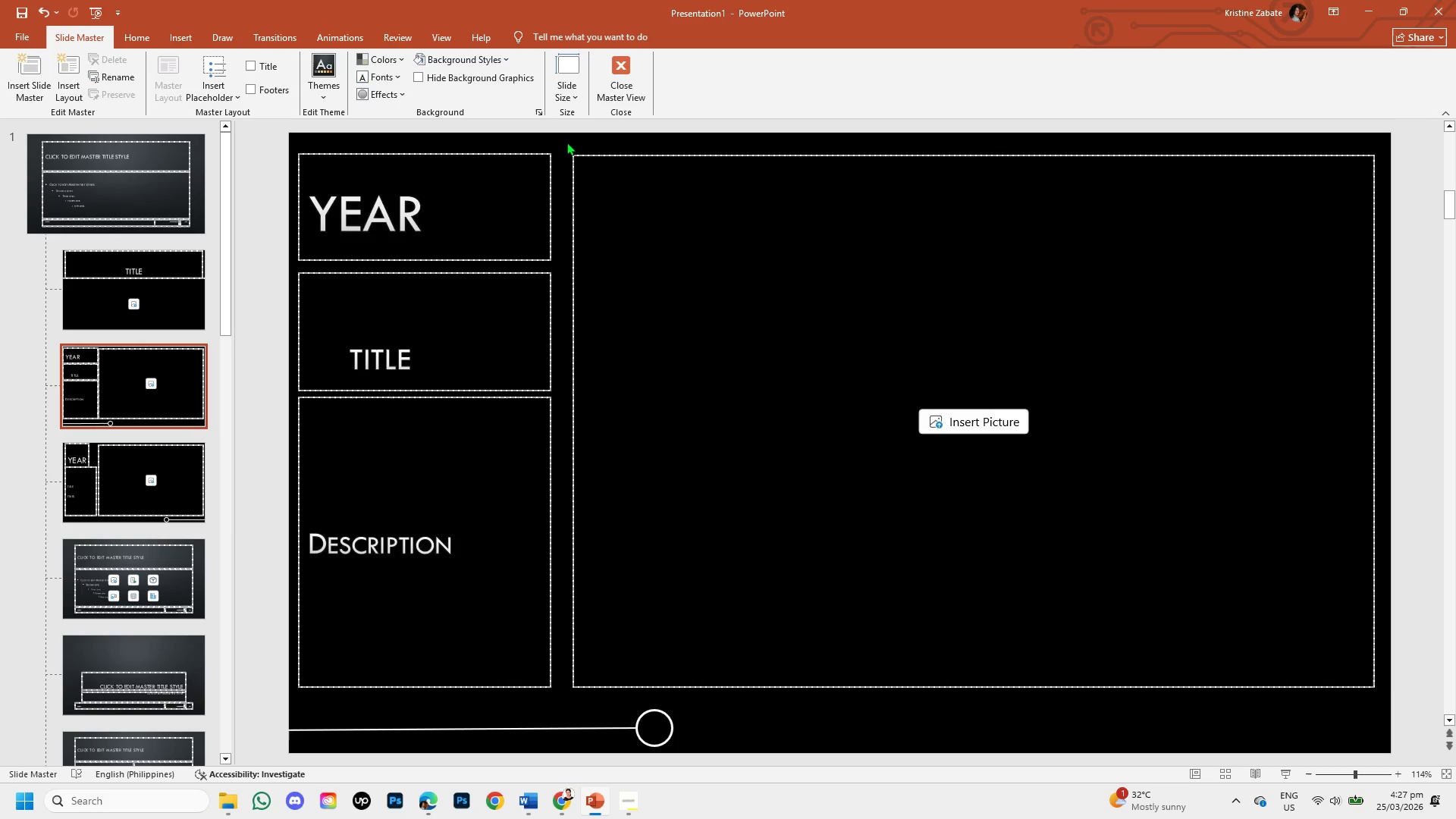 
left_click([611, 91])
 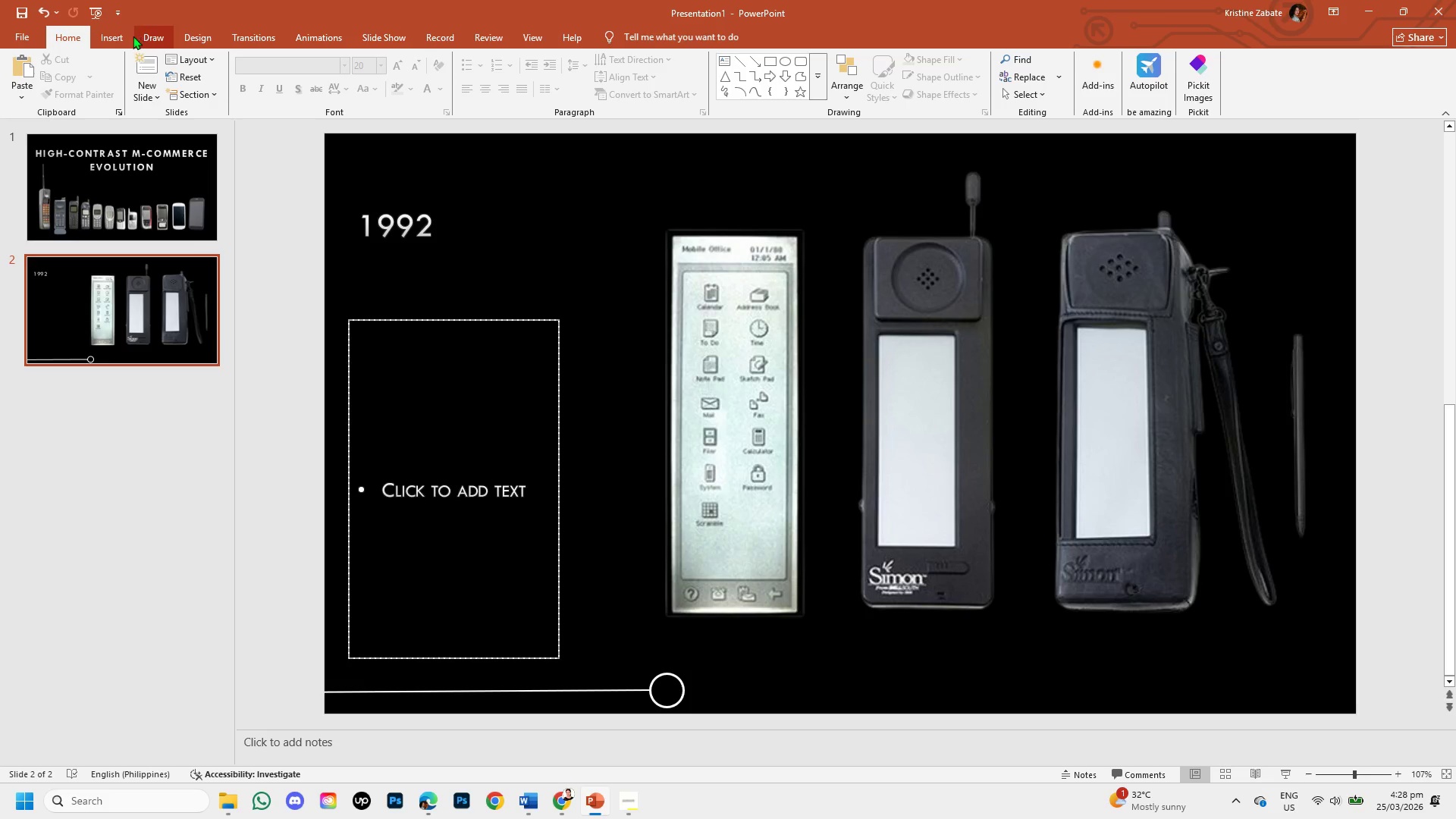 
left_click([154, 91])
 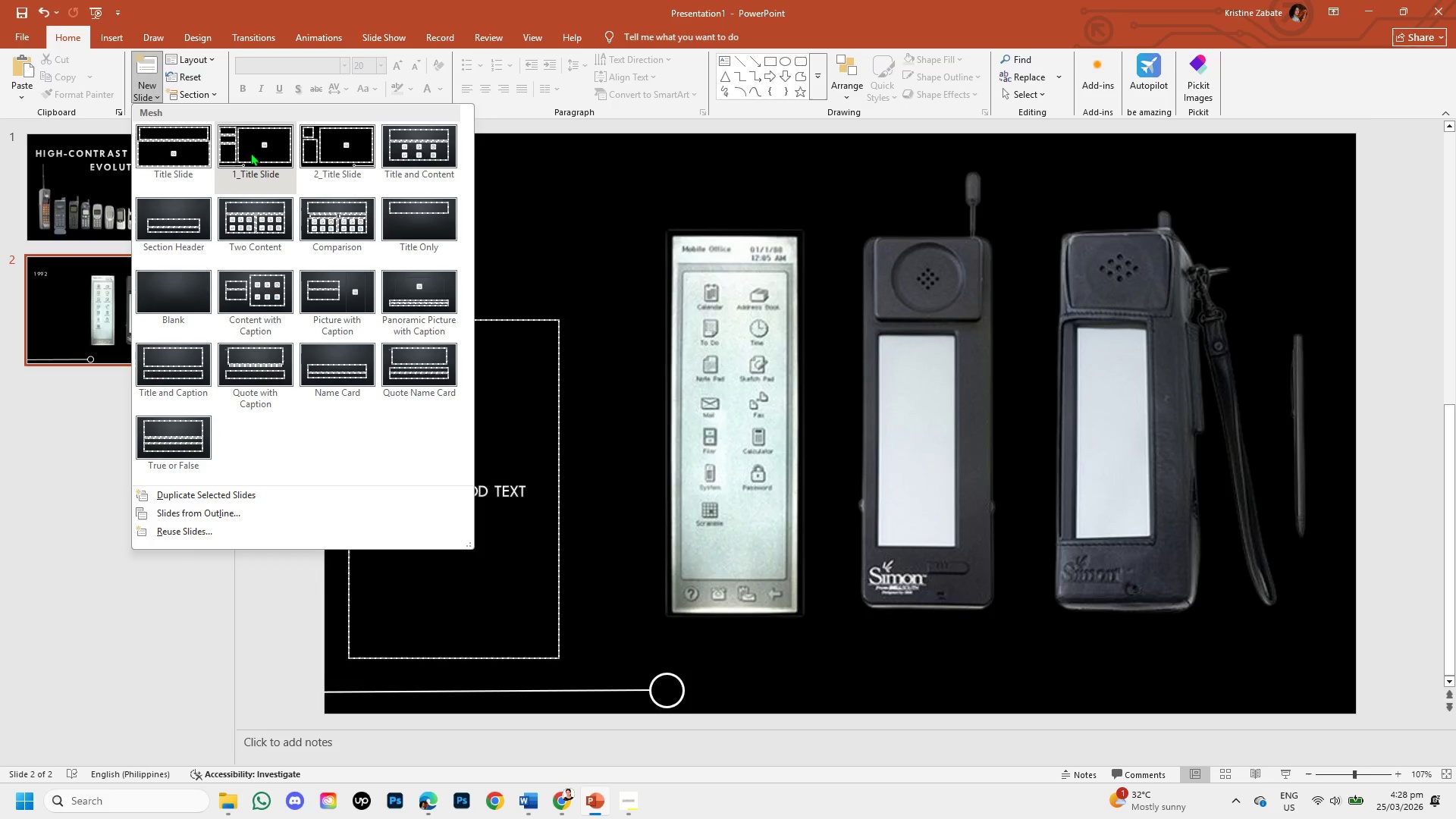 
left_click([250, 152])
 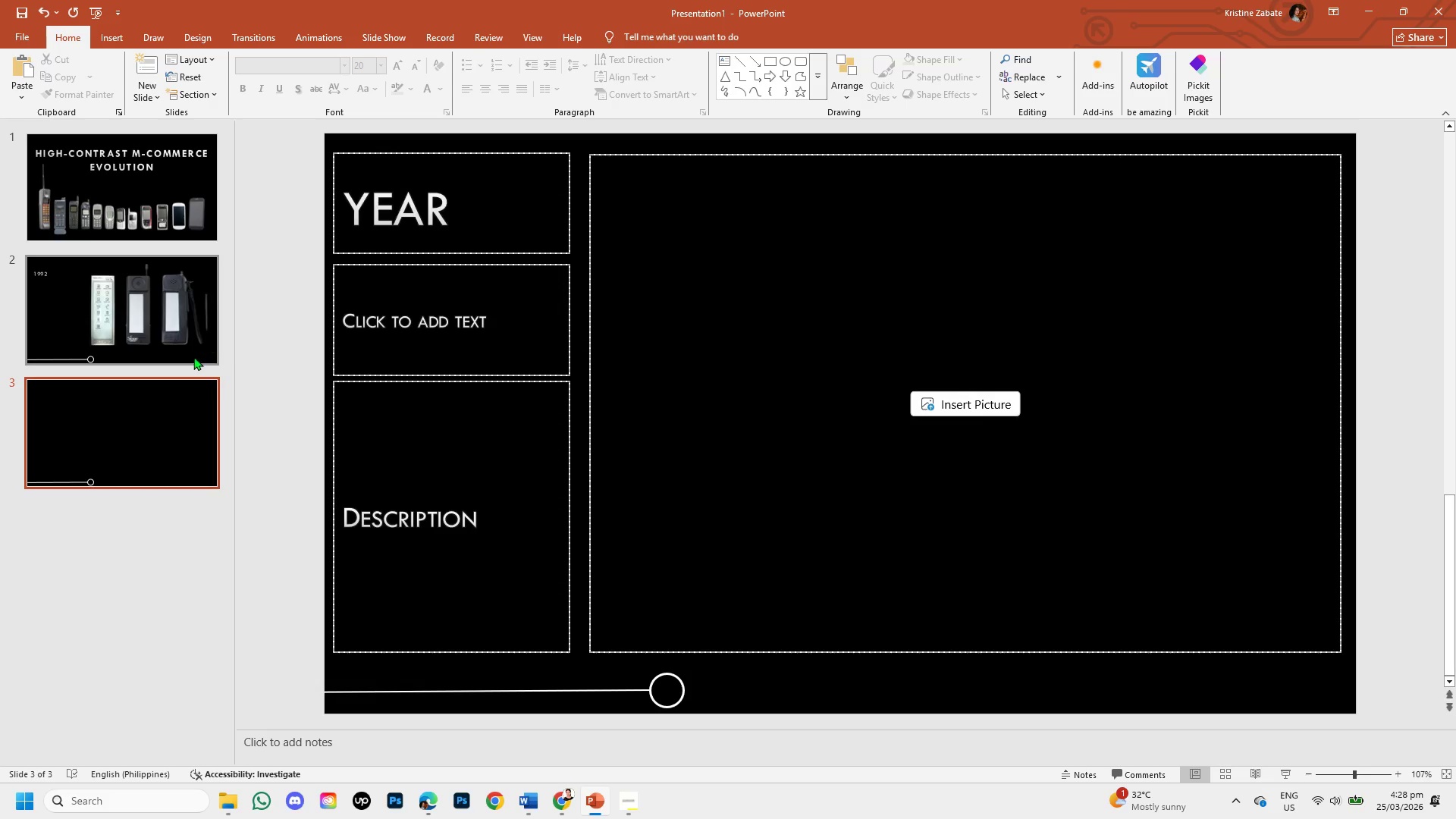 
left_click_drag(start_coordinate=[180, 406], to_coordinate=[182, 286])
 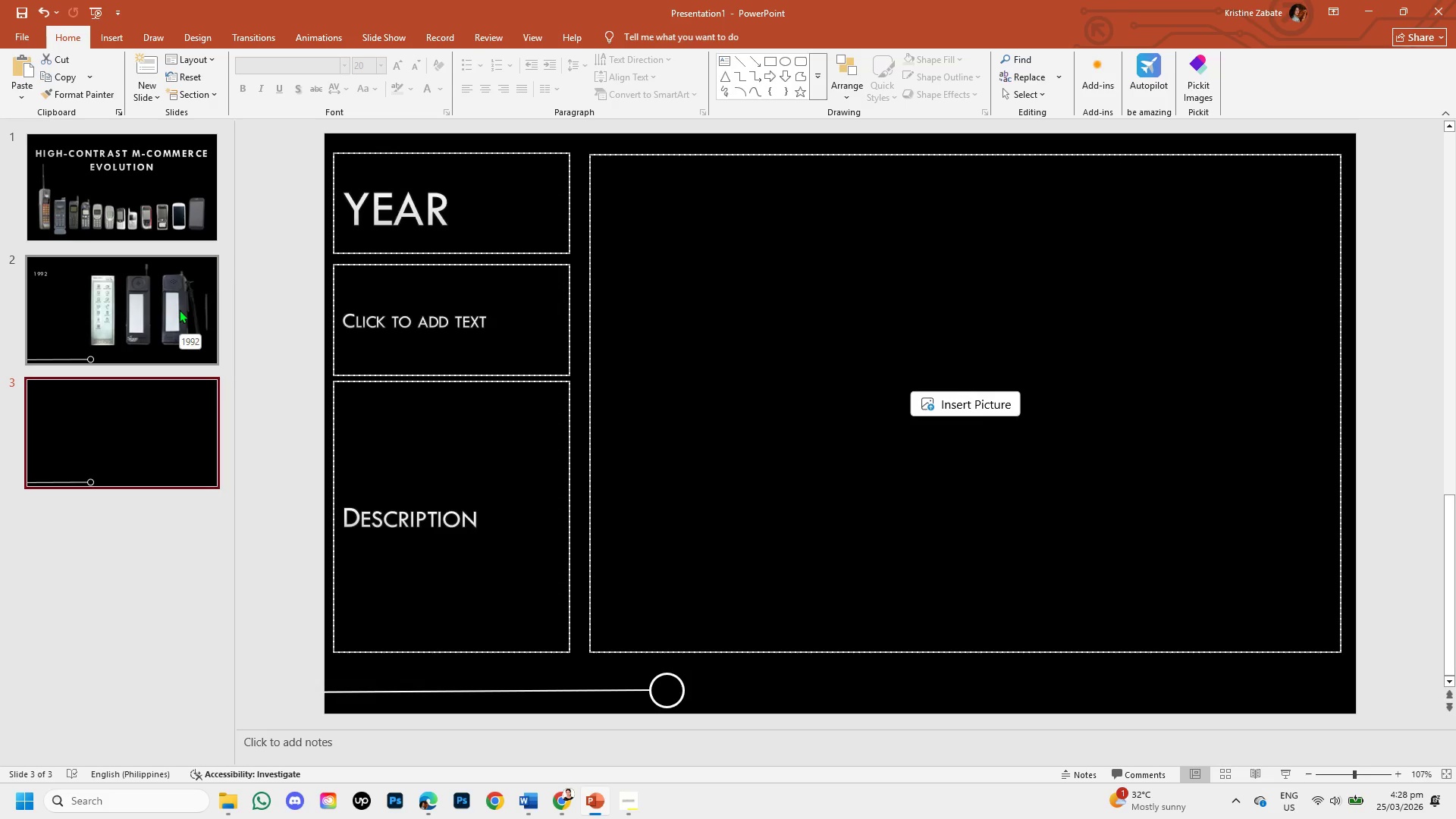 
left_click_drag(start_coordinate=[152, 407], to_coordinate=[145, 275])
 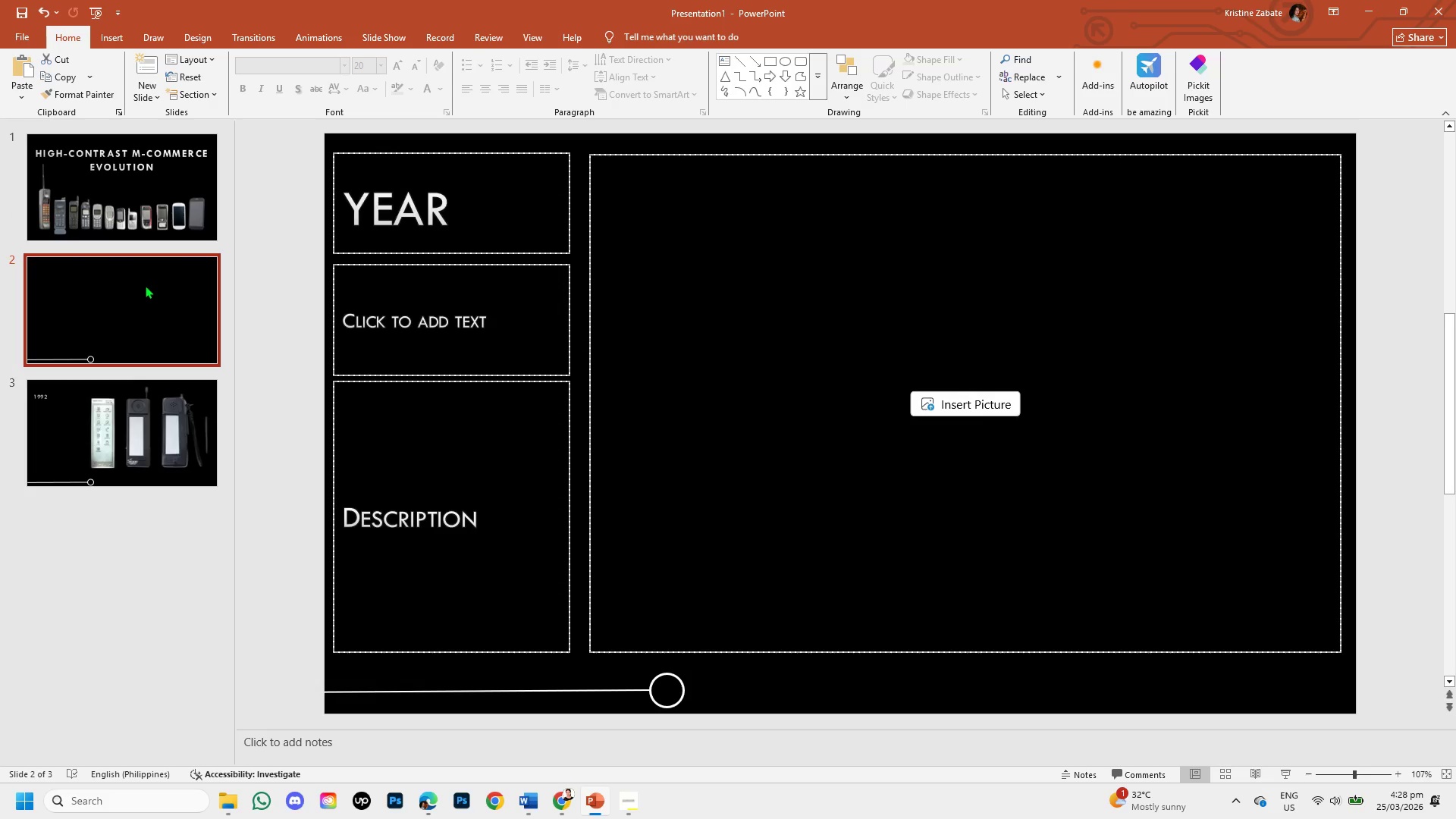 
left_click([145, 285])
 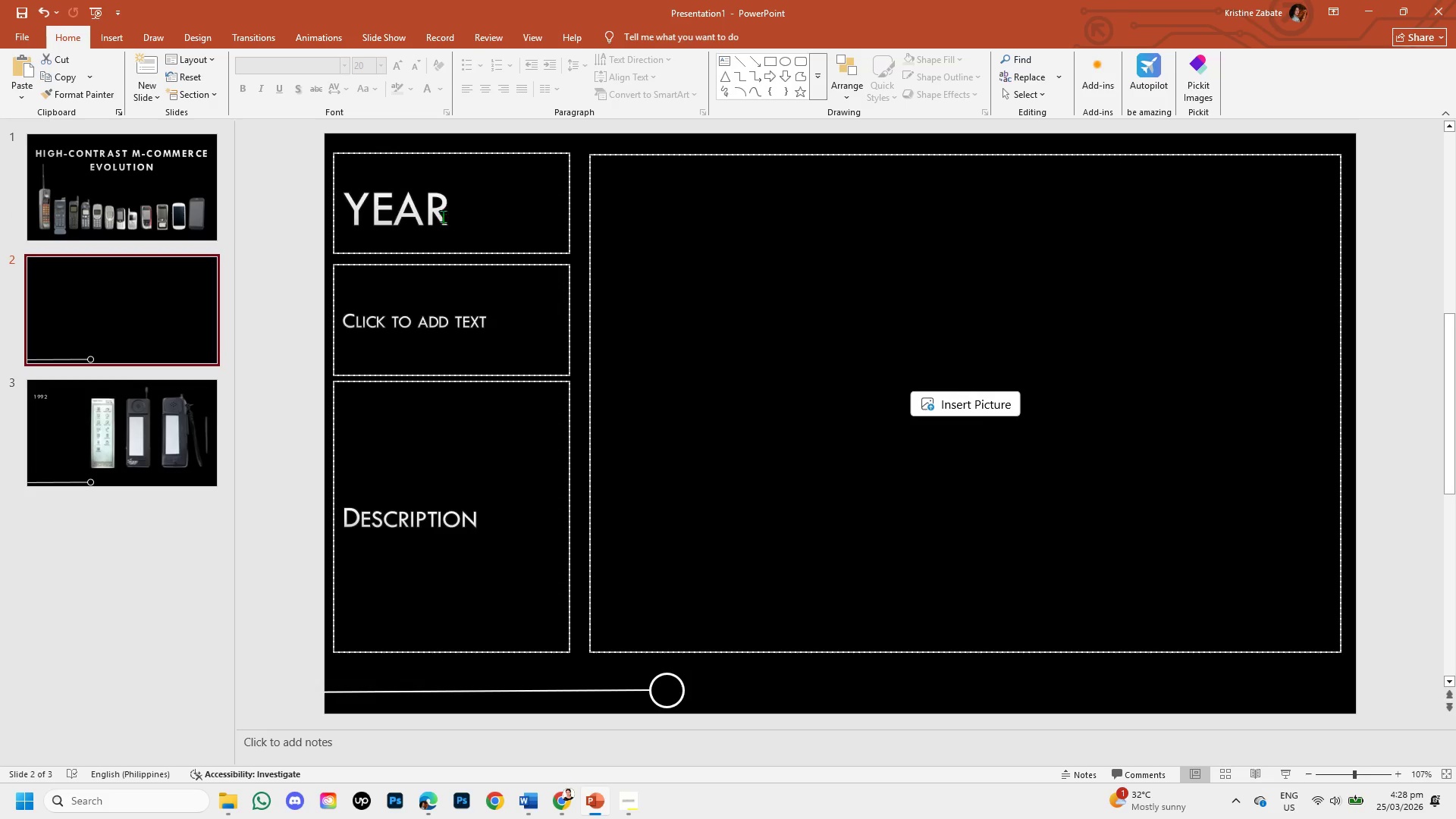 
left_click([444, 215])
 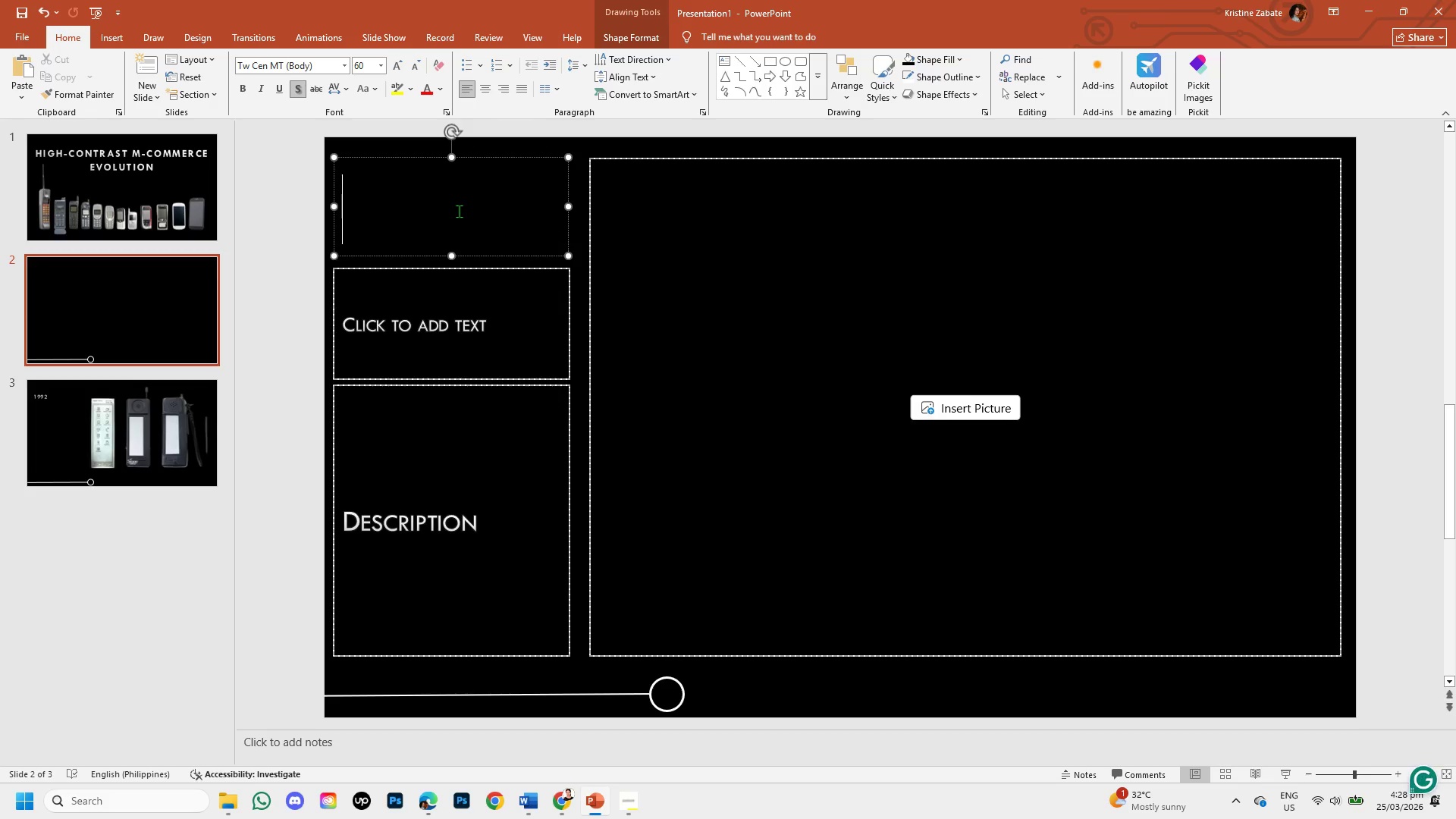 
type(1992)
 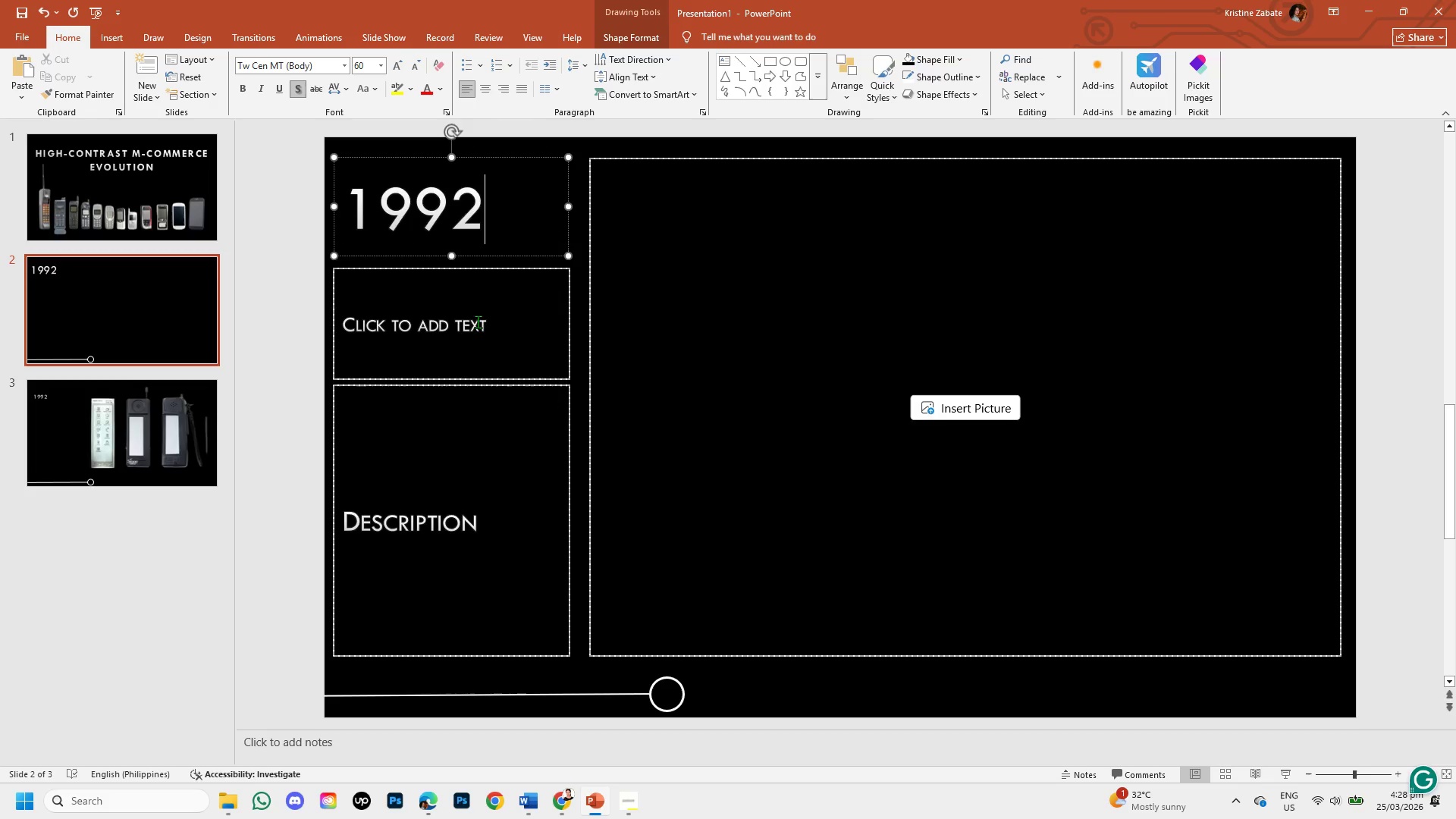 
left_click([484, 326])
 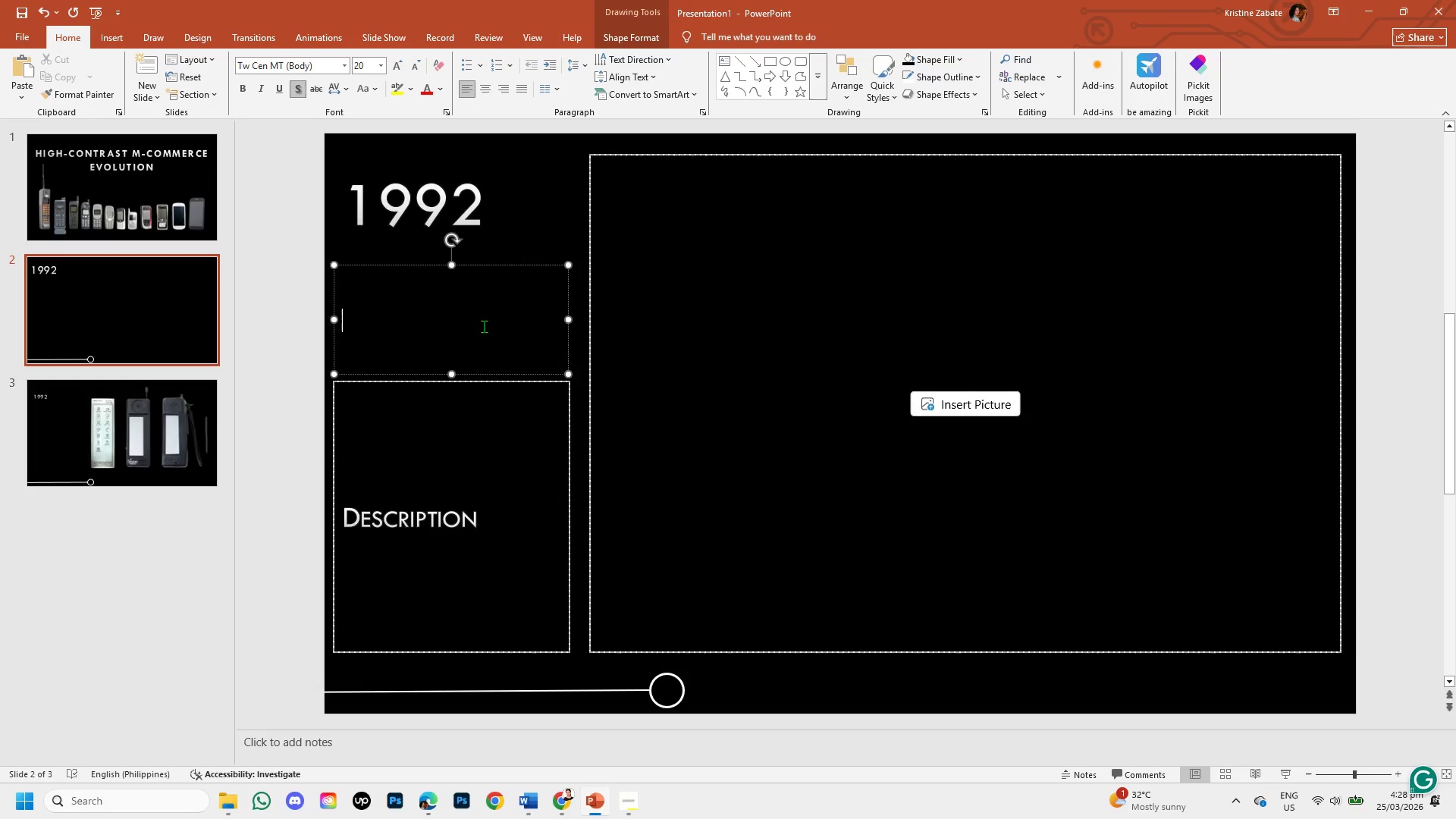 
type(IM)
key(Backspace)
type(BM SIMON )
 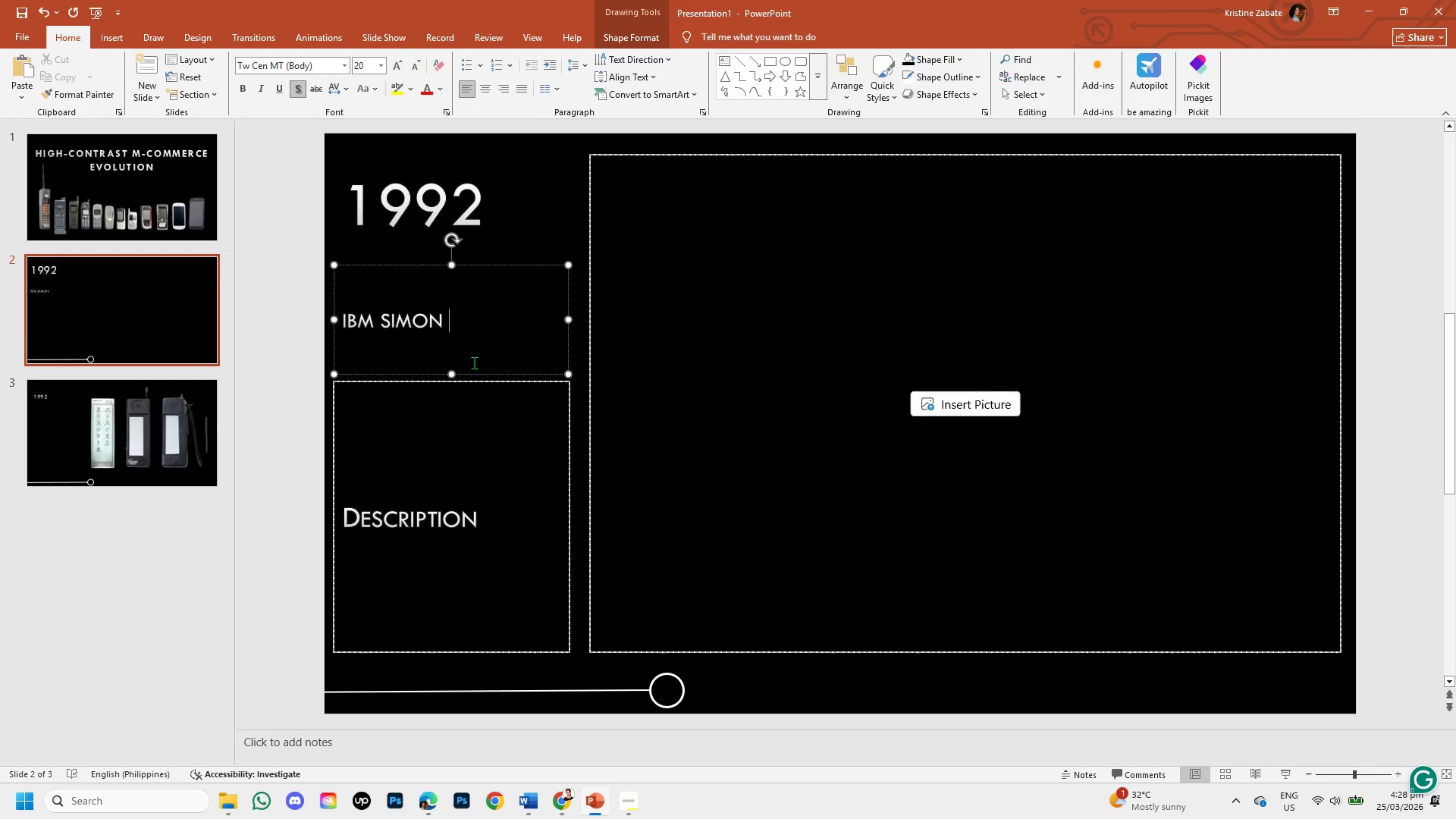 
left_click([463, 497])
 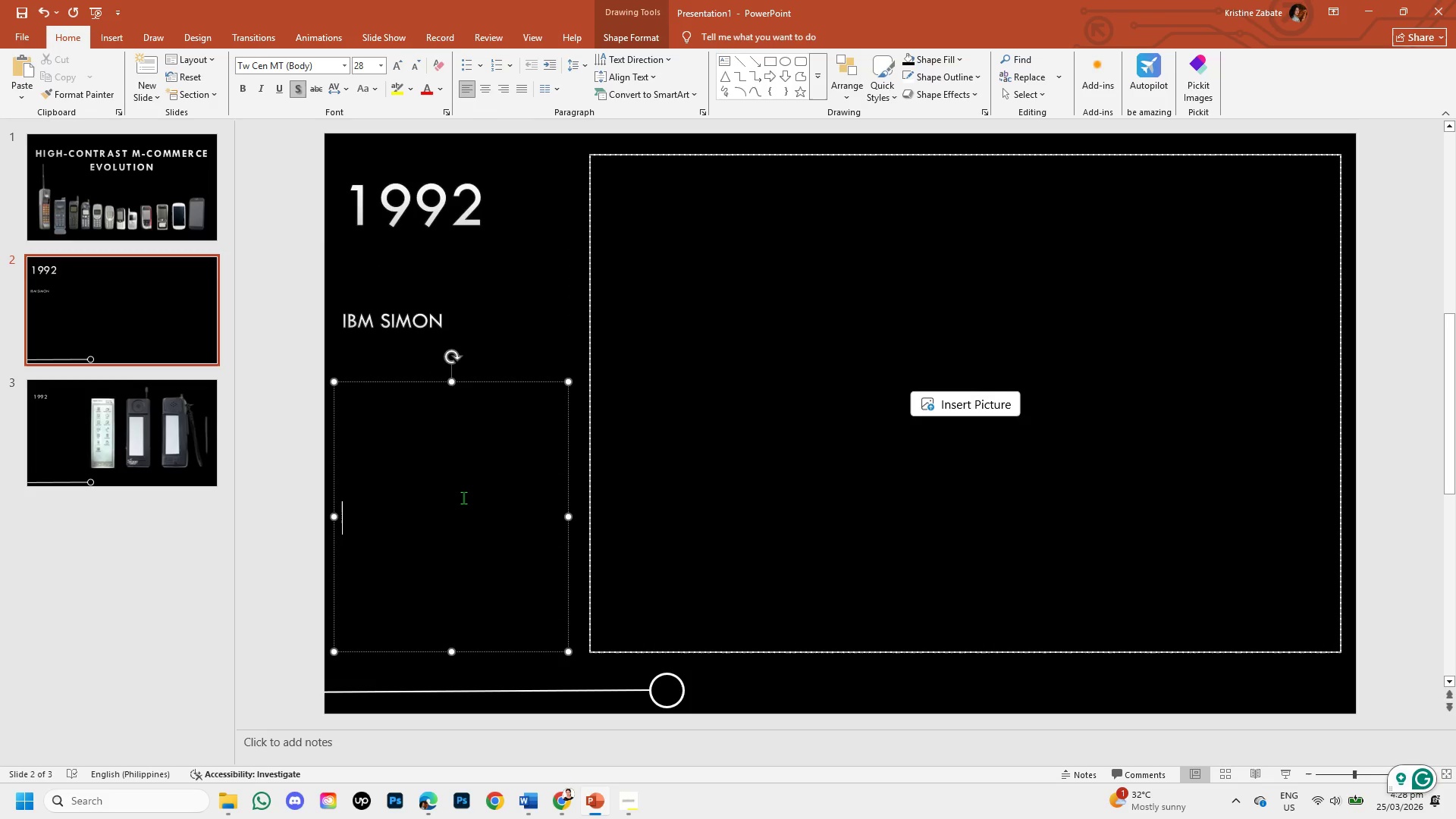 
wait(10.45)
 